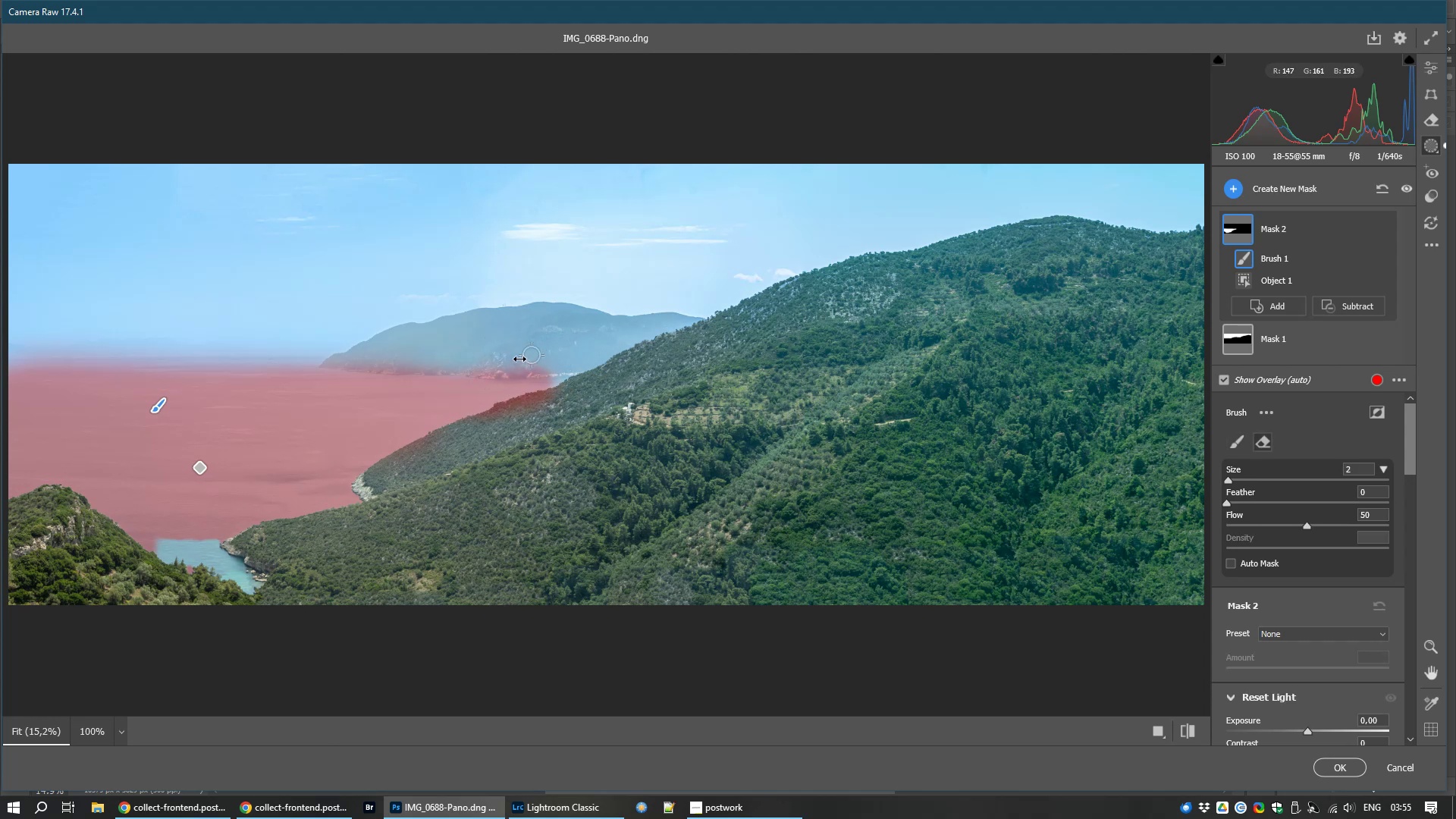 
hold_key(key=AltLeft, duration=7.77)
 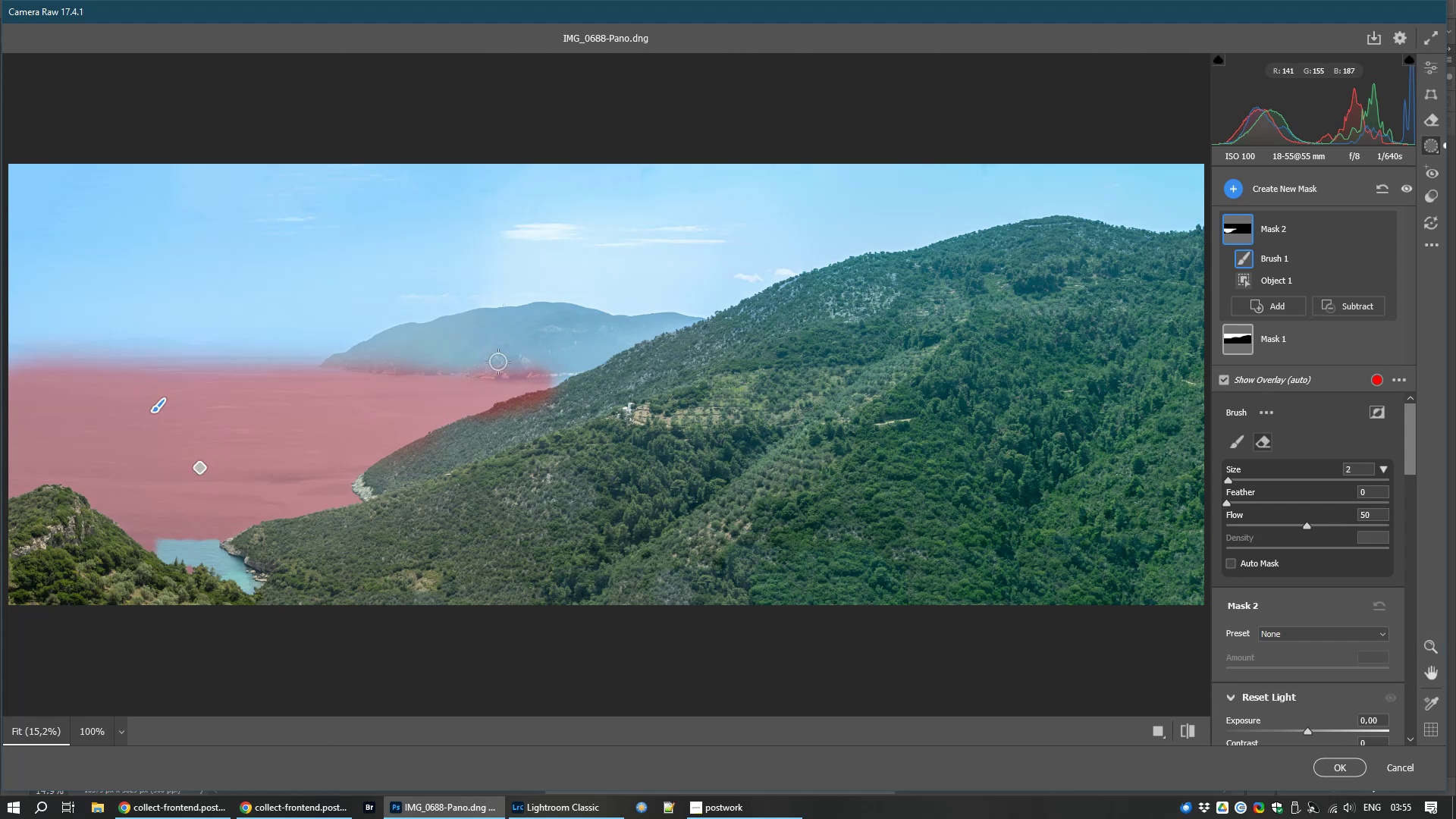 
hold_key(key=ControlLeft, duration=1.48)
 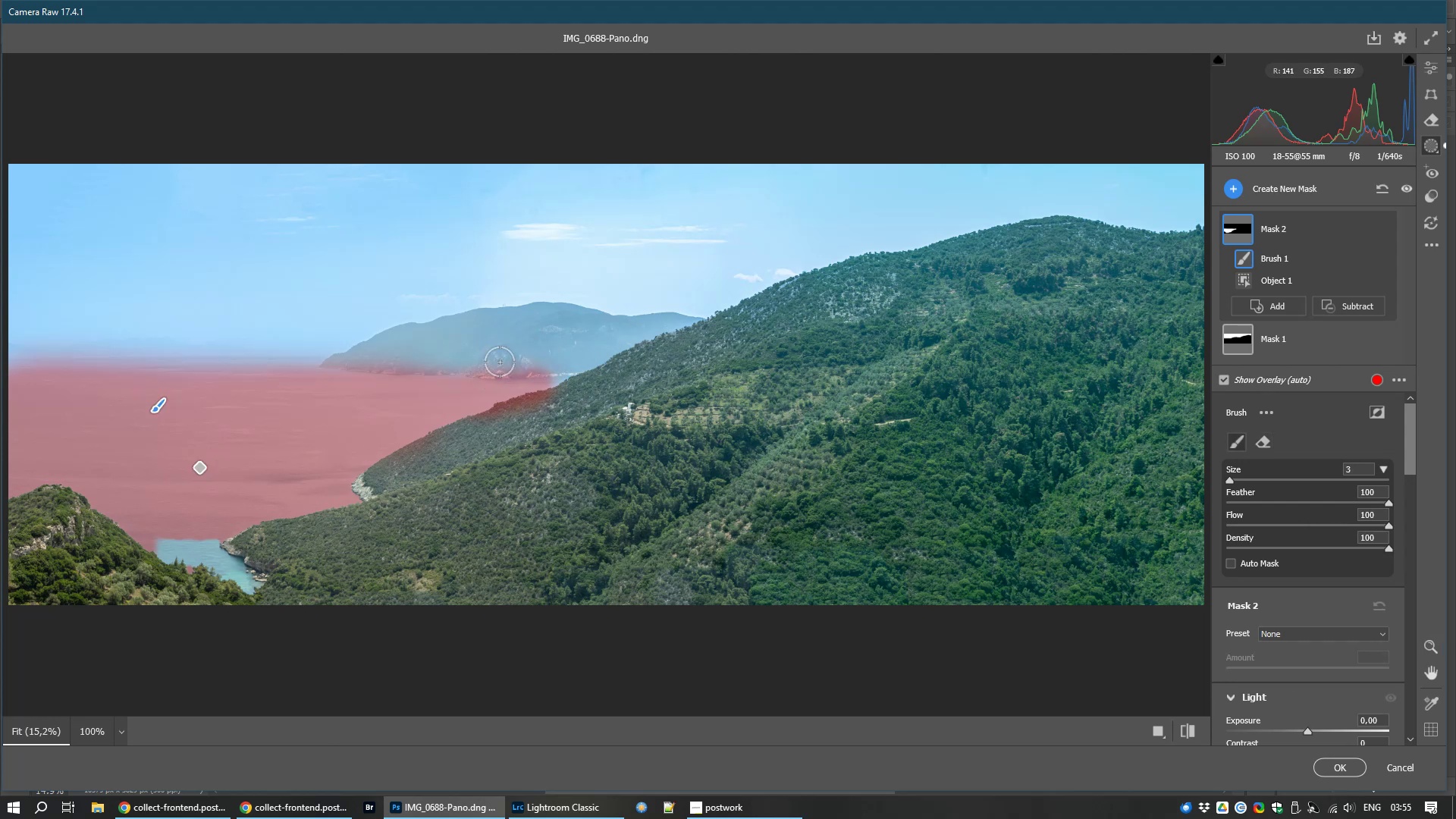 
hold_key(key=Z, duration=0.31)
 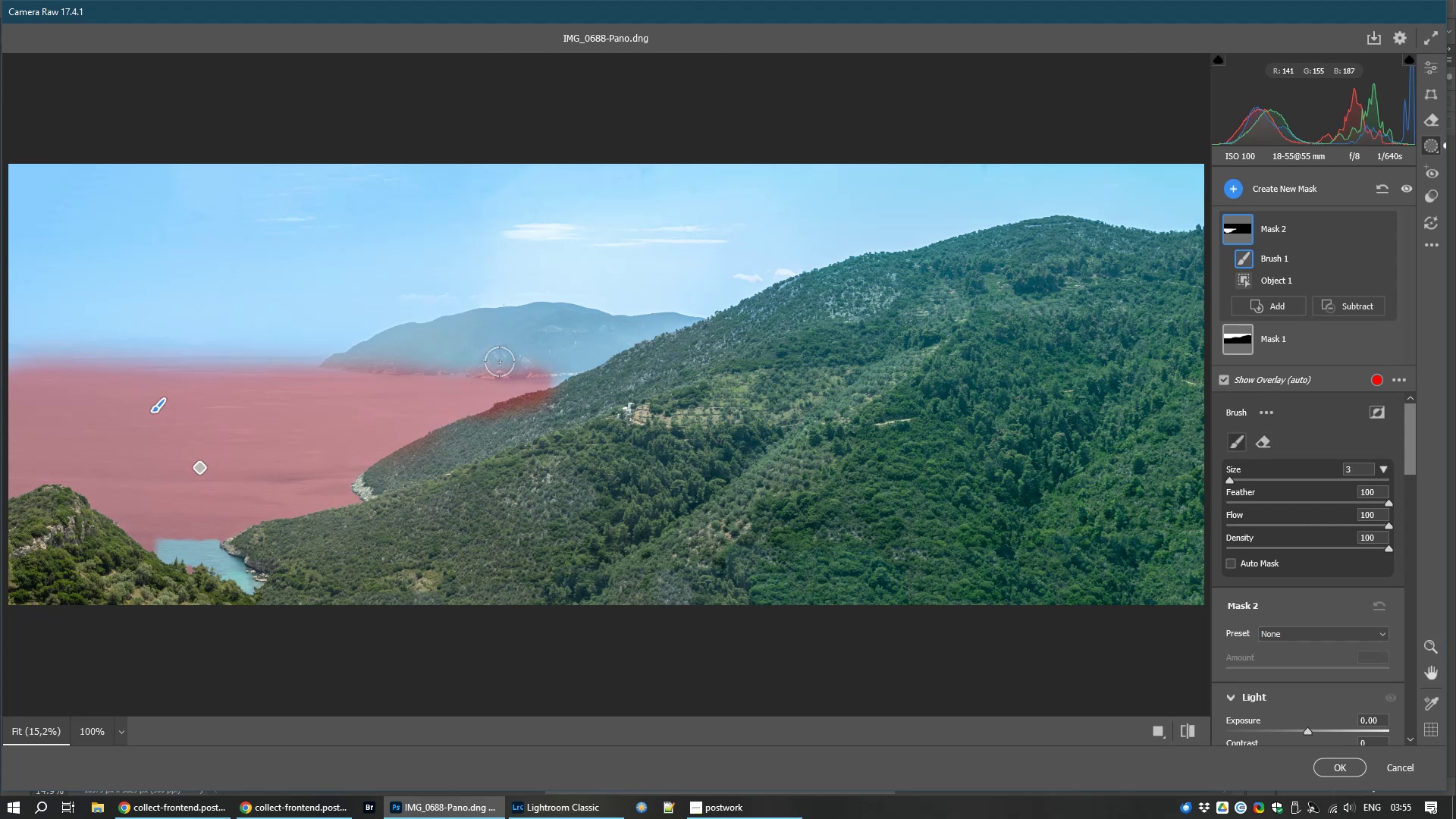 
hold_key(key=AltLeft, duration=1.53)
 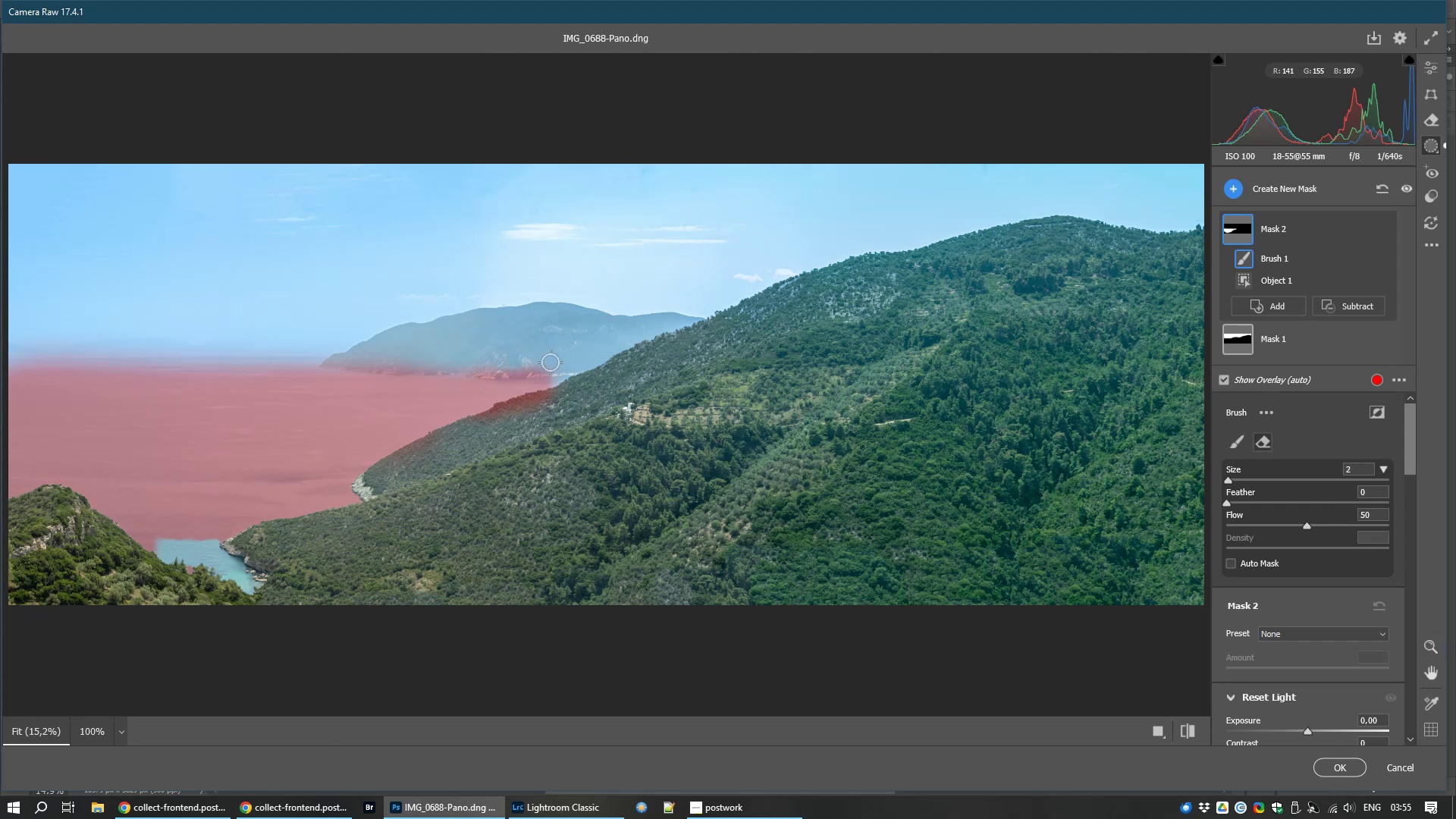 
hold_key(key=AltLeft, duration=1.52)
 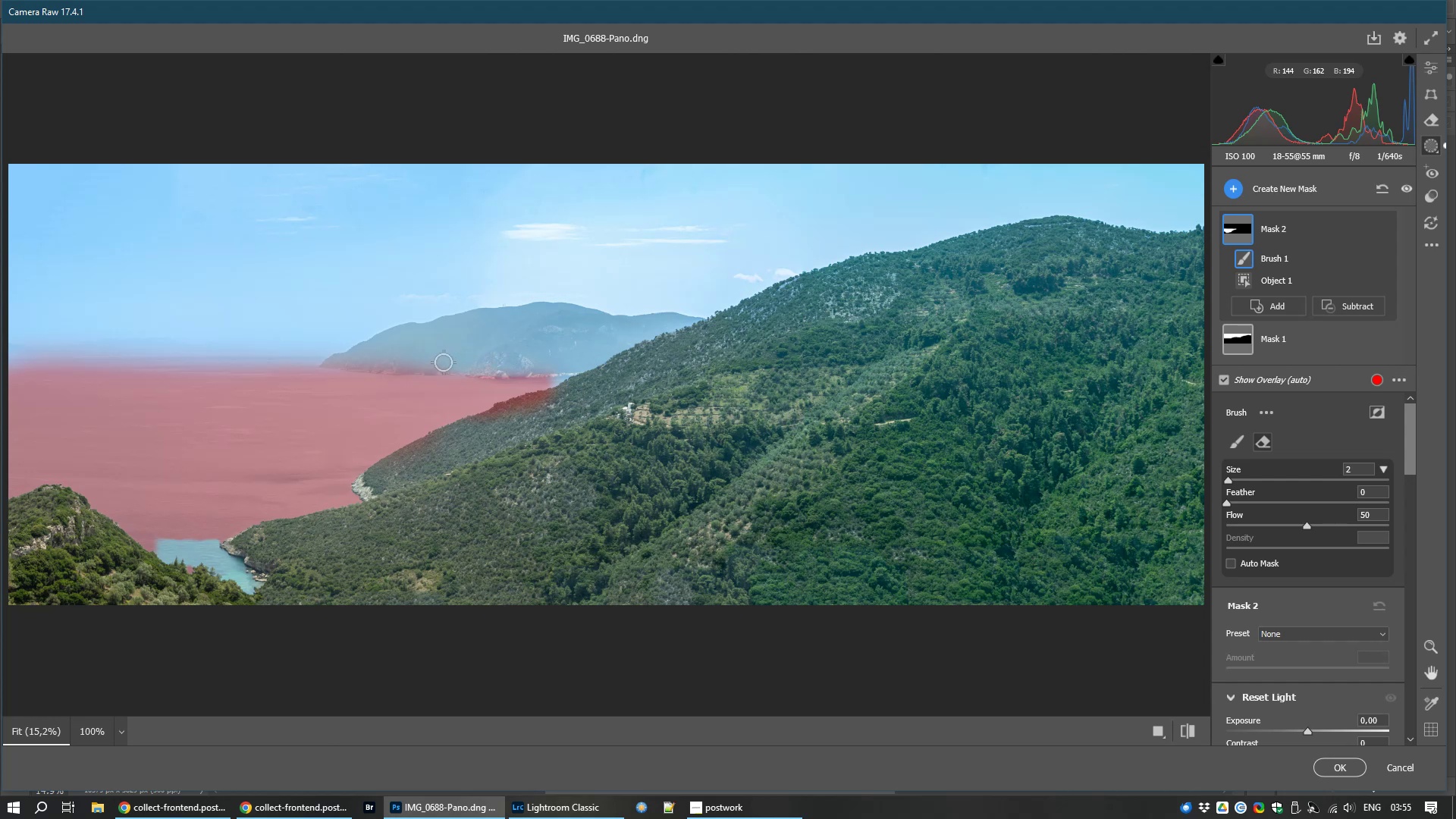 
hold_key(key=AltLeft, duration=1.52)
 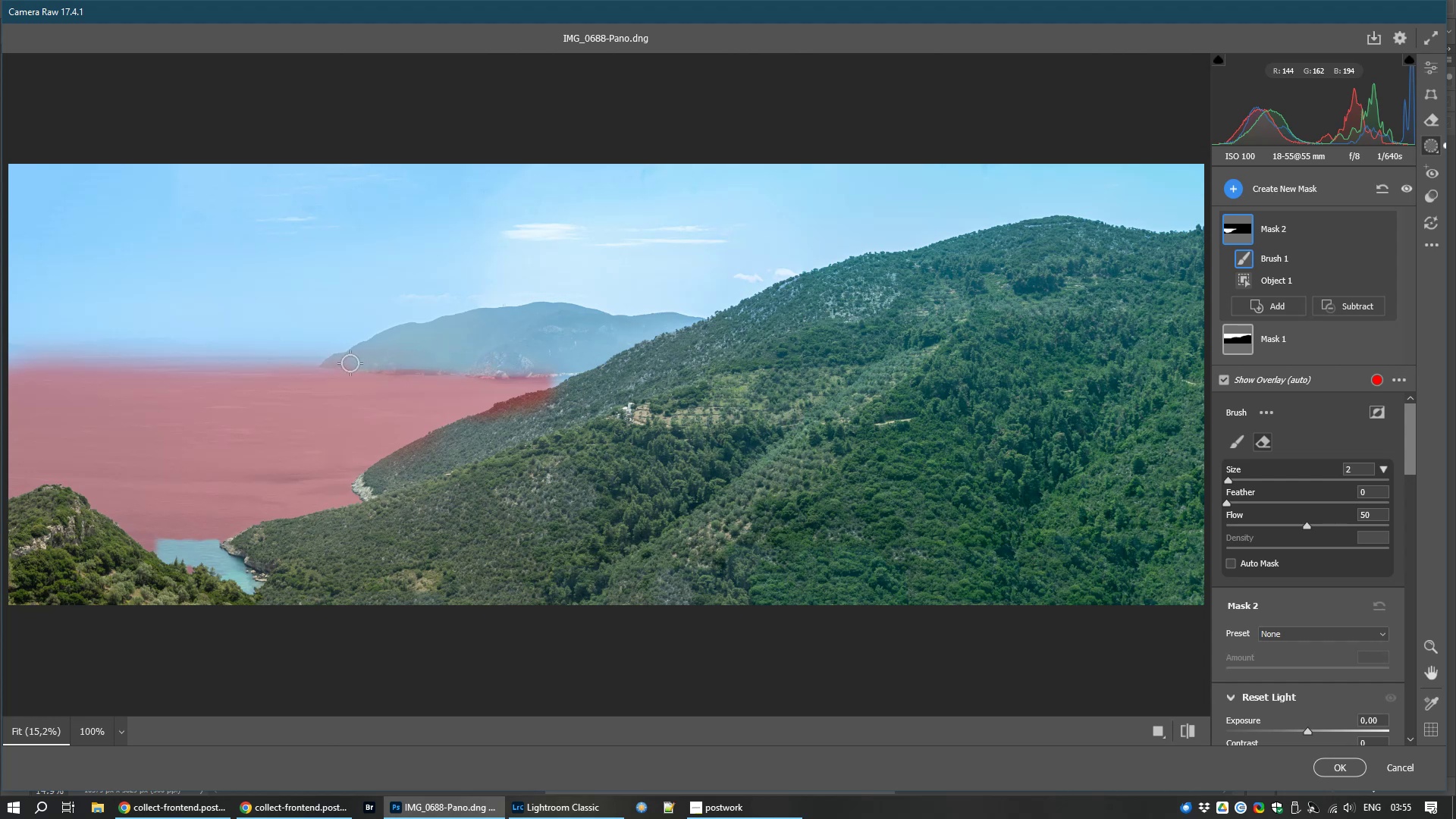 
hold_key(key=AltLeft, duration=1.52)
 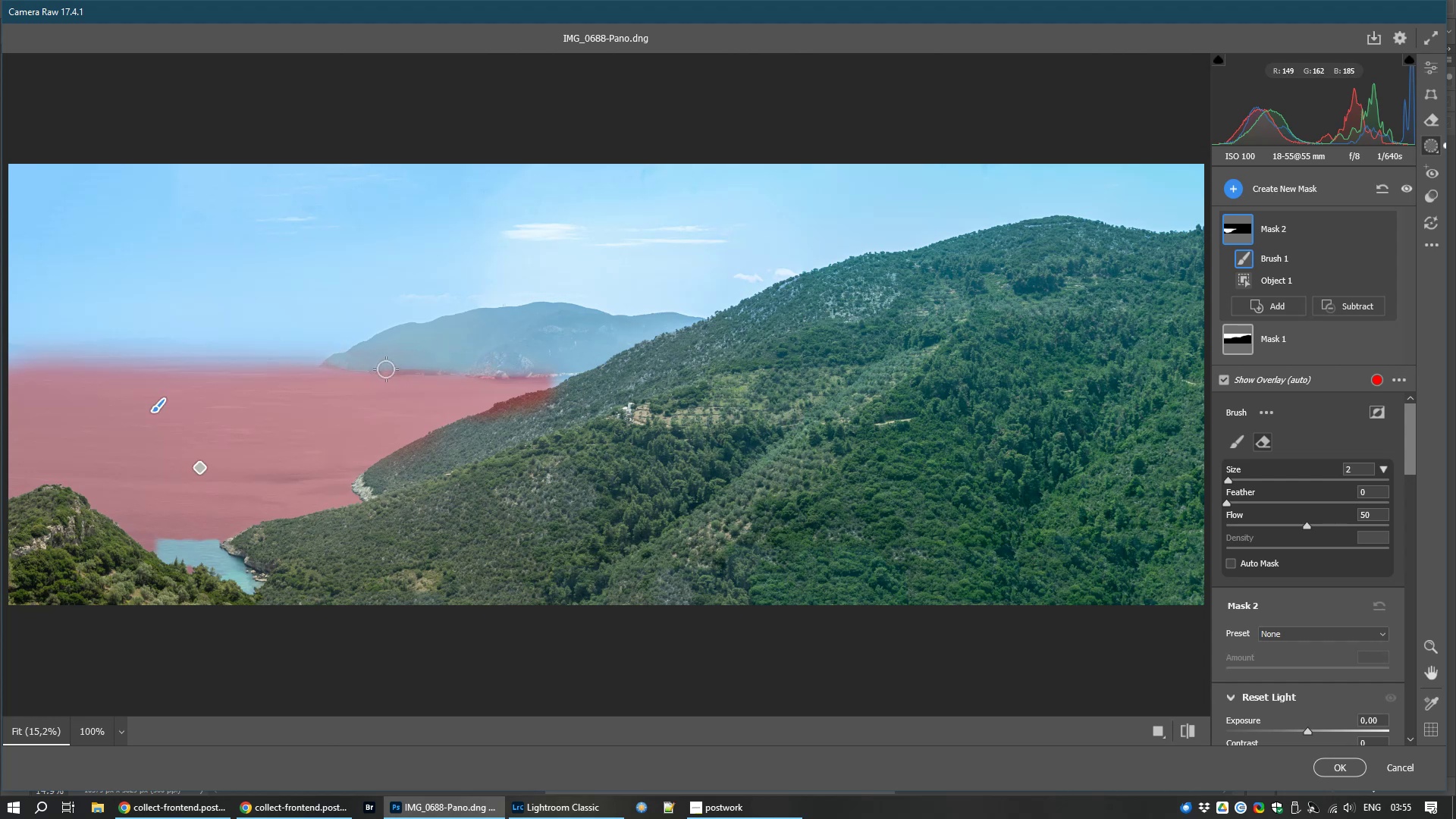 
hold_key(key=AltLeft, duration=1.51)
 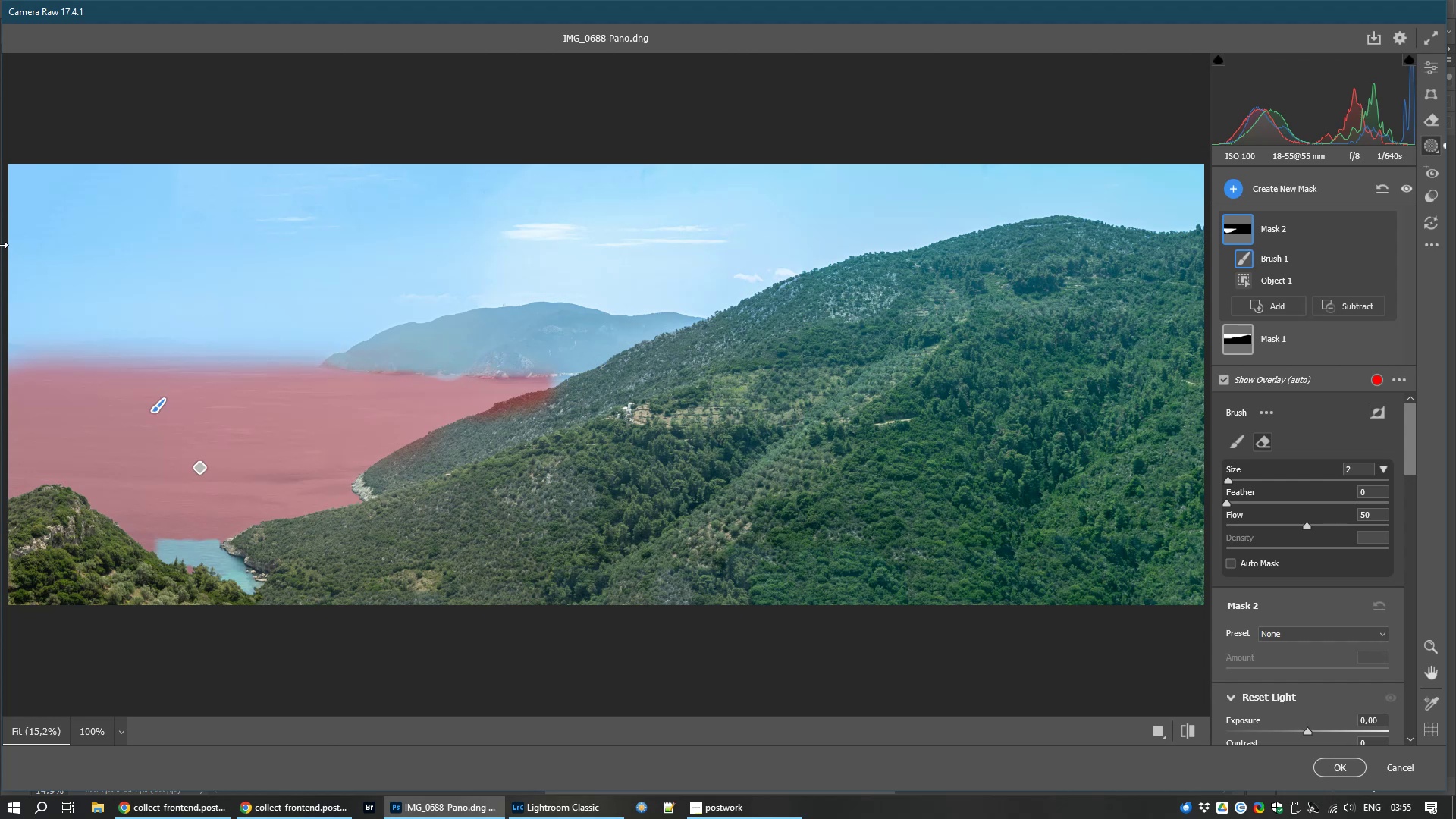 
hold_key(key=AltLeft, duration=1.52)
 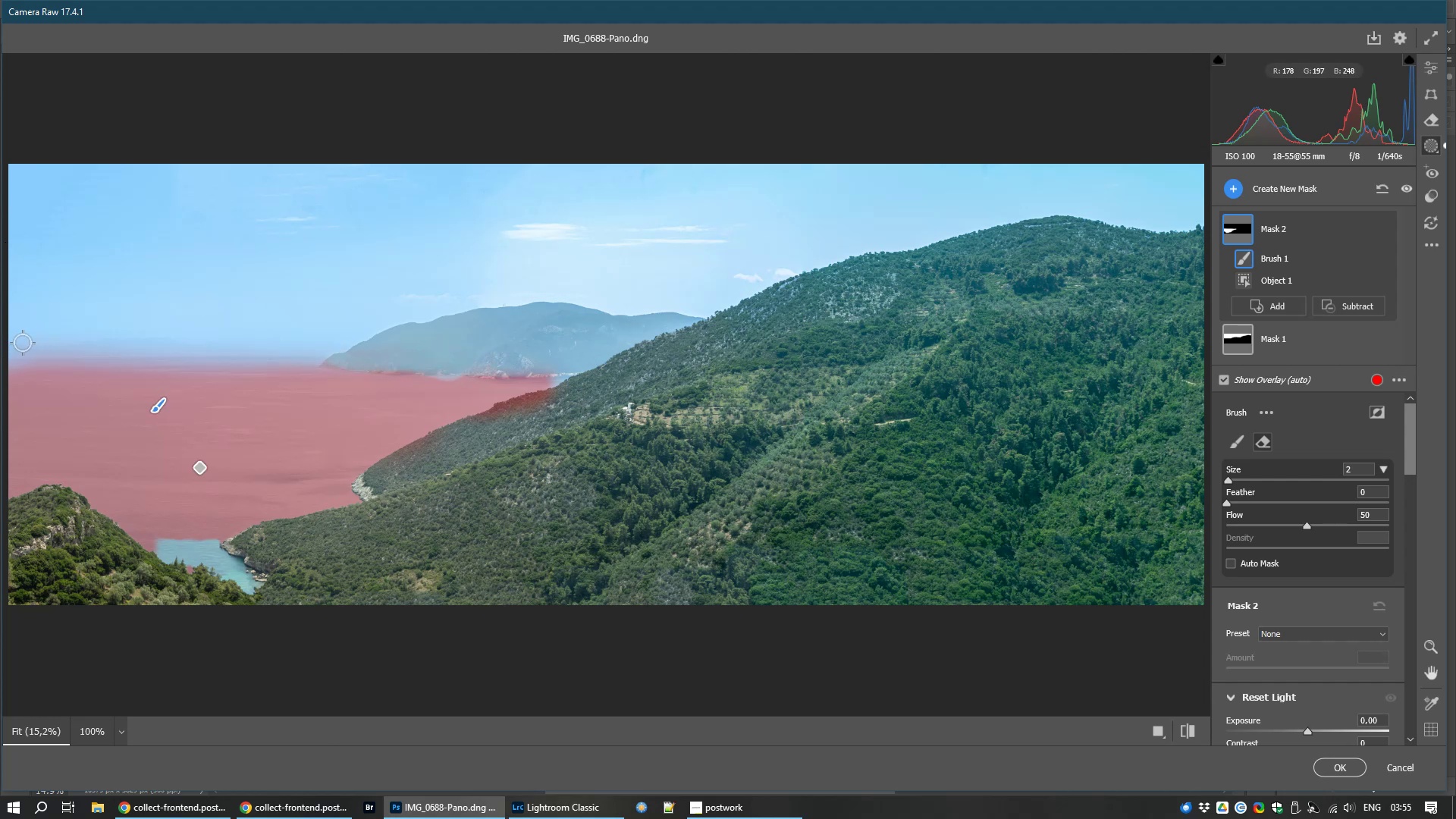 
hold_key(key=AltLeft, duration=1.5)
 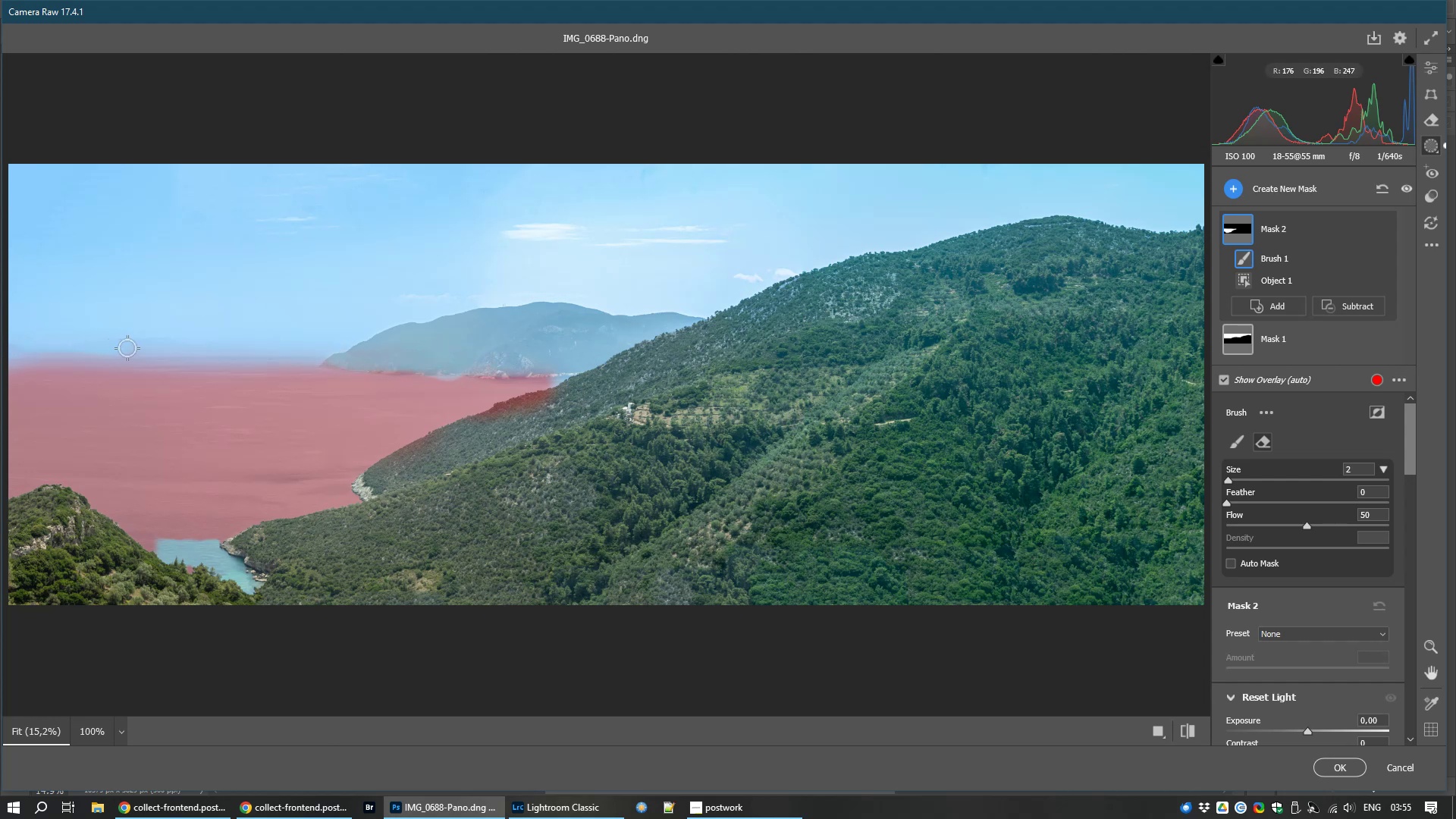 
hold_key(key=AltLeft, duration=1.5)
 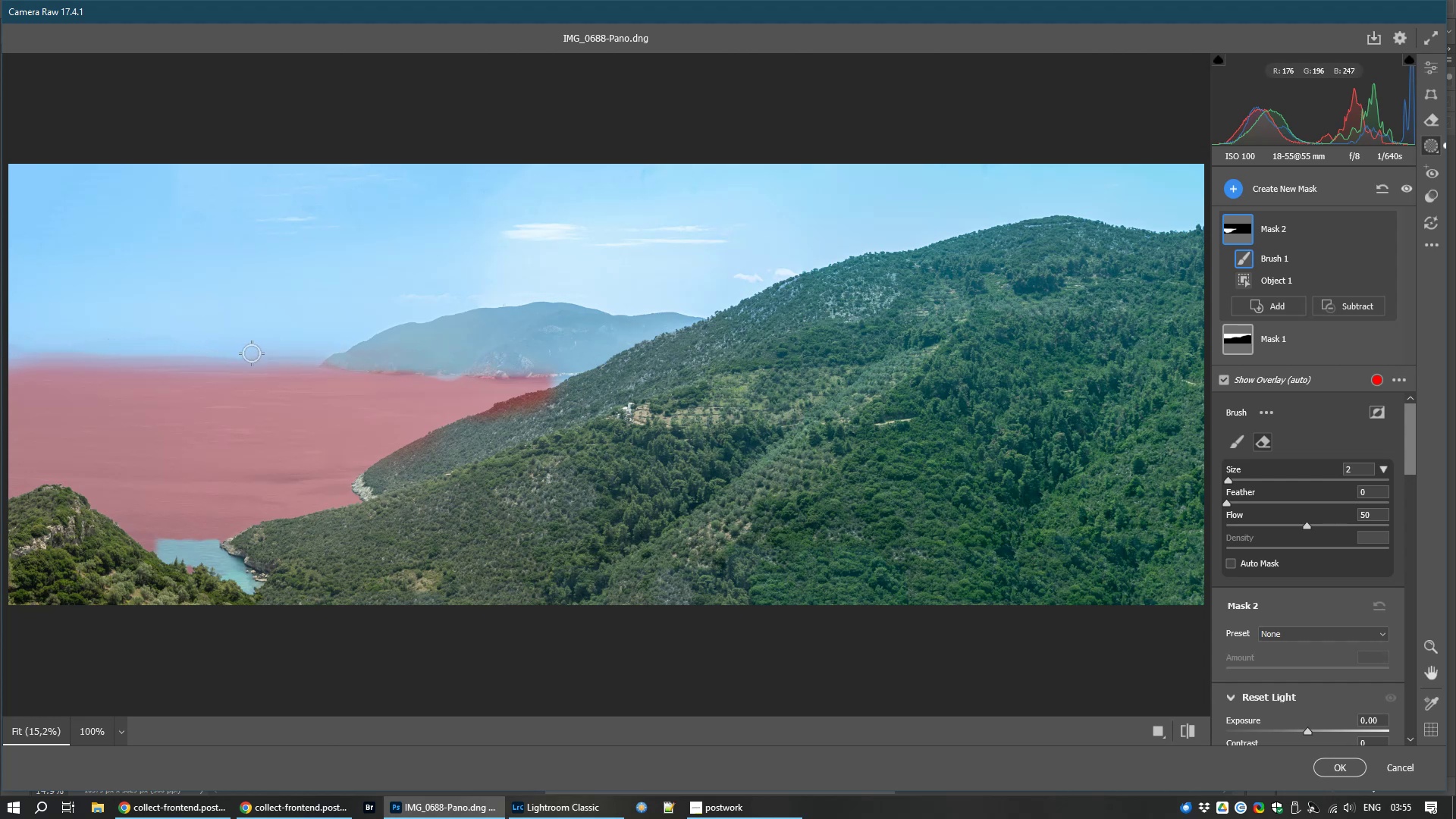 
hold_key(key=AltLeft, duration=1.52)
 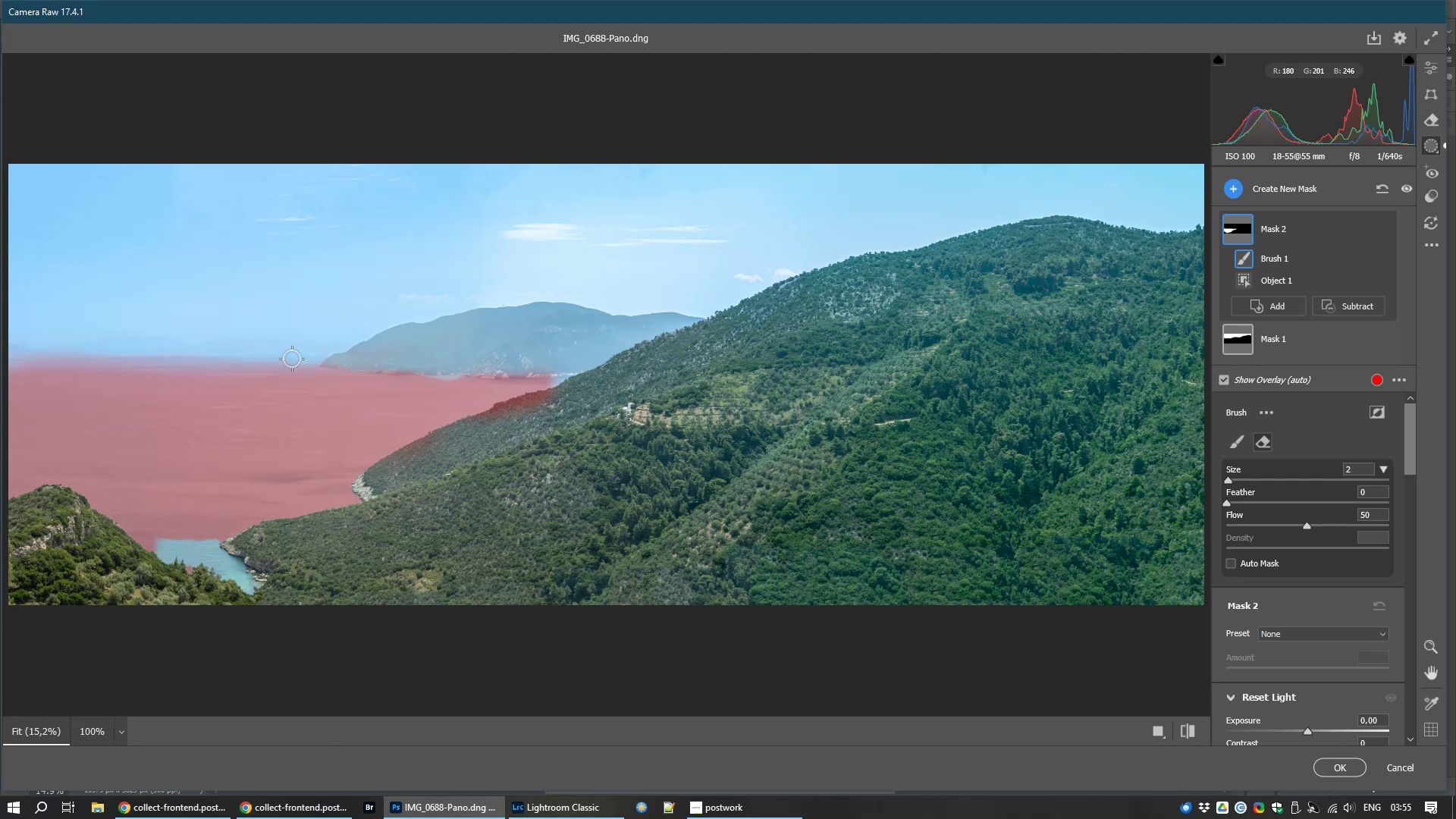 
hold_key(key=AltLeft, duration=1.53)
 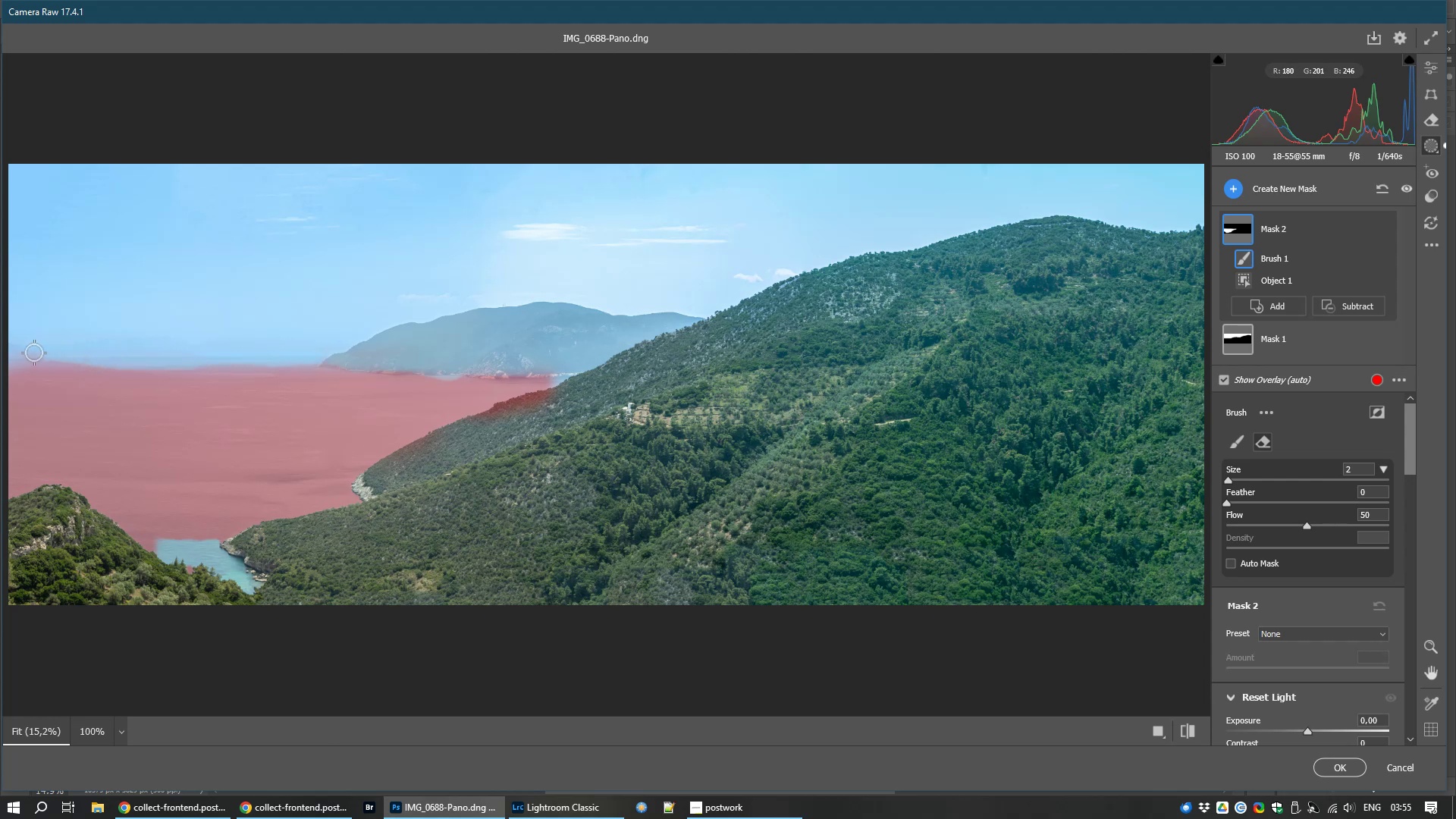 
hold_key(key=AltLeft, duration=1.5)
 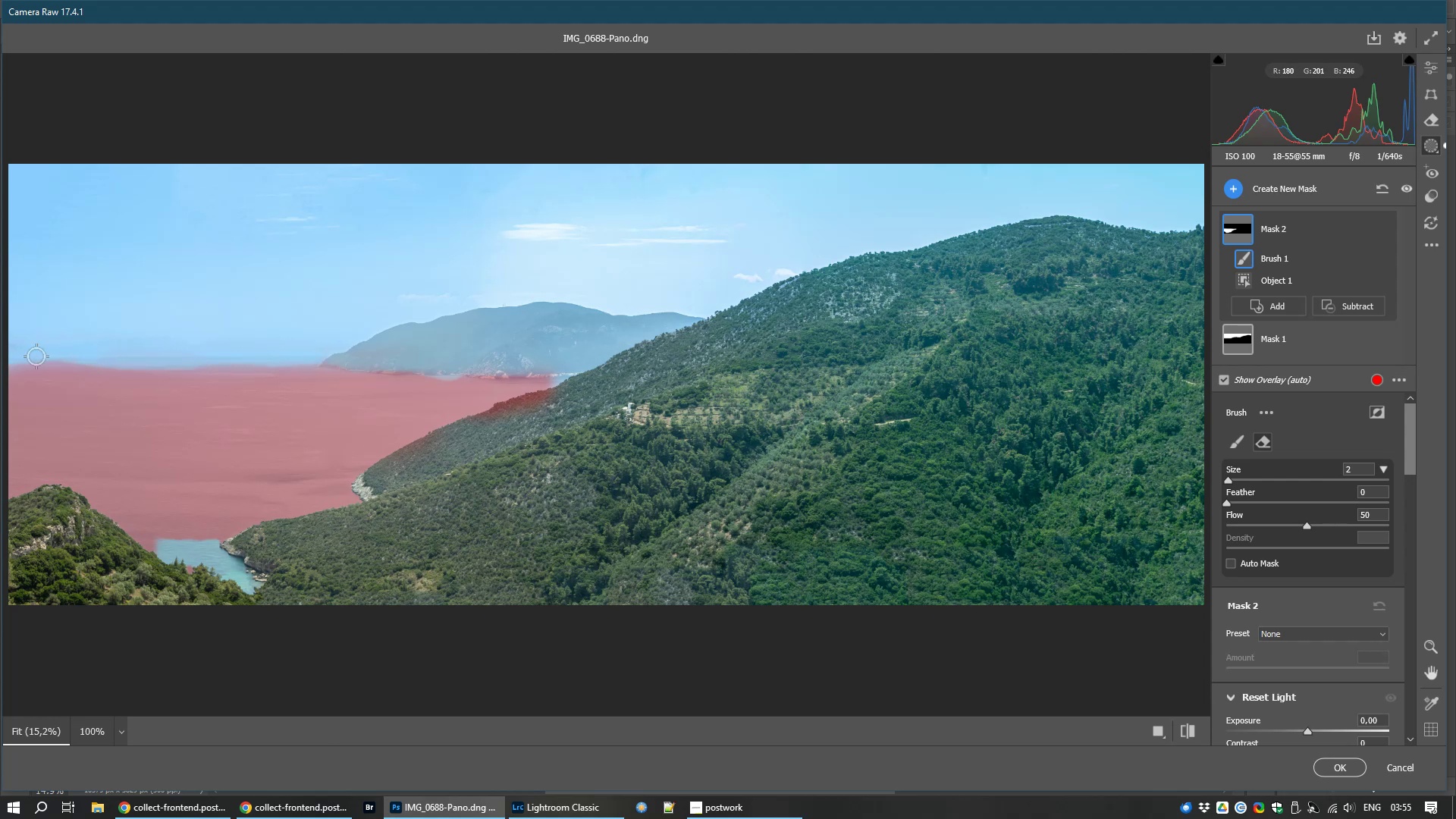 
hold_key(key=AltLeft, duration=0.83)
 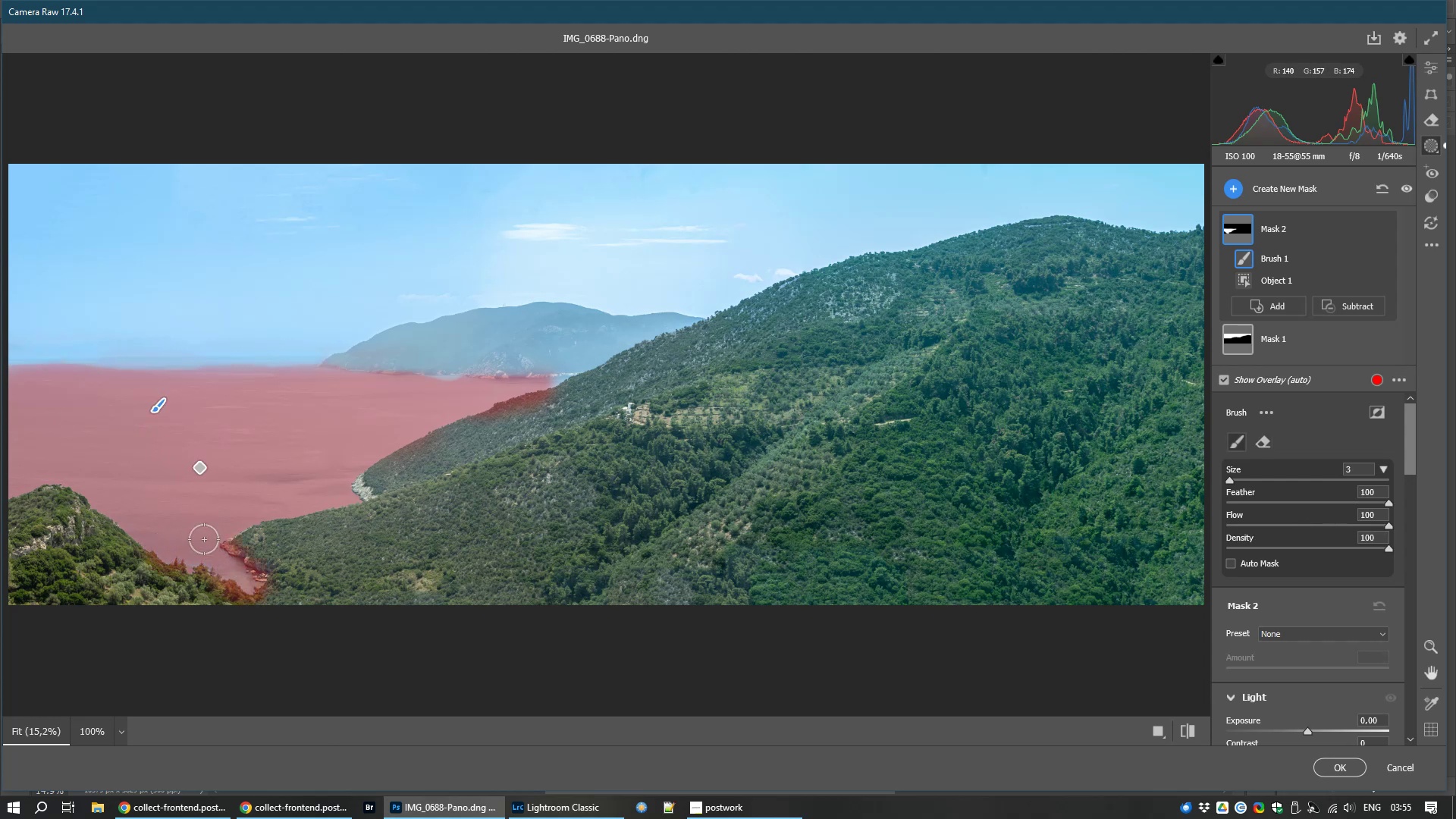 
wait(5.04)
 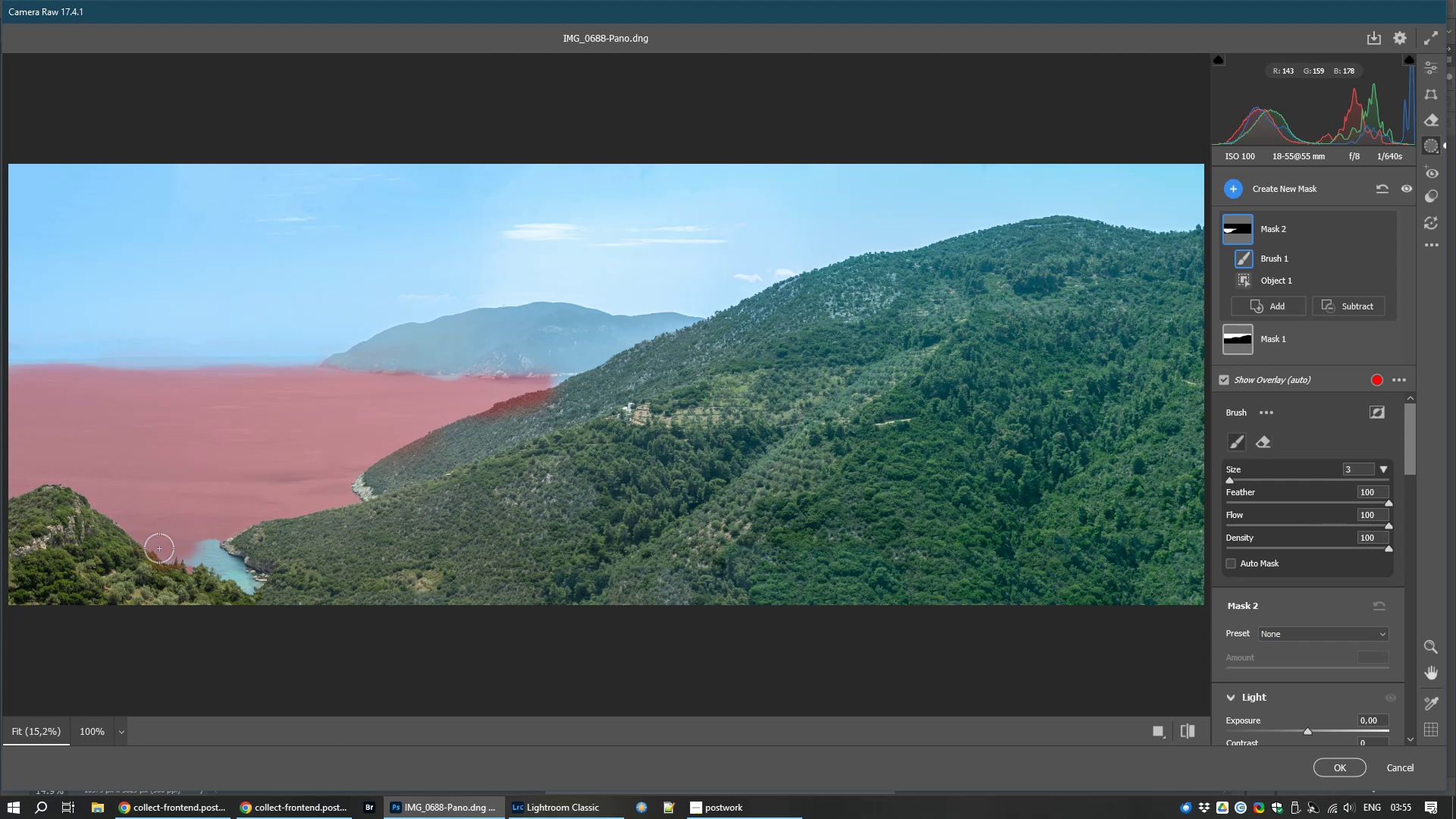 
left_click_drag(start_coordinate=[303, 380], to_coordinate=[30, 387])
 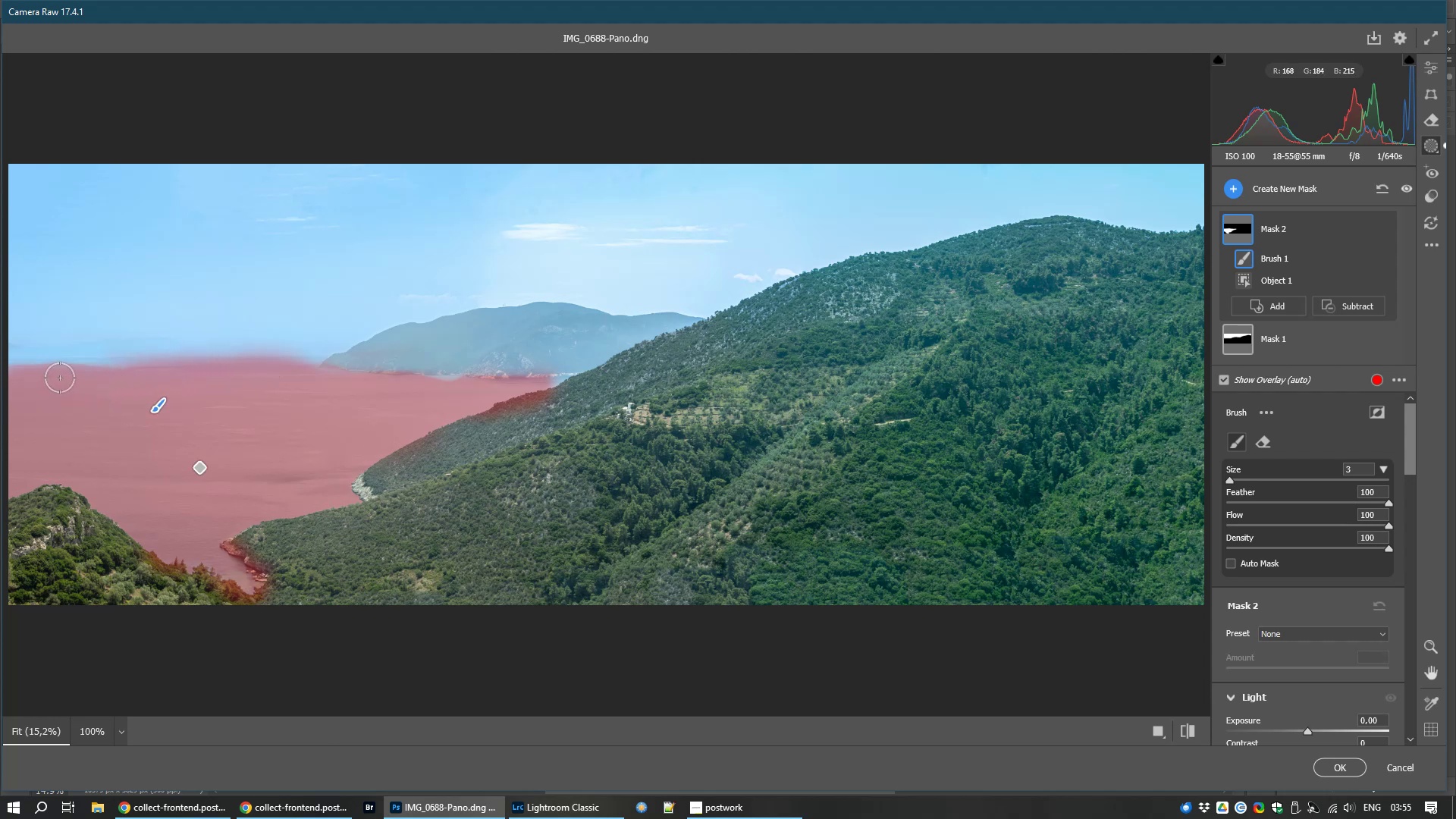 
left_click_drag(start_coordinate=[61, 378], to_coordinate=[176, 397])
 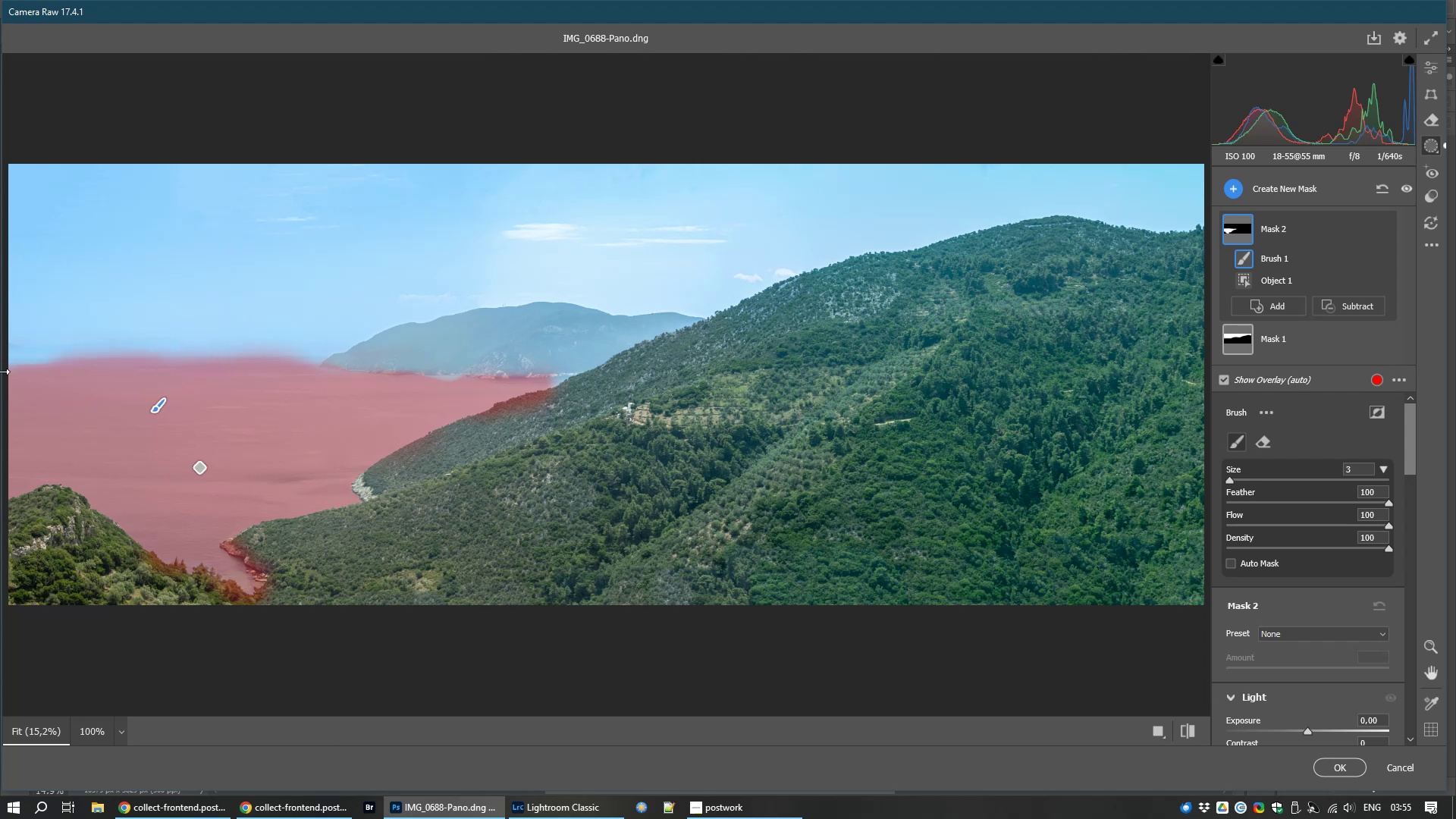 
left_click_drag(start_coordinate=[6, 372], to_coordinate=[163, 400])
 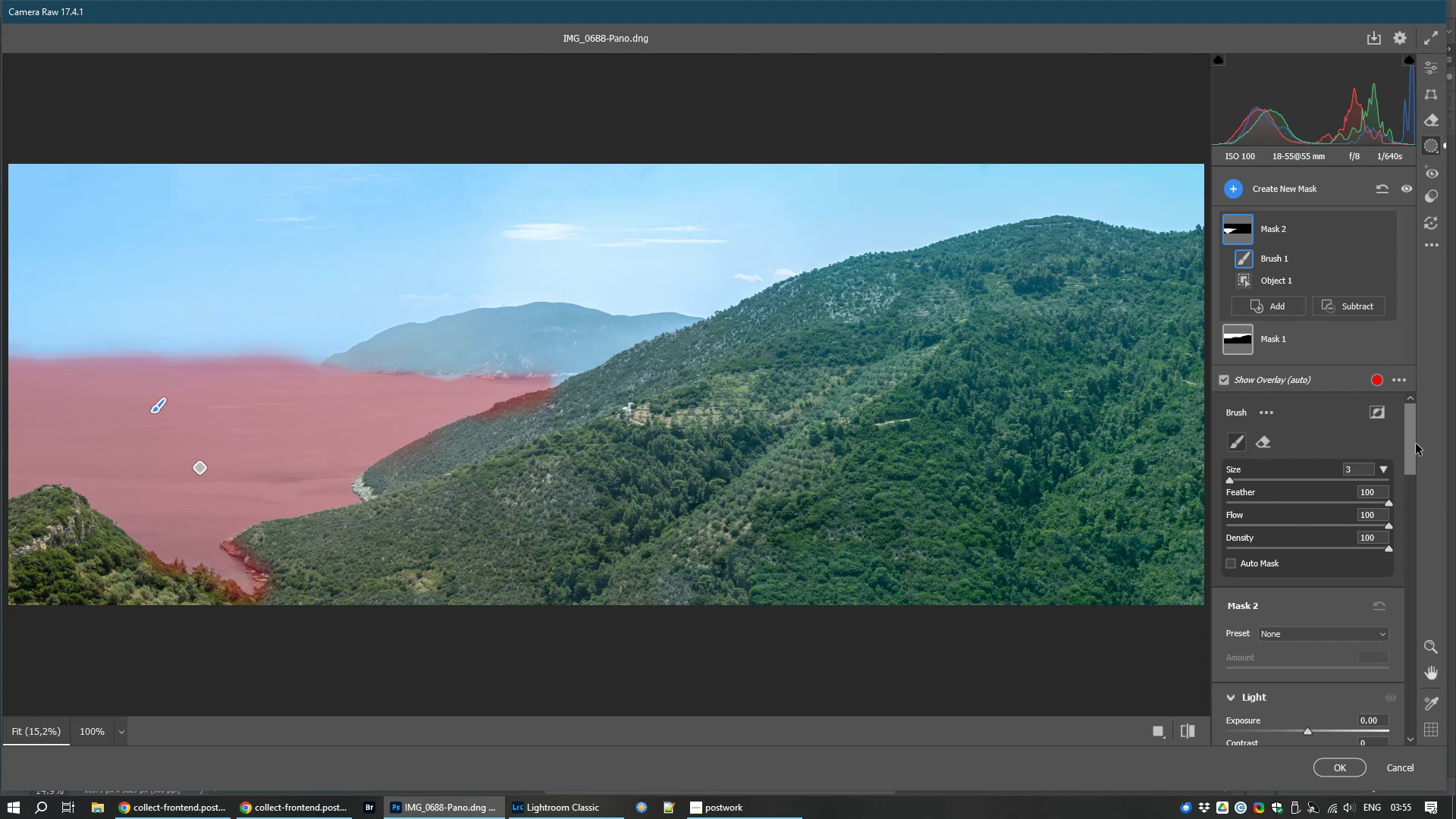 
wait(5.63)
 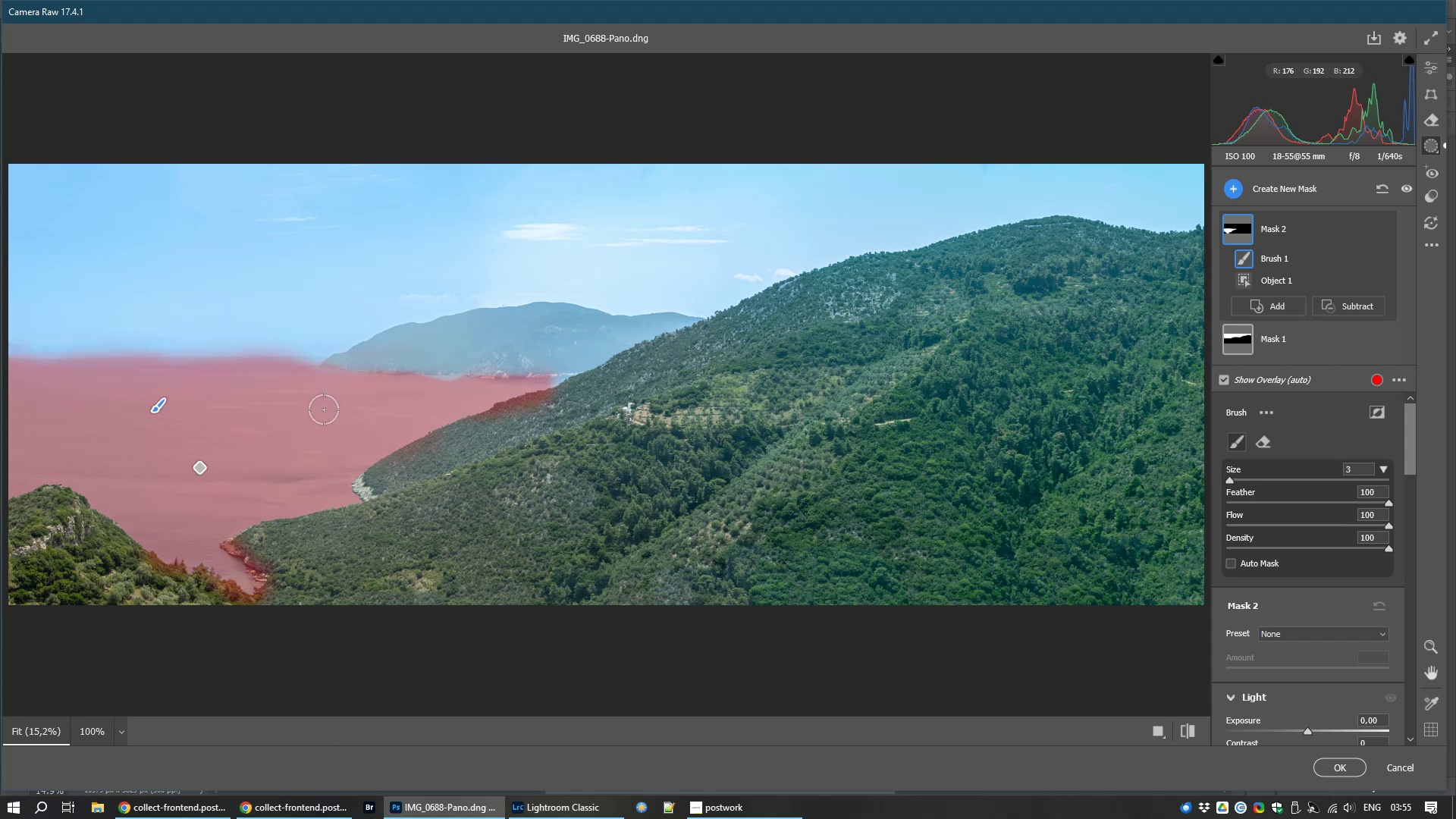 
left_click_drag(start_coordinate=[1410, 444], to_coordinate=[1402, 492])
 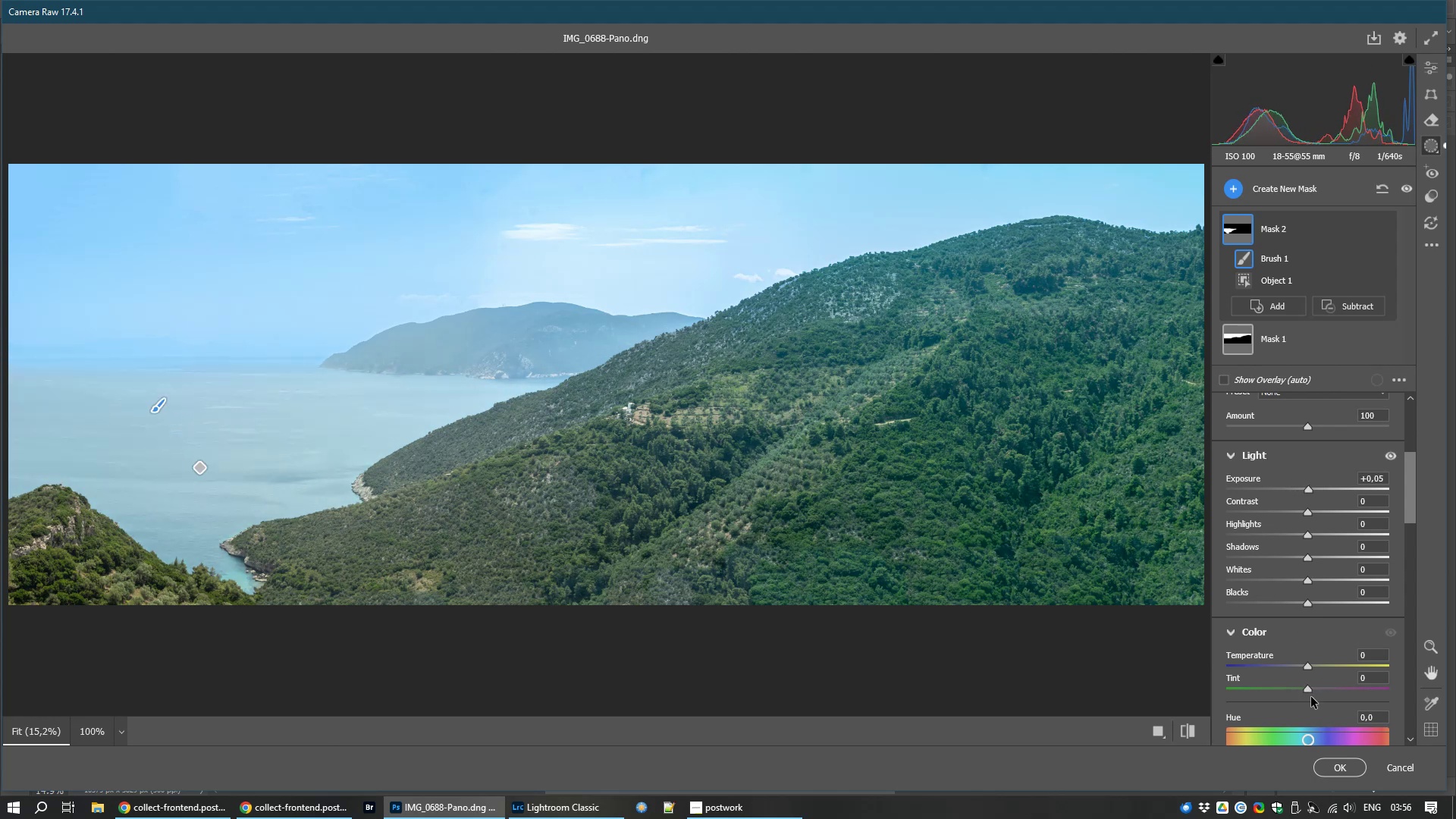 
wait(17.34)
 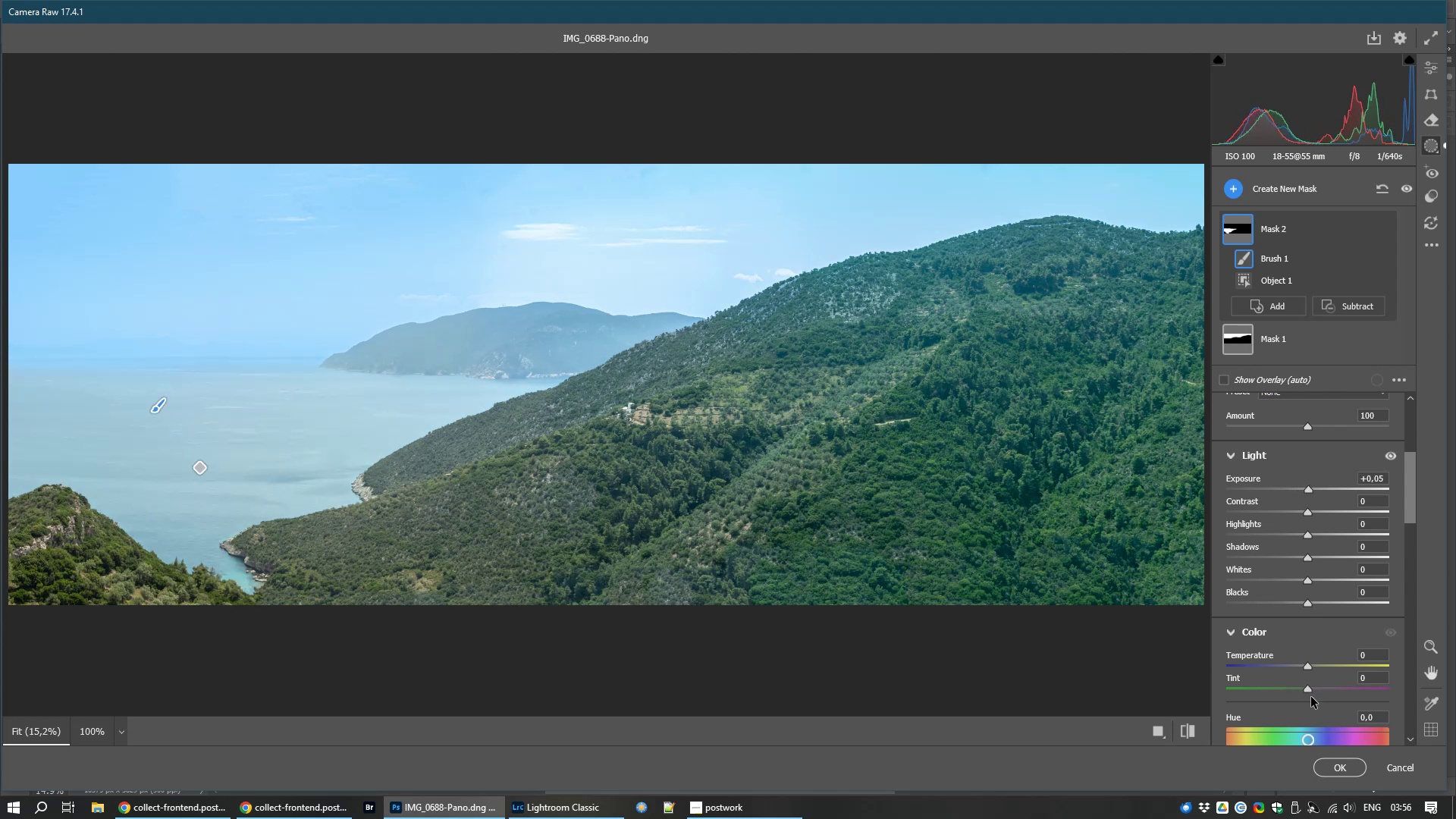 
left_click_drag(start_coordinate=[1310, 668], to_coordinate=[1263, 659])
 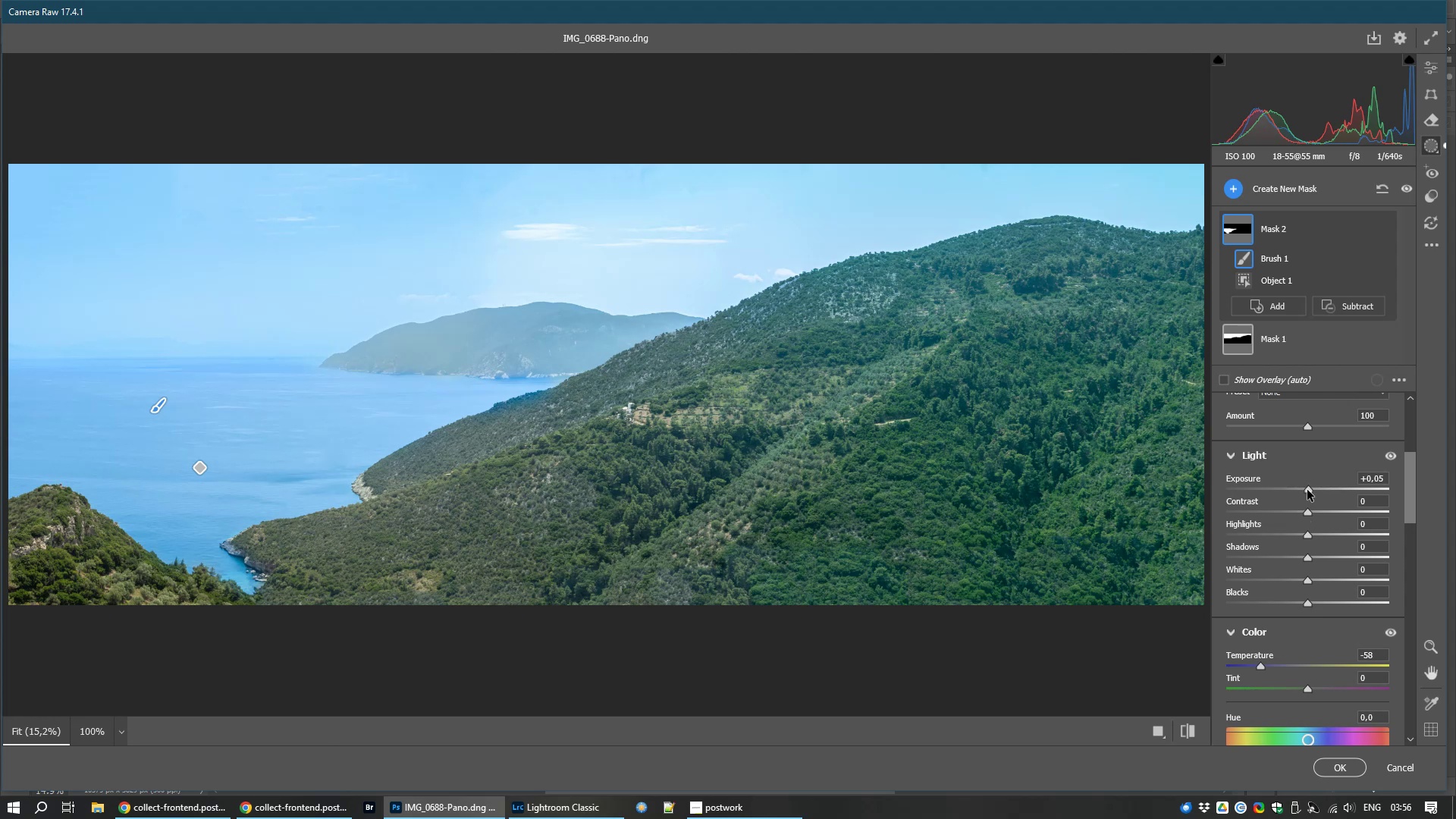 
left_click_drag(start_coordinate=[1310, 494], to_coordinate=[1292, 494])
 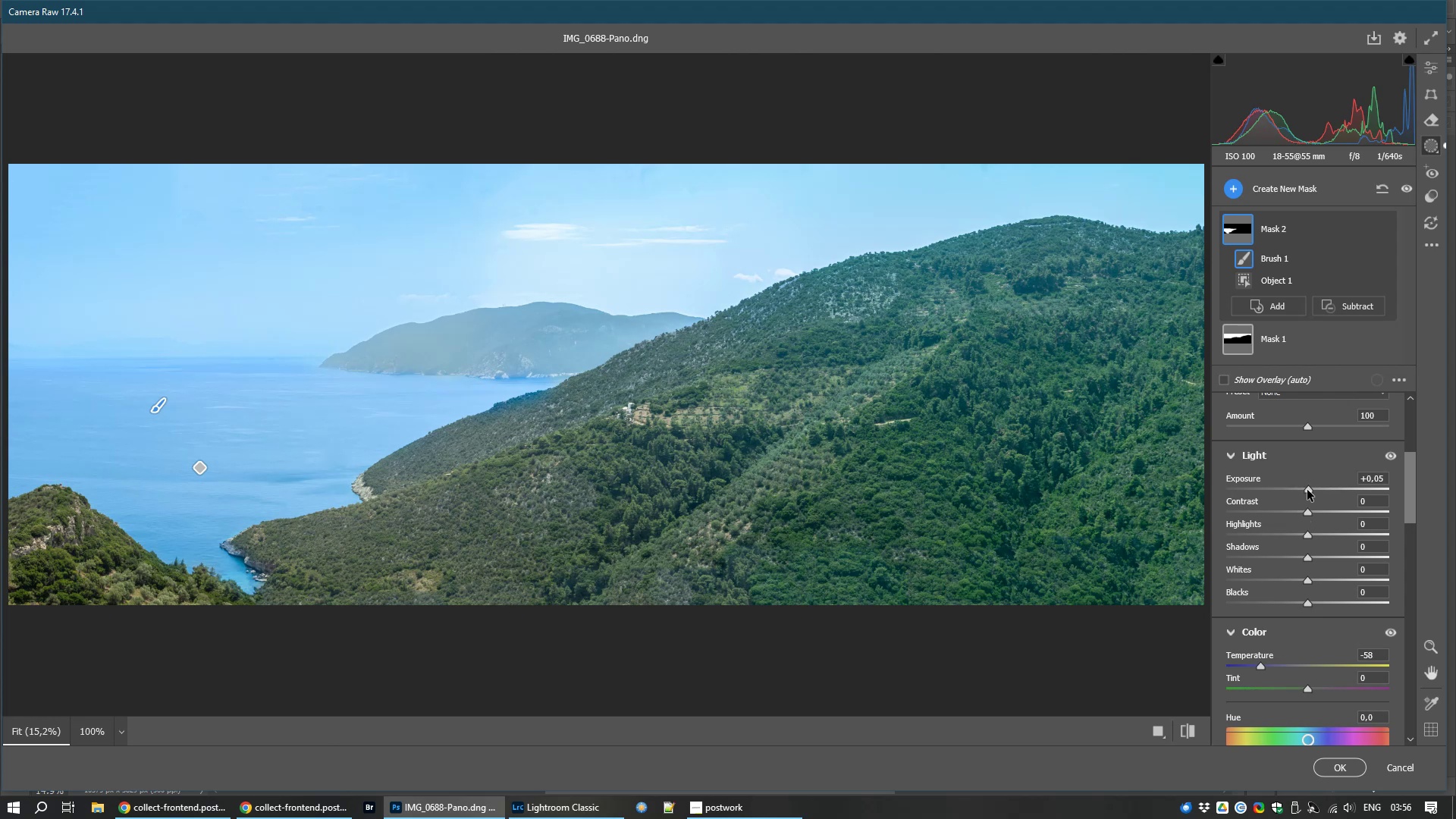 
left_click_drag(start_coordinate=[1307, 490], to_coordinate=[1300, 488])
 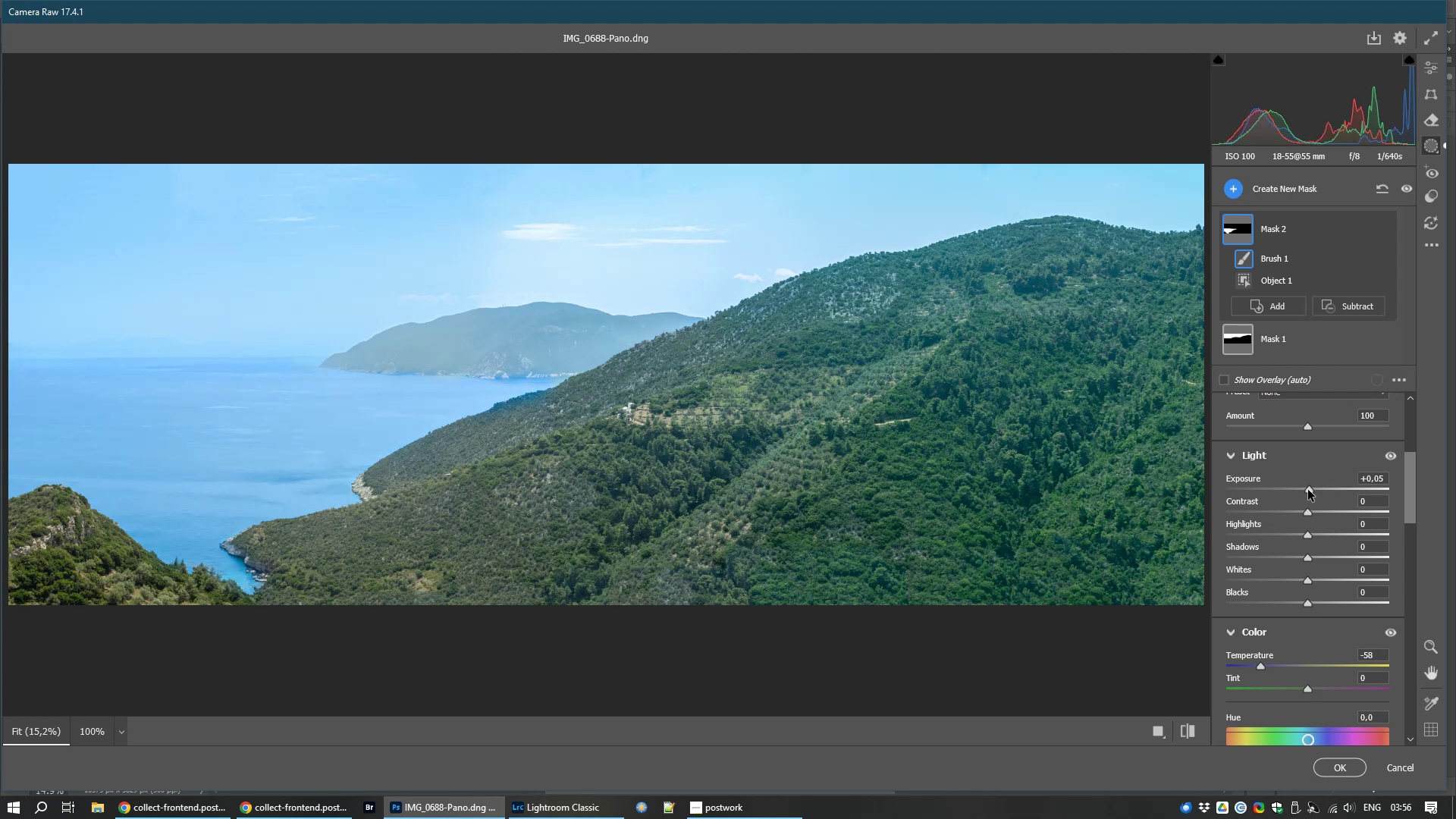 
wait(8.72)
 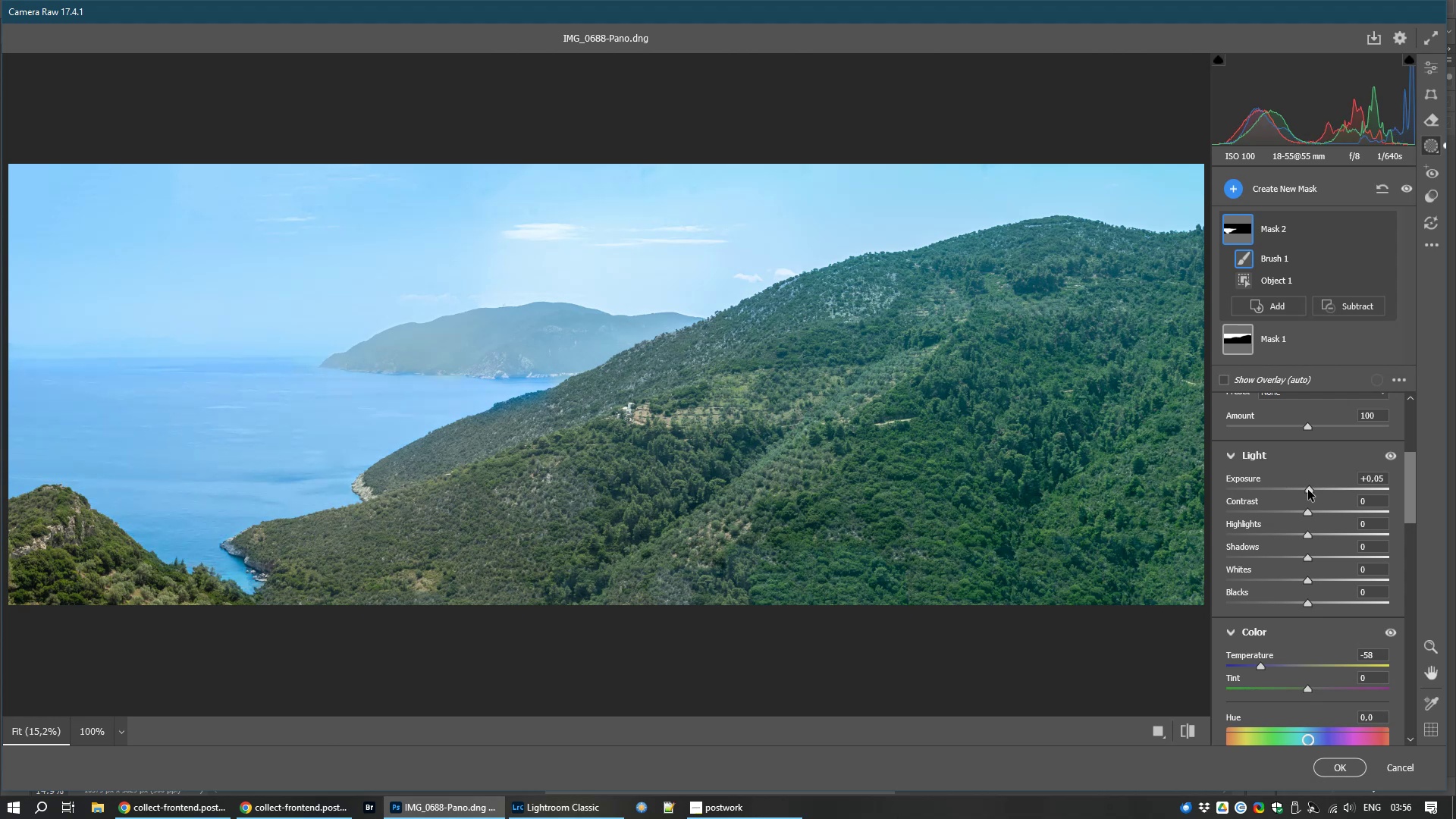 
left_click([1272, 233])
 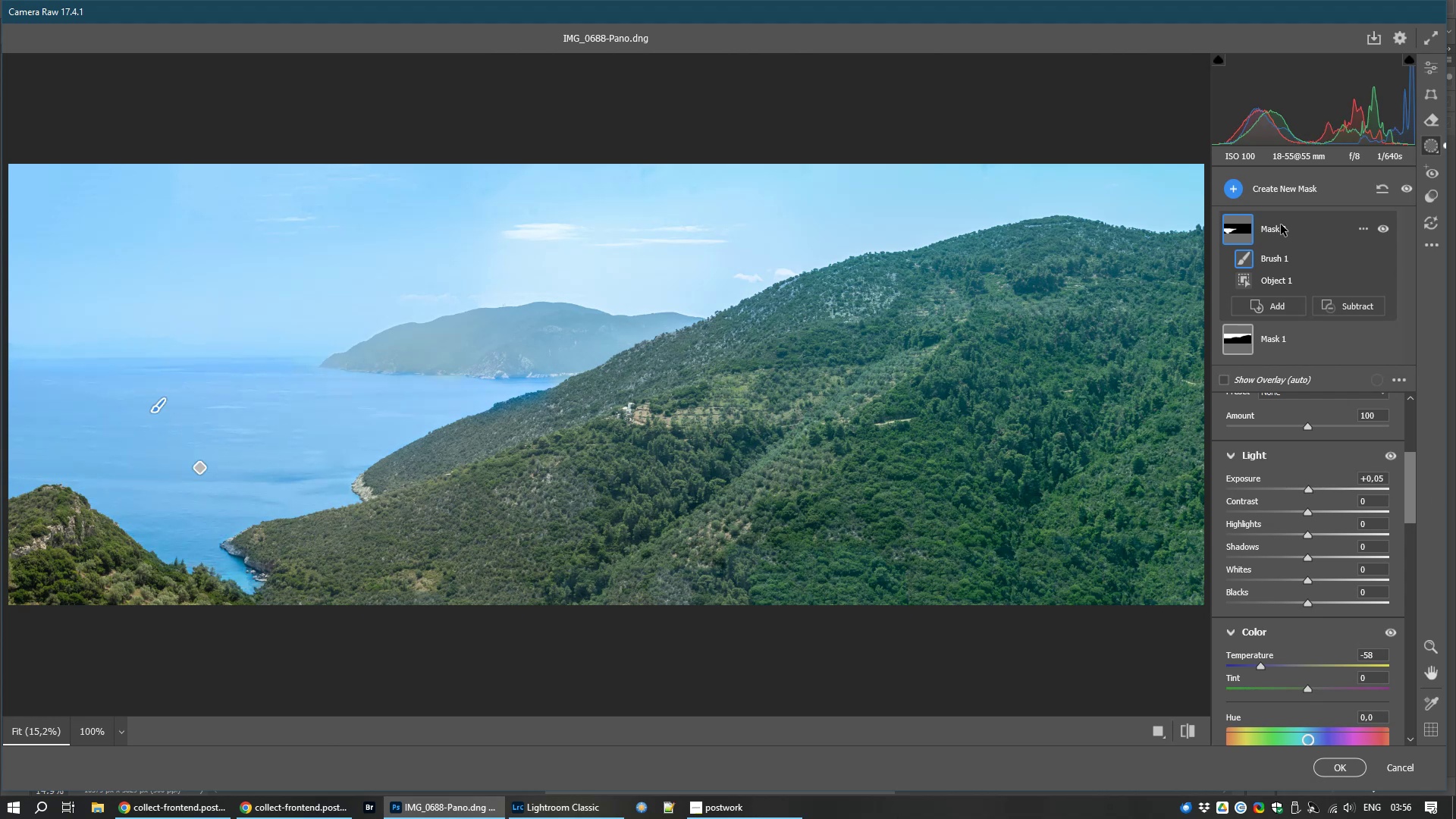 
right_click([1279, 231])
 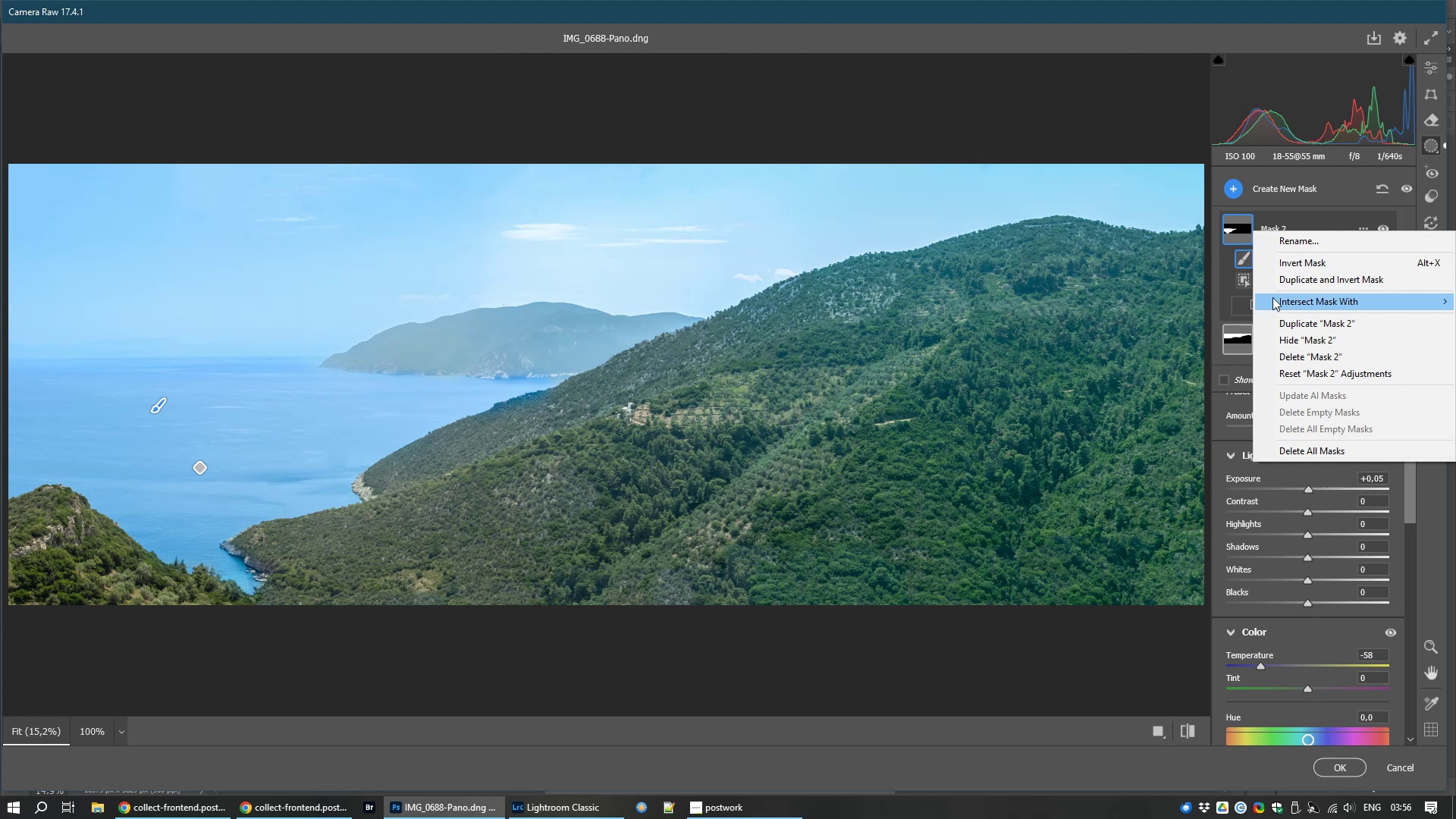 
left_click([1302, 353])
 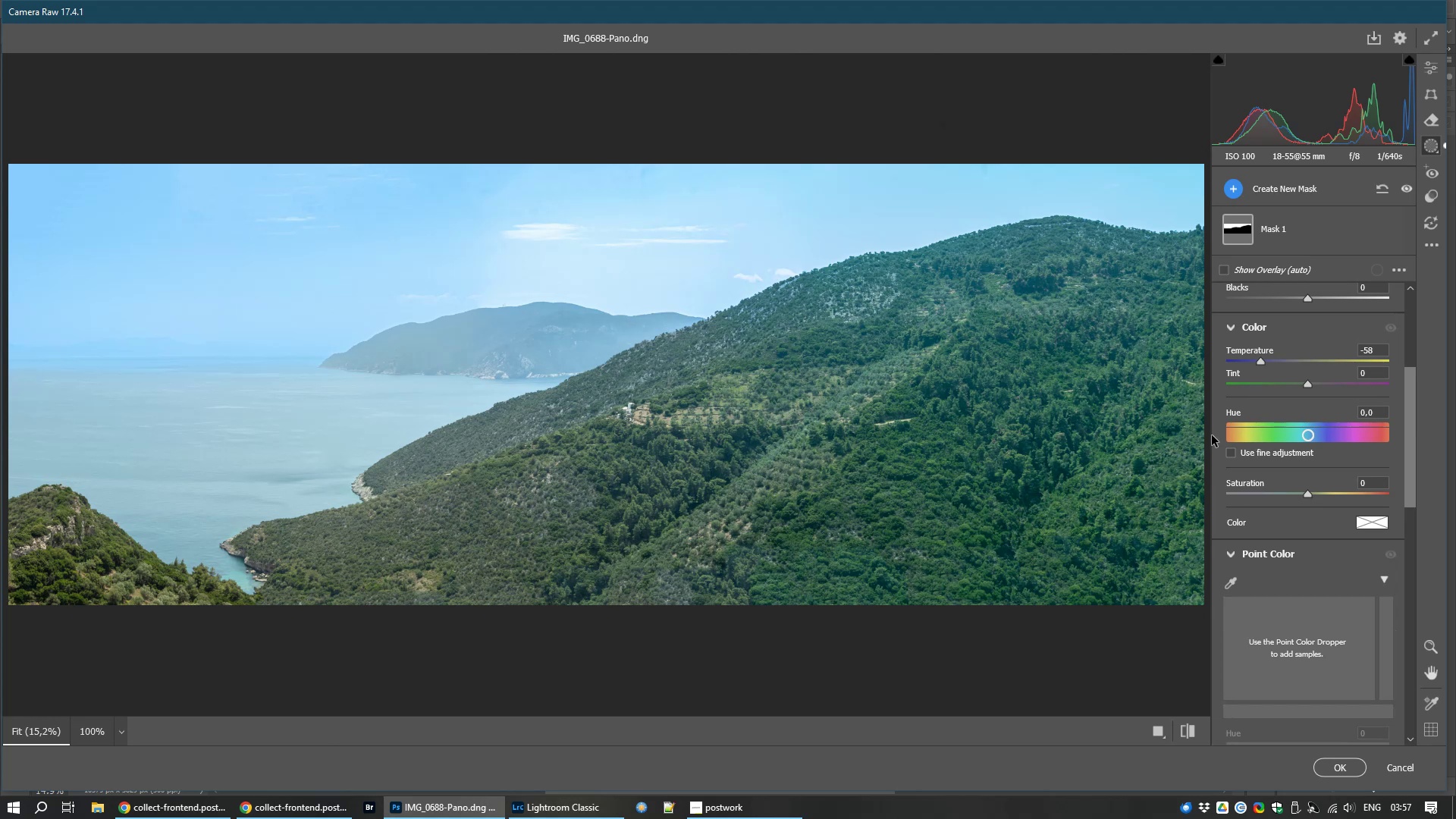 
wait(13.71)
 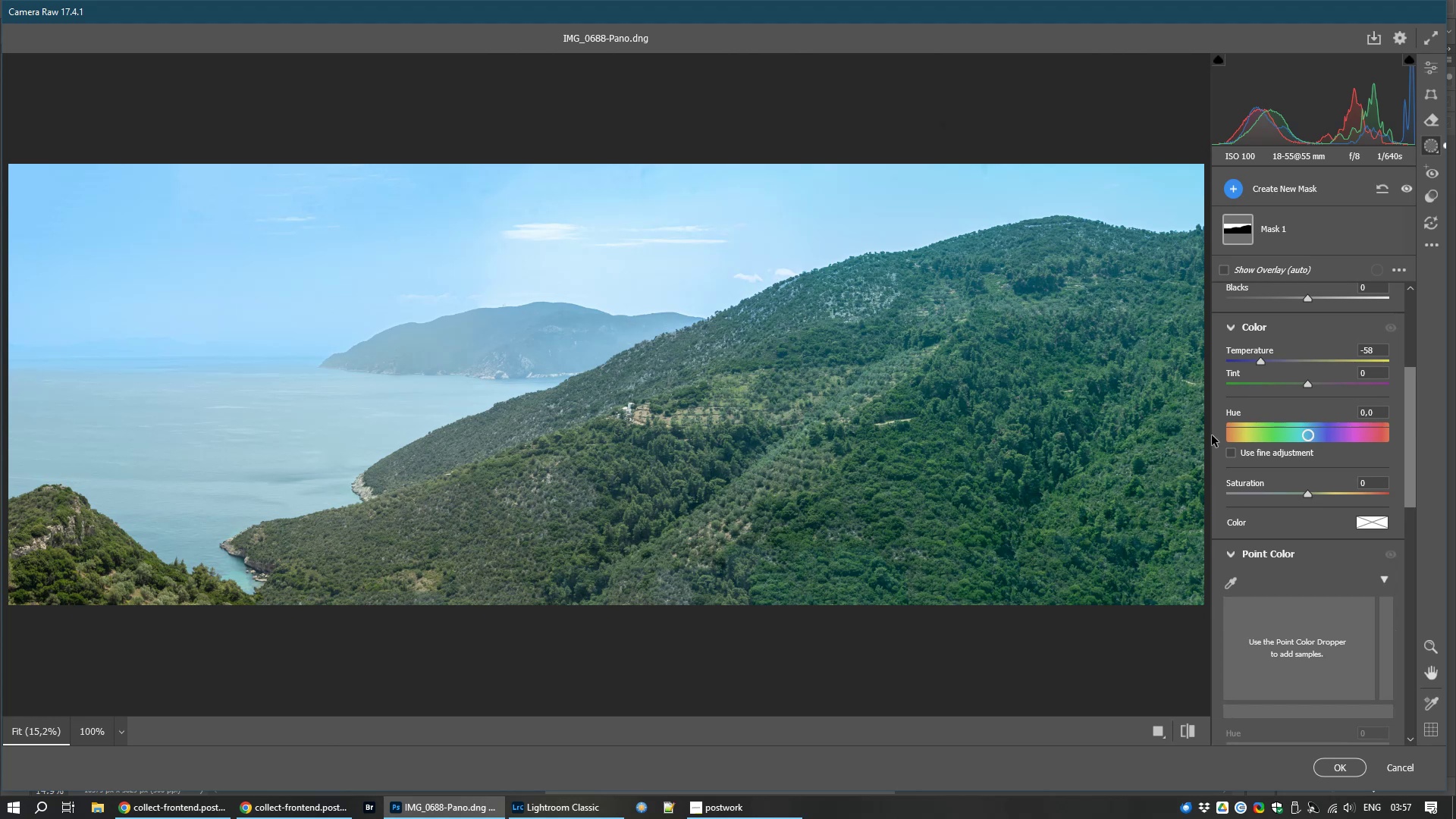 
left_click([1428, 63])
 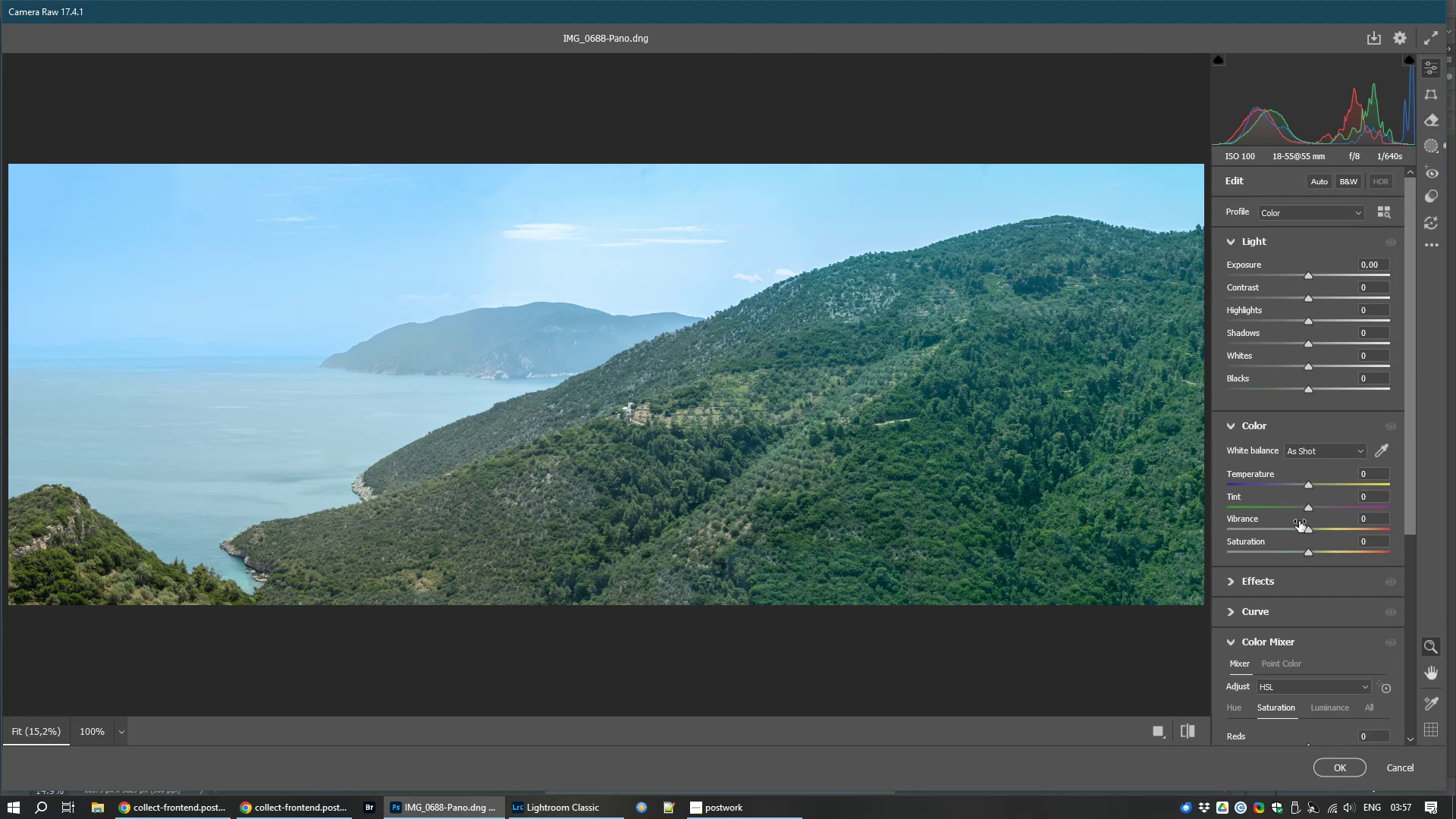 
scroll: coordinate [1301, 518], scroll_direction: down, amount: 5.0
 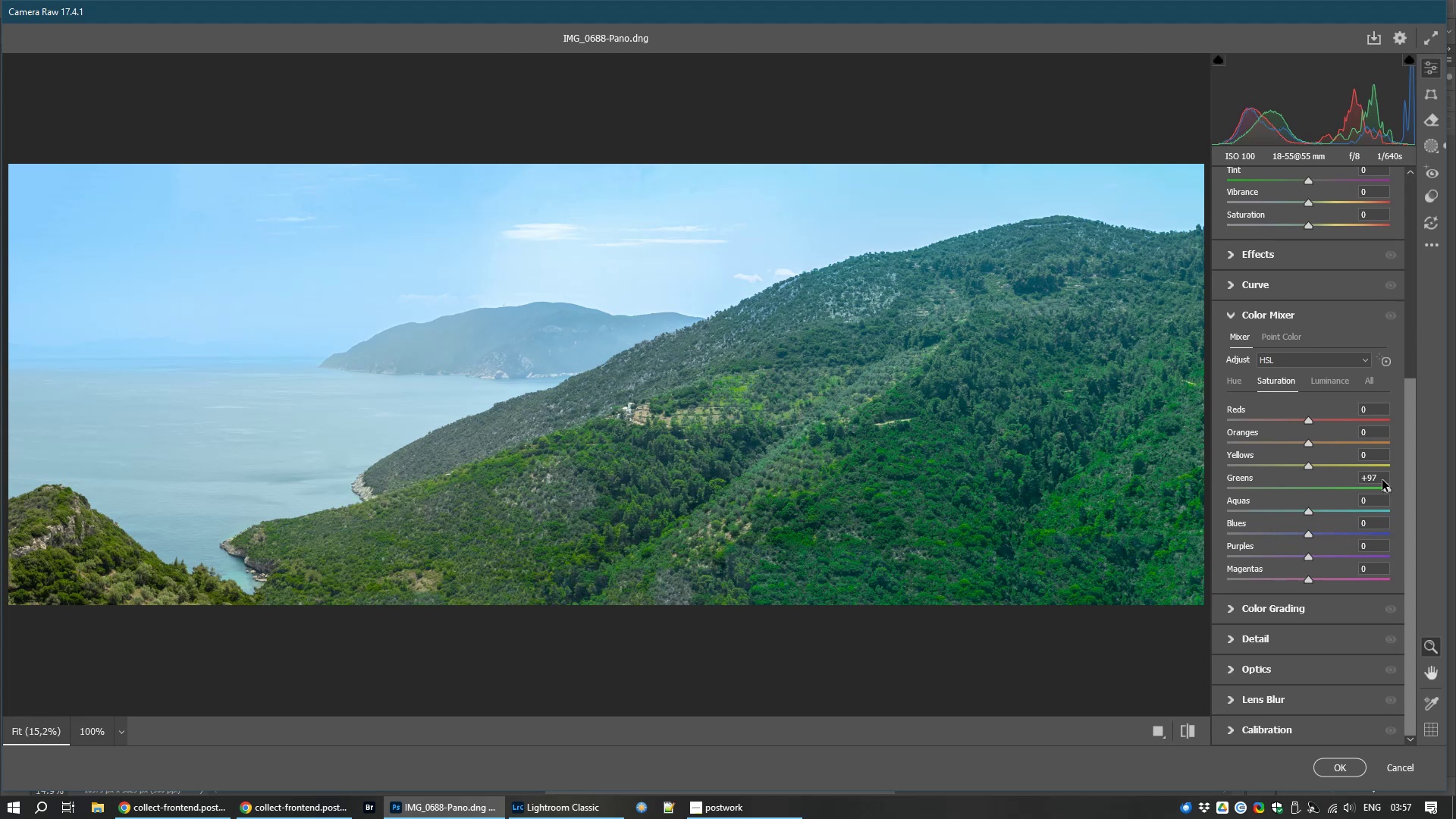 
wait(10.06)
 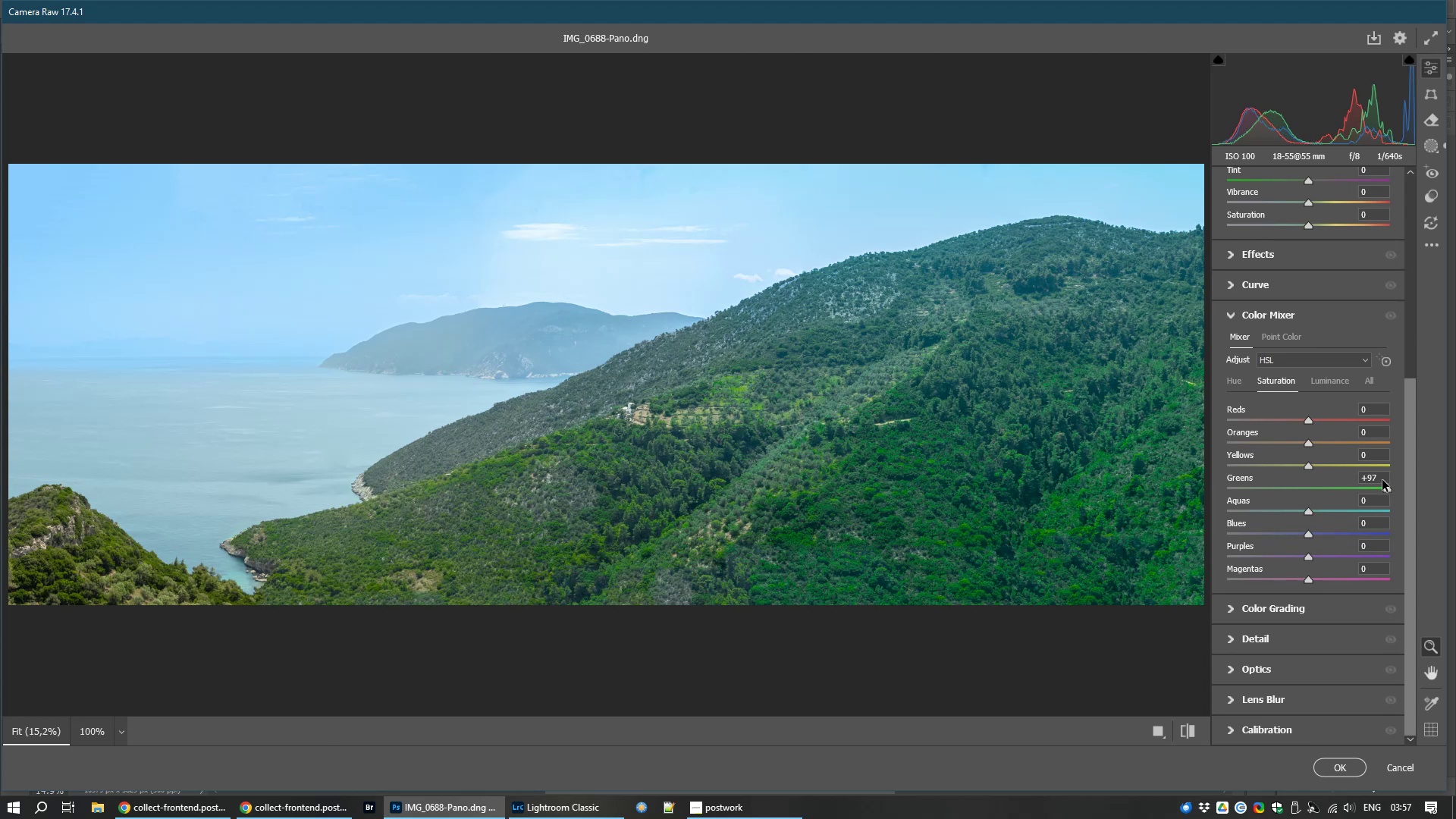 
left_click([1325, 378])
 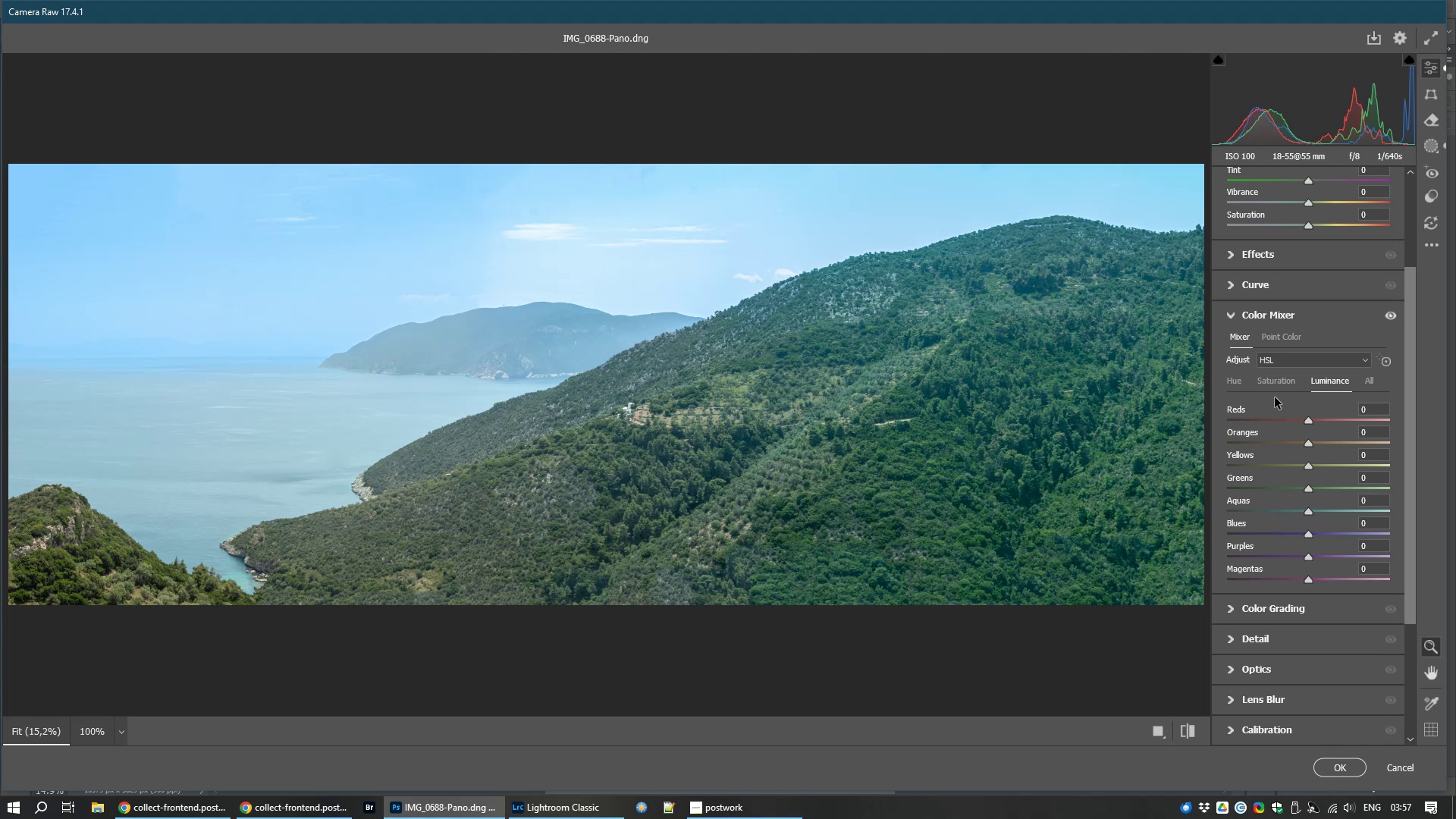 
wait(15.3)
 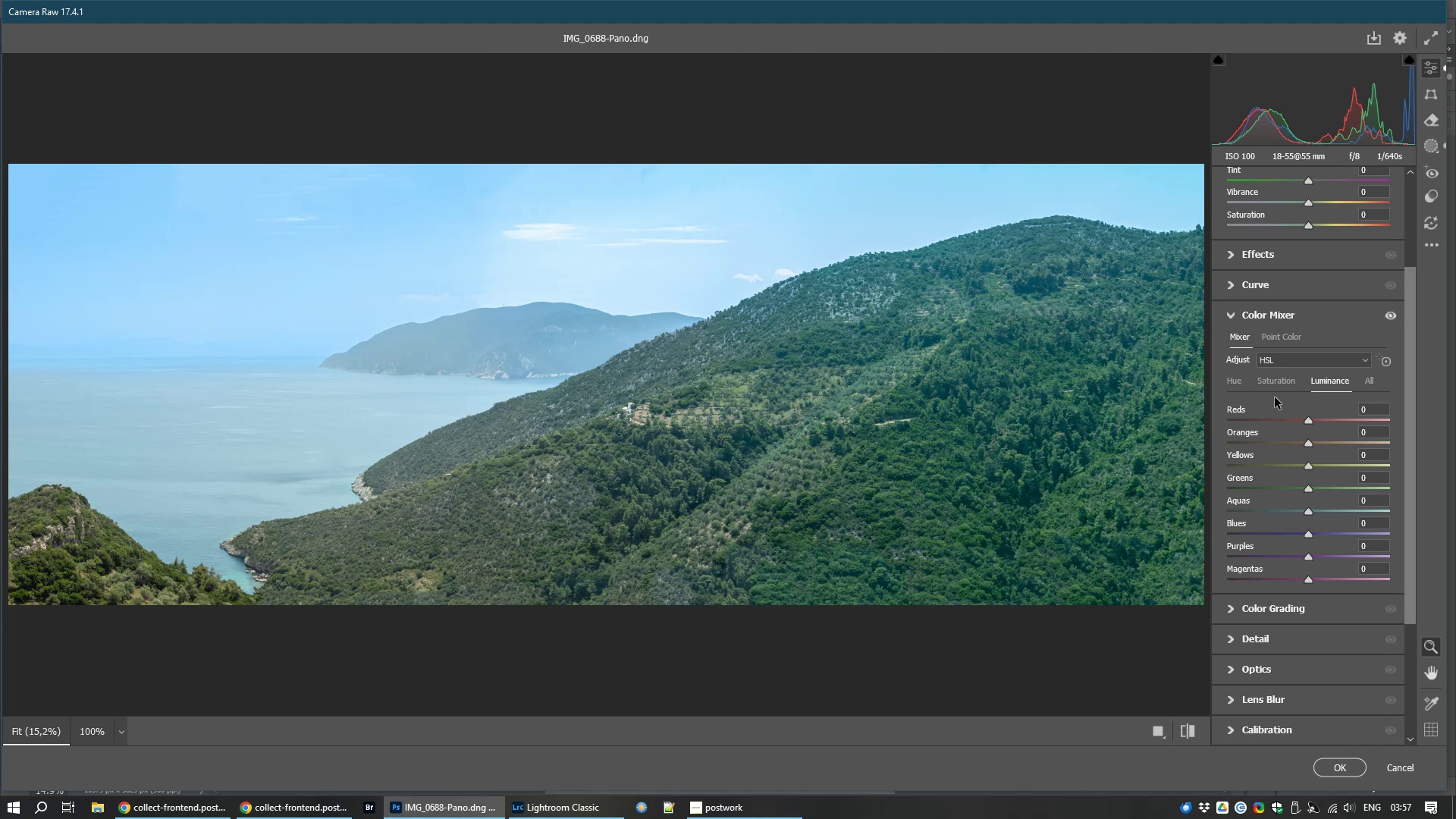 
left_click([1339, 764])
 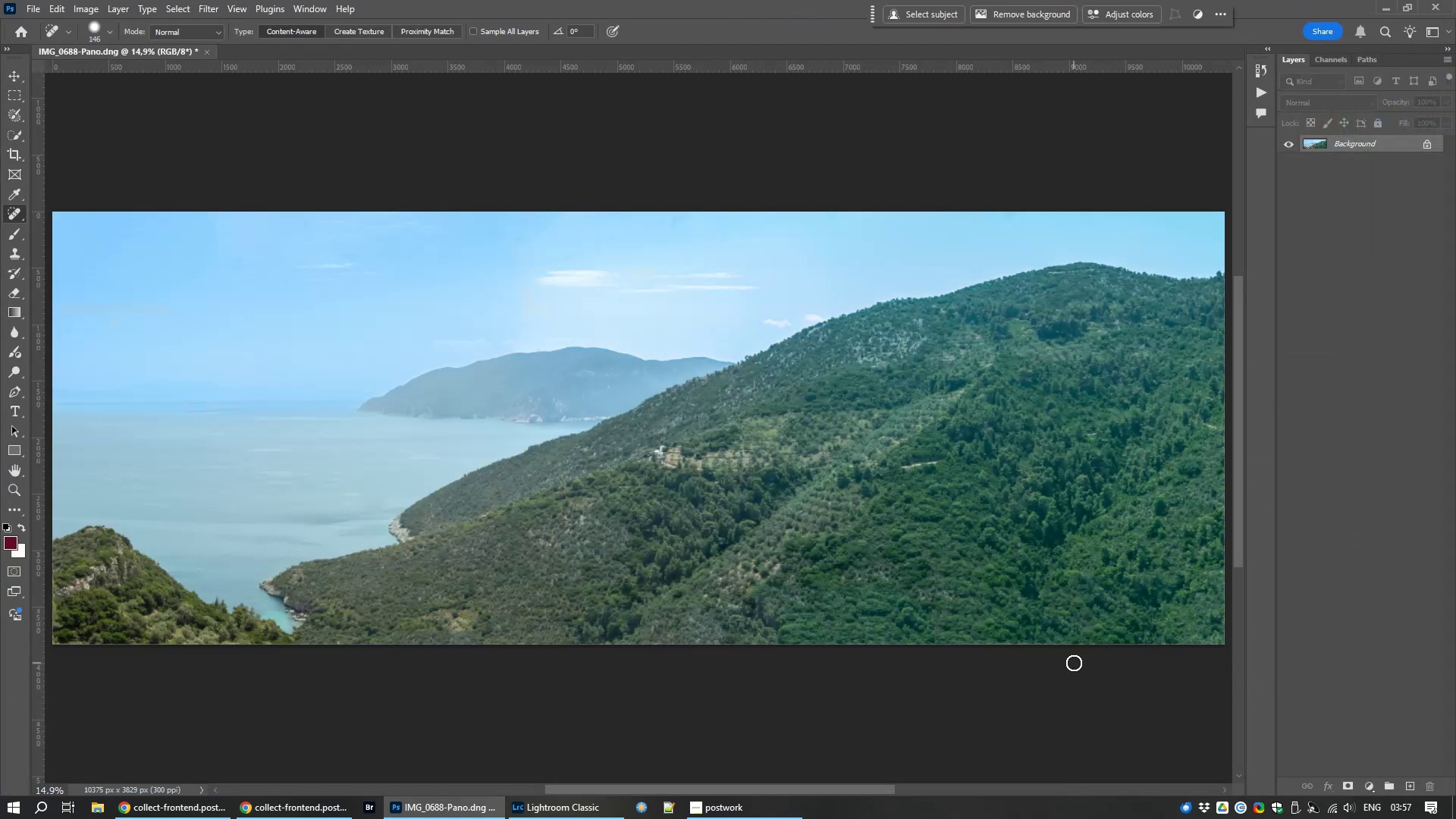 
hold_key(key=ControlLeft, duration=1.53)
 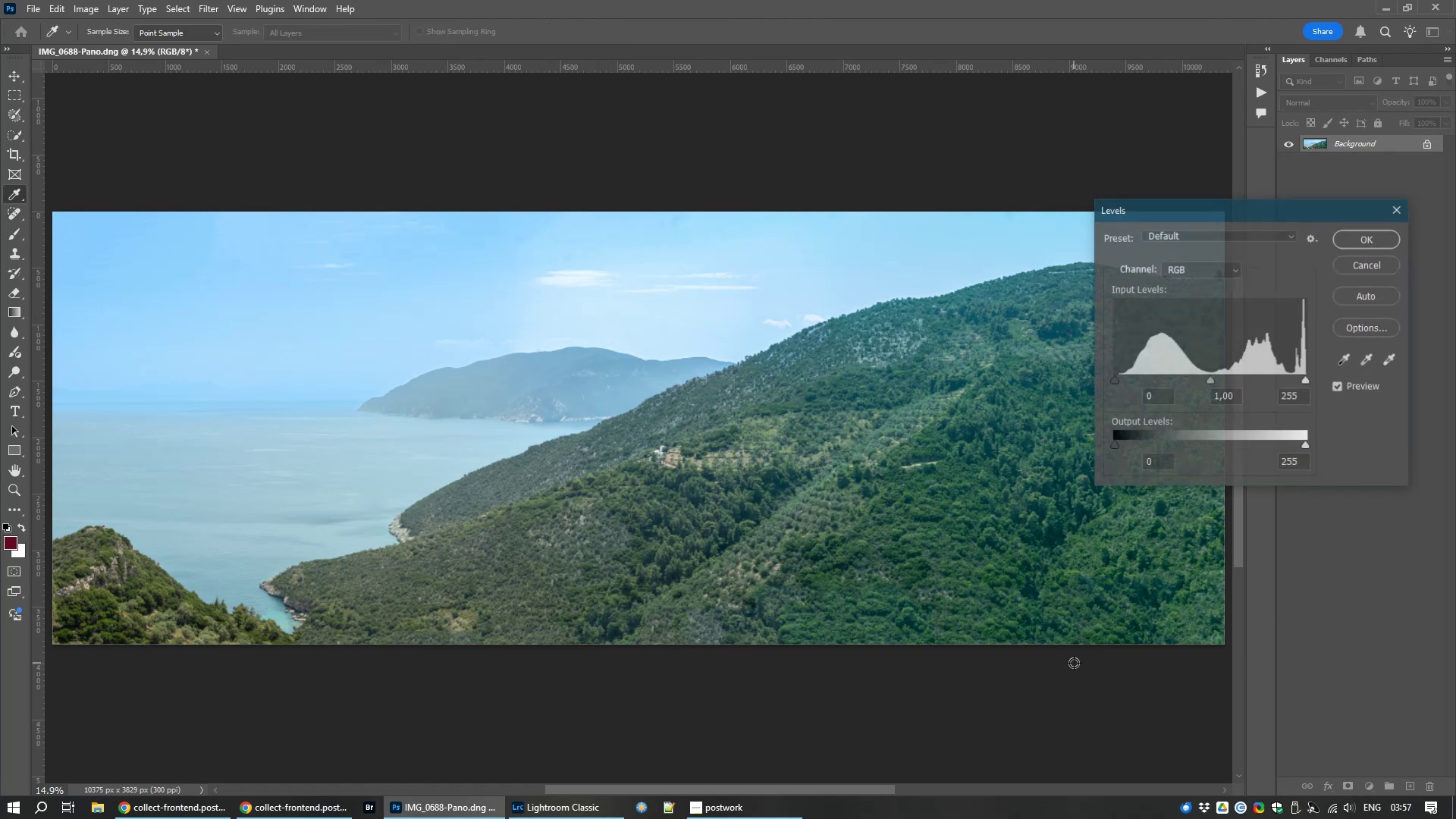 
key(Control+L)
 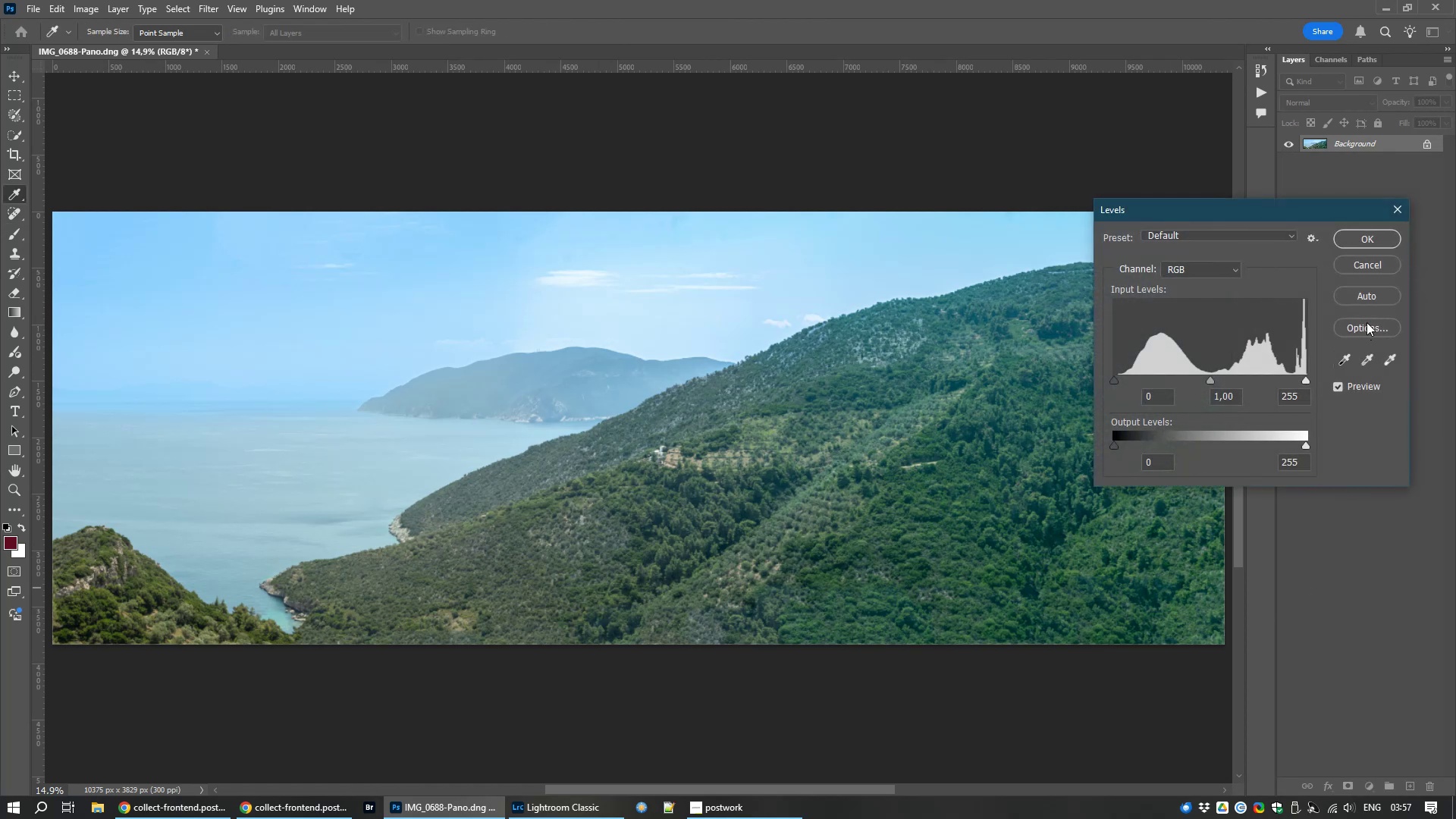 
left_click([1365, 324])
 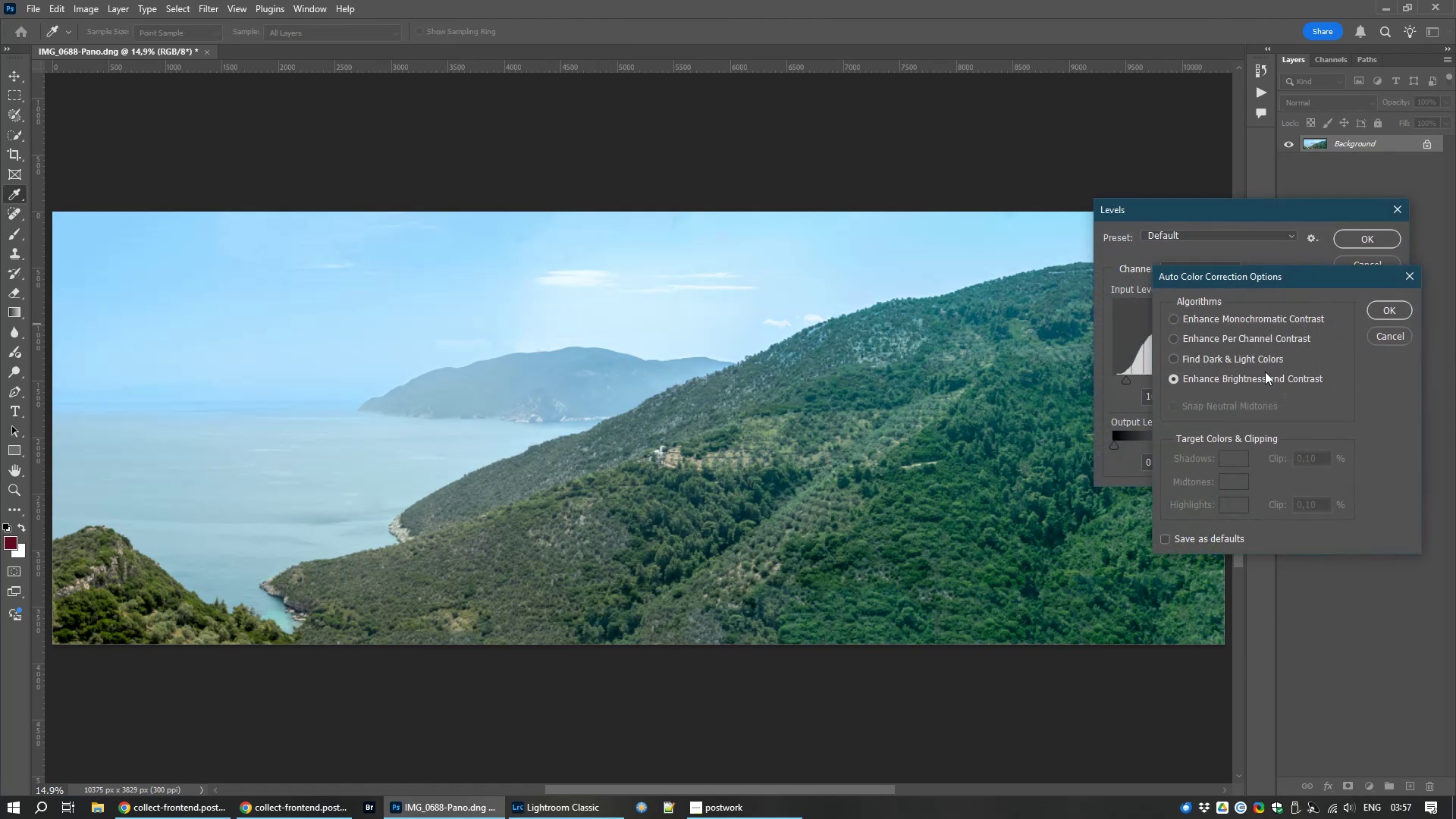 
left_click([1255, 356])
 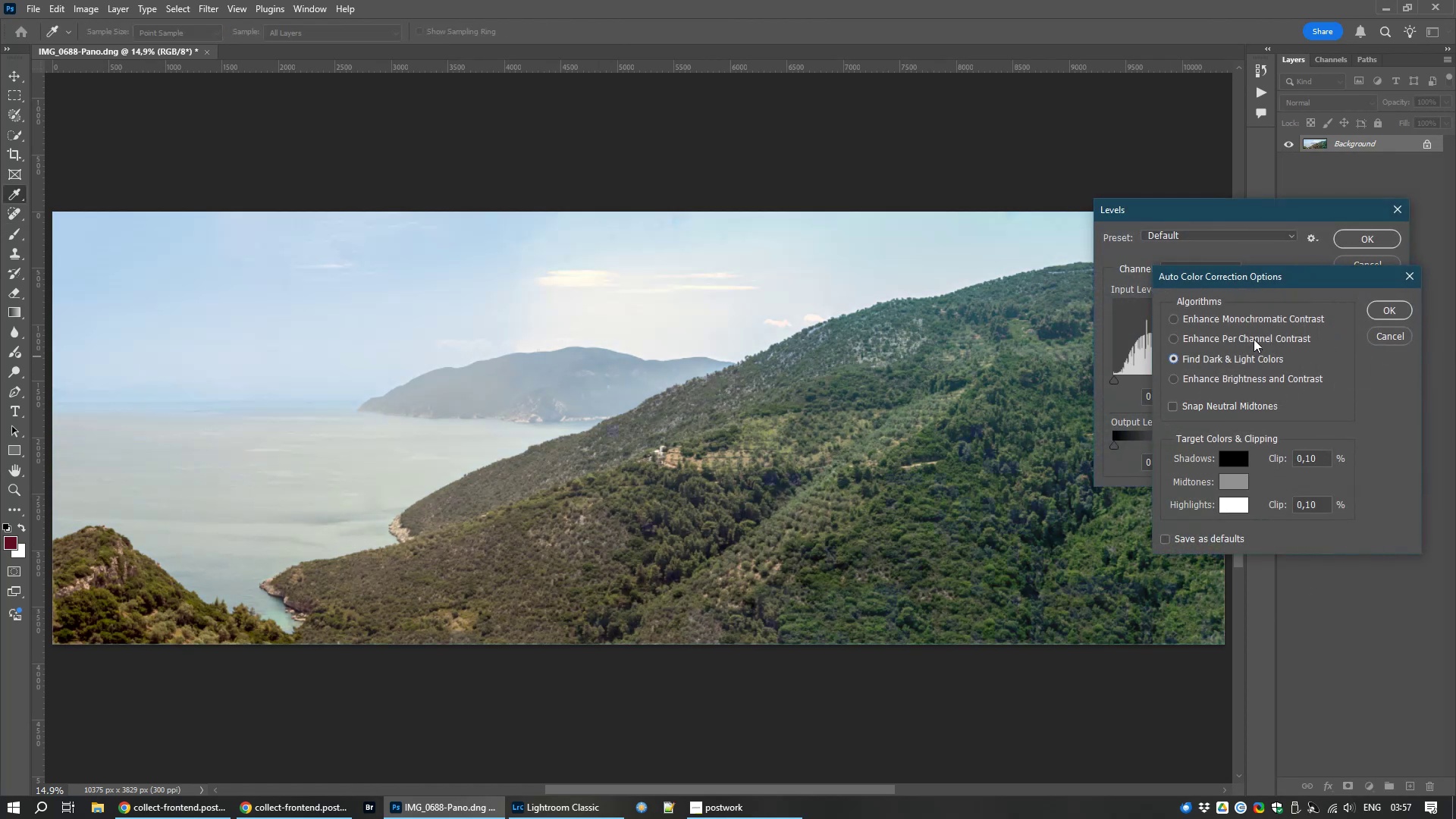 
left_click([1254, 339])
 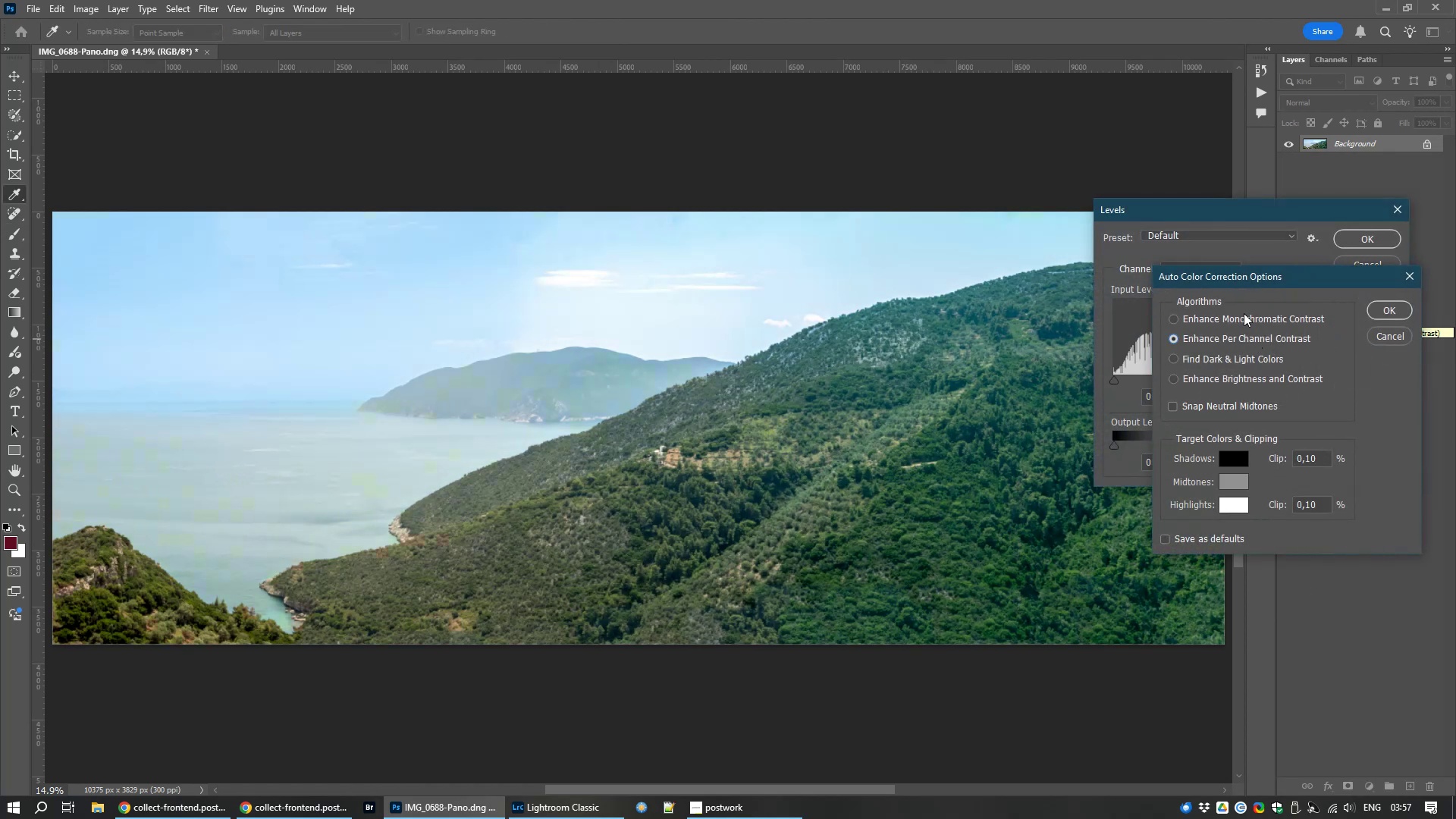 
left_click([1244, 313])
 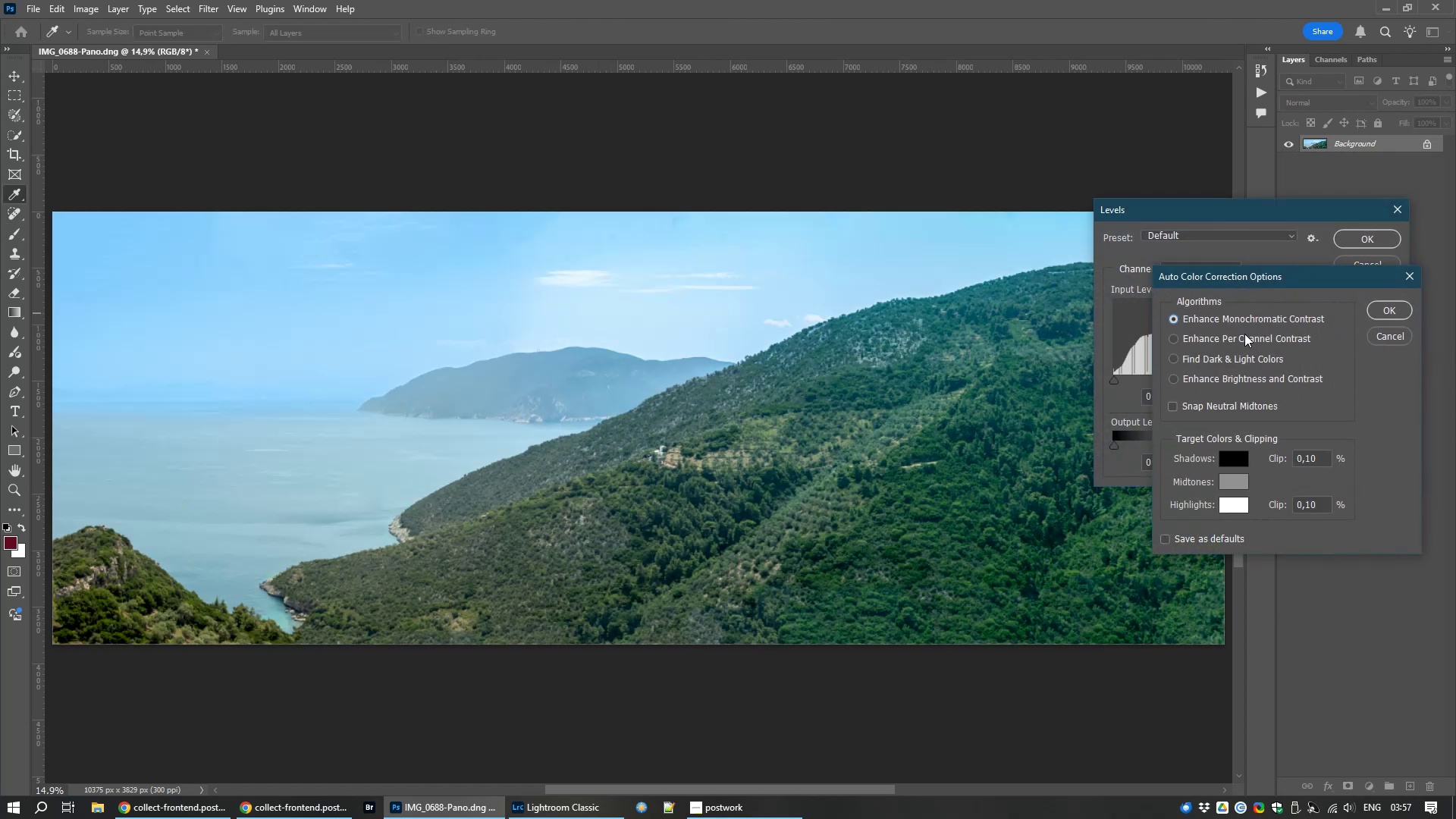 
left_click([1242, 339])
 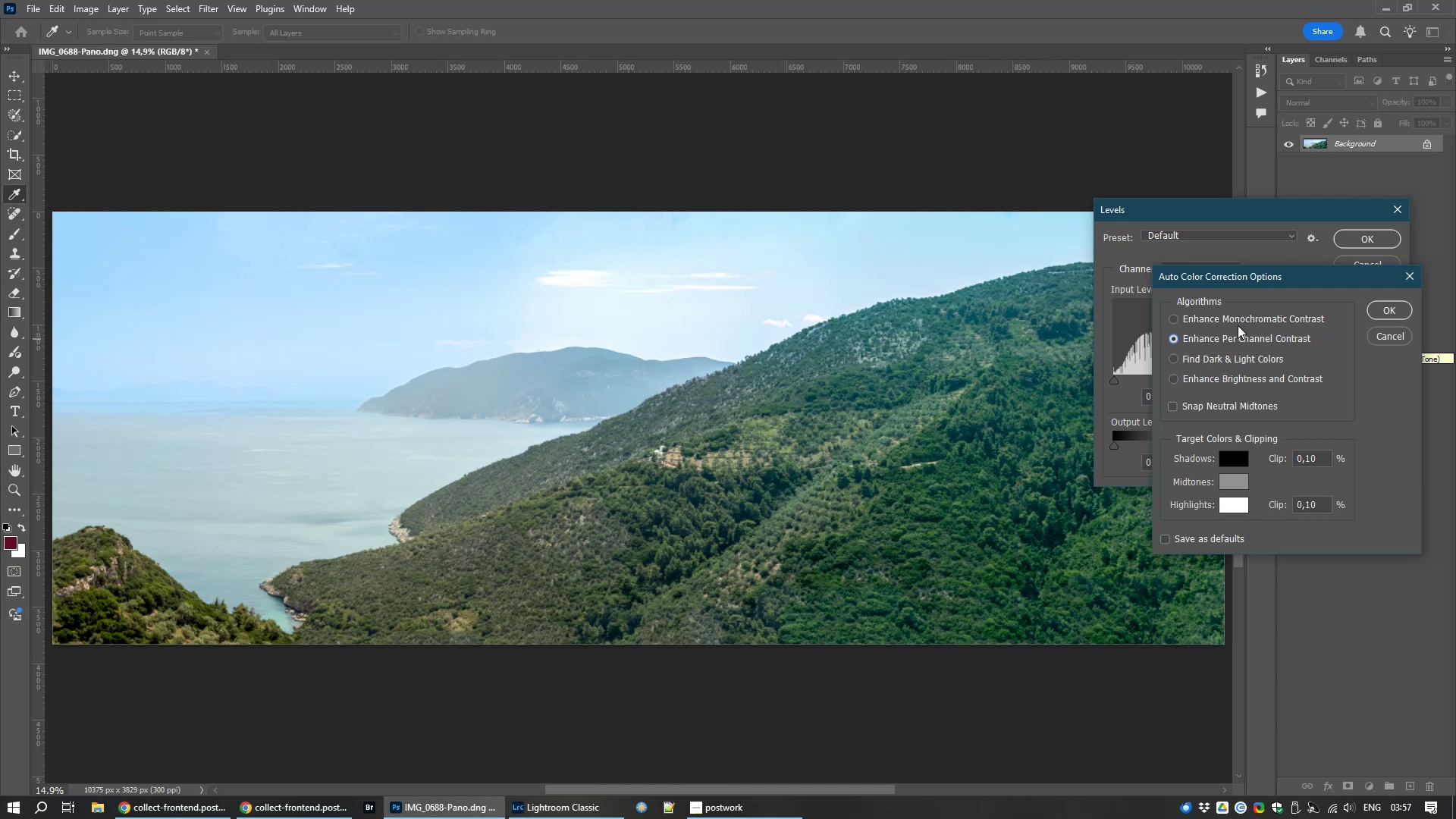 
left_click([1237, 318])
 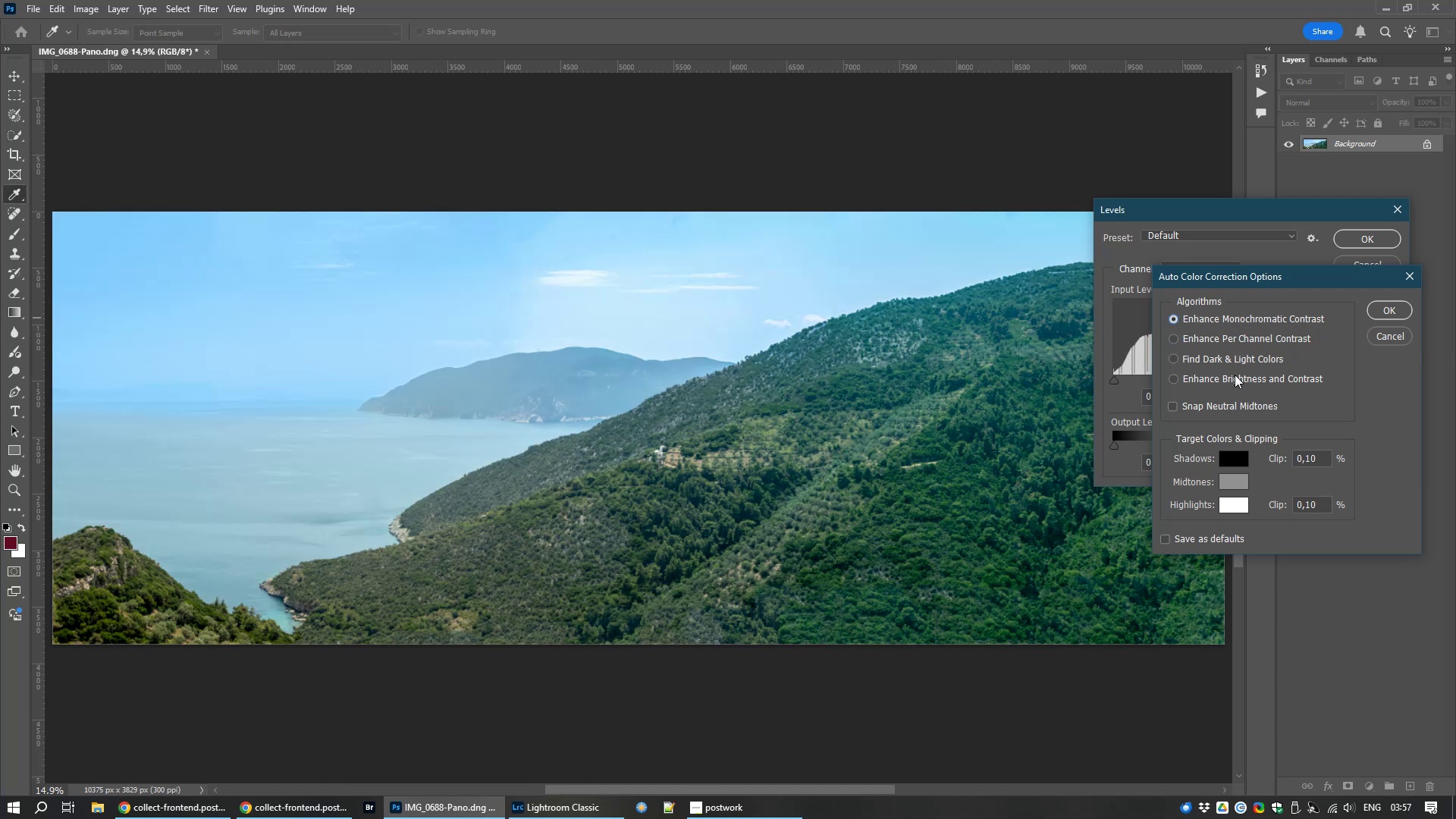 
left_click([1231, 353])
 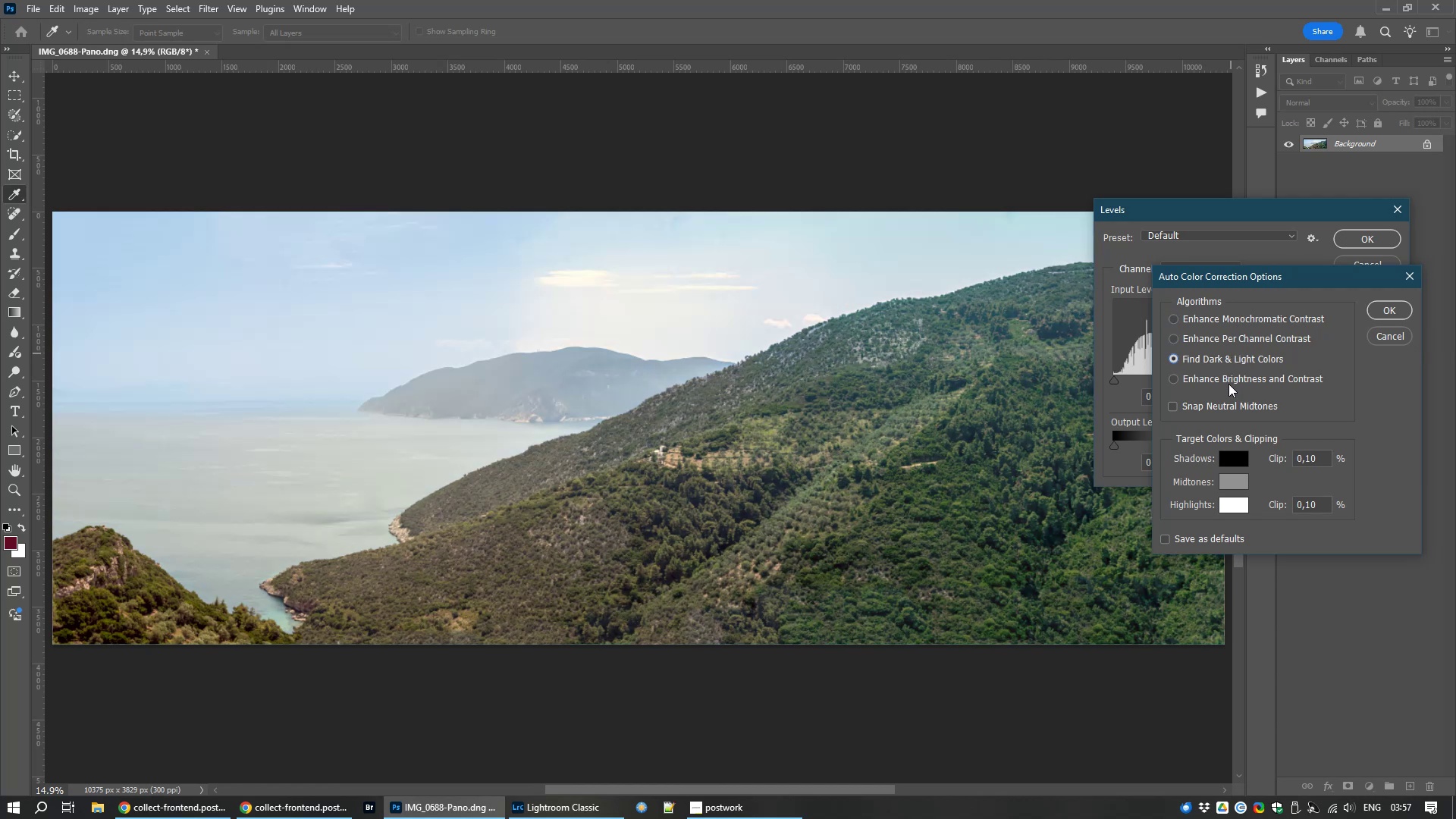 
left_click([1228, 384])
 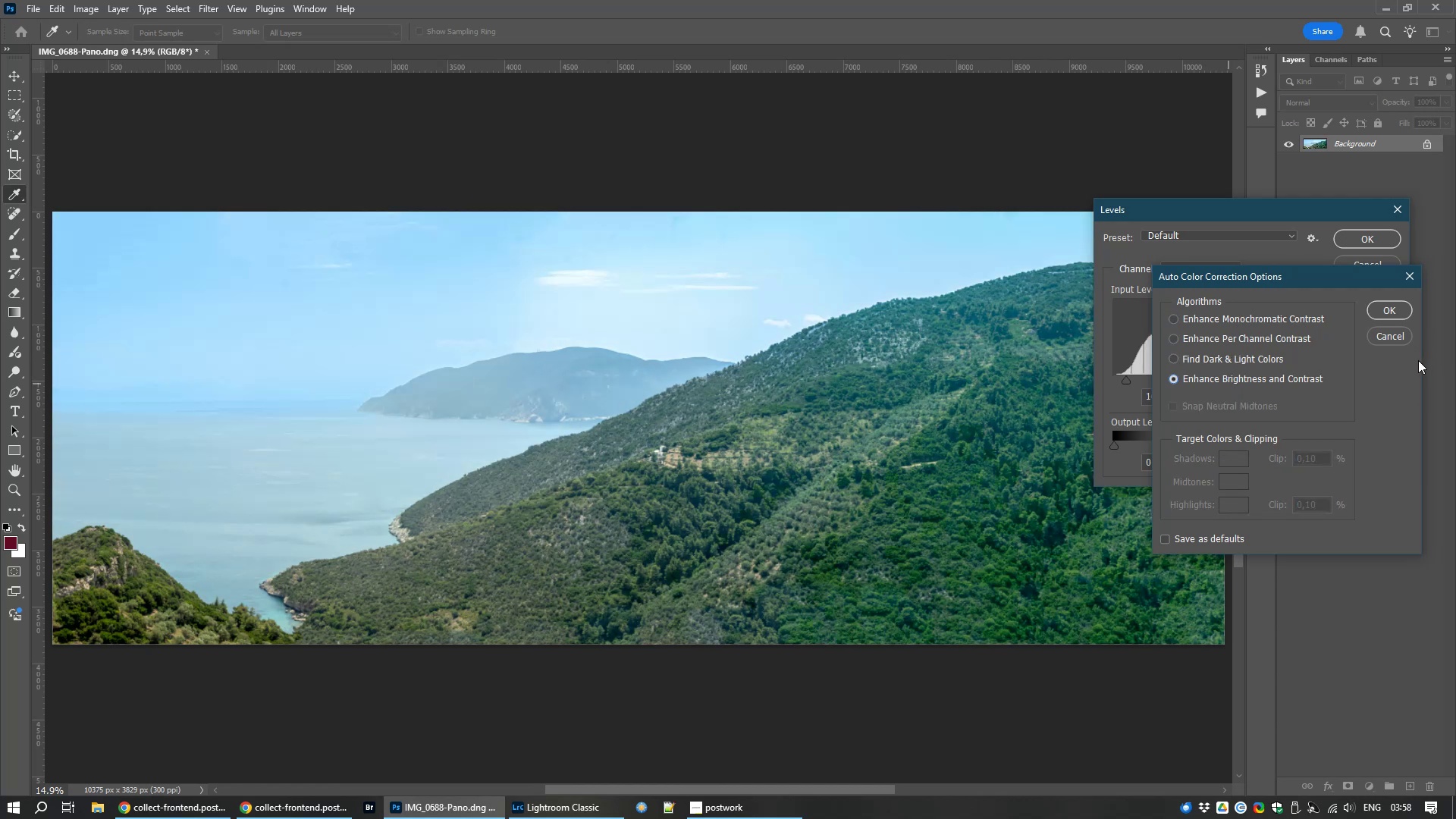 
left_click([1391, 304])
 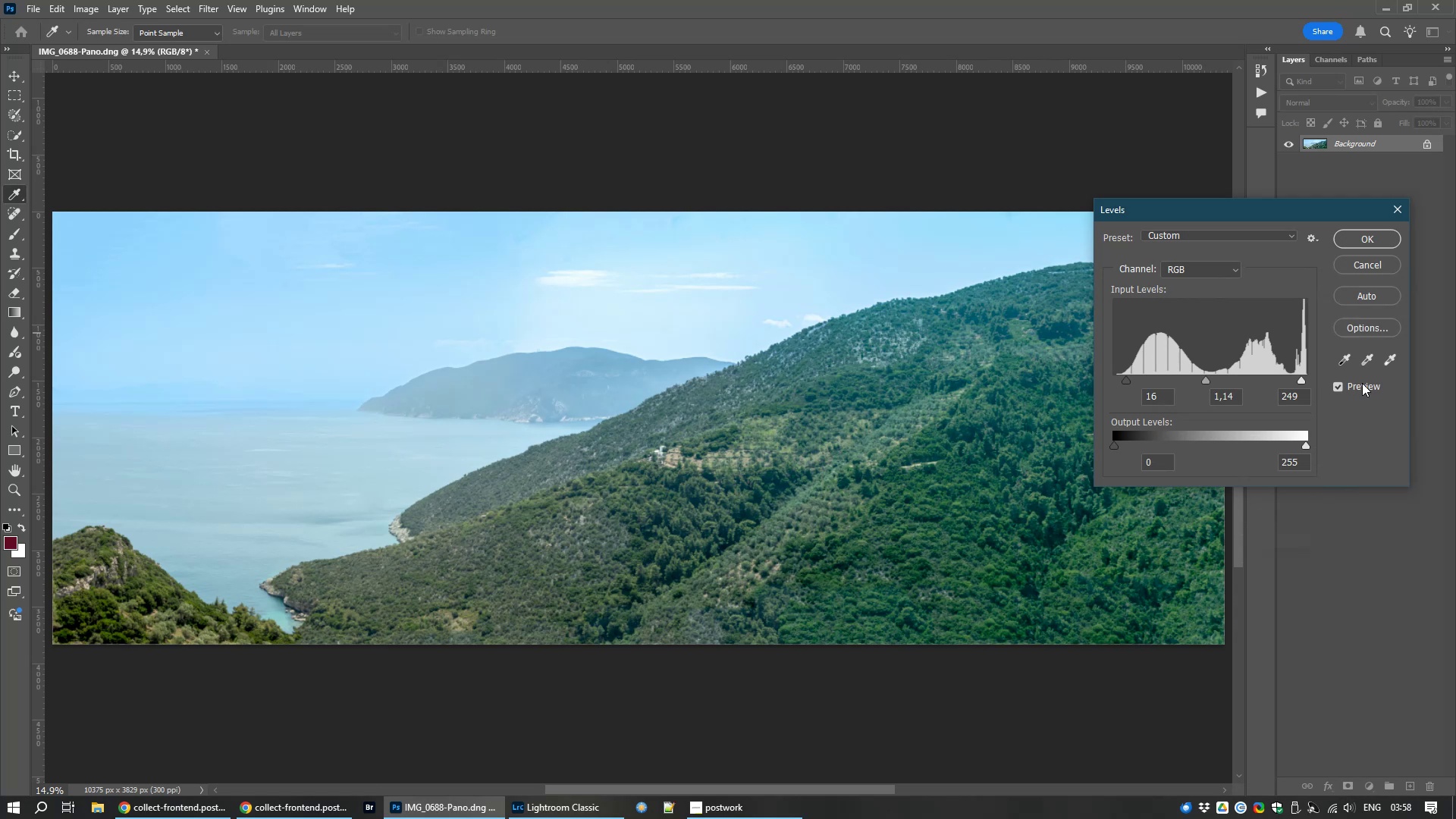 
left_click([1362, 383])
 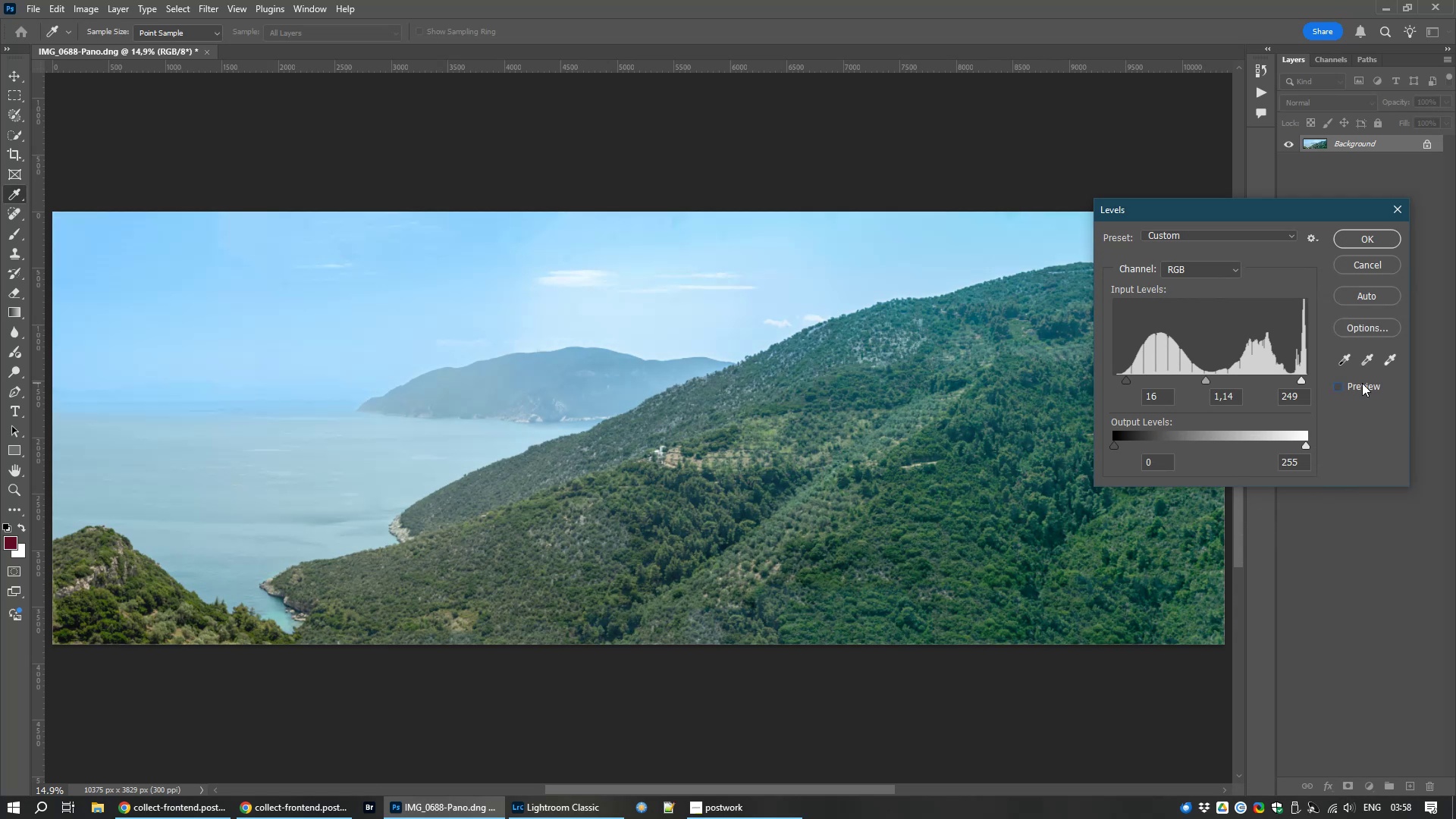 
left_click([1362, 383])
 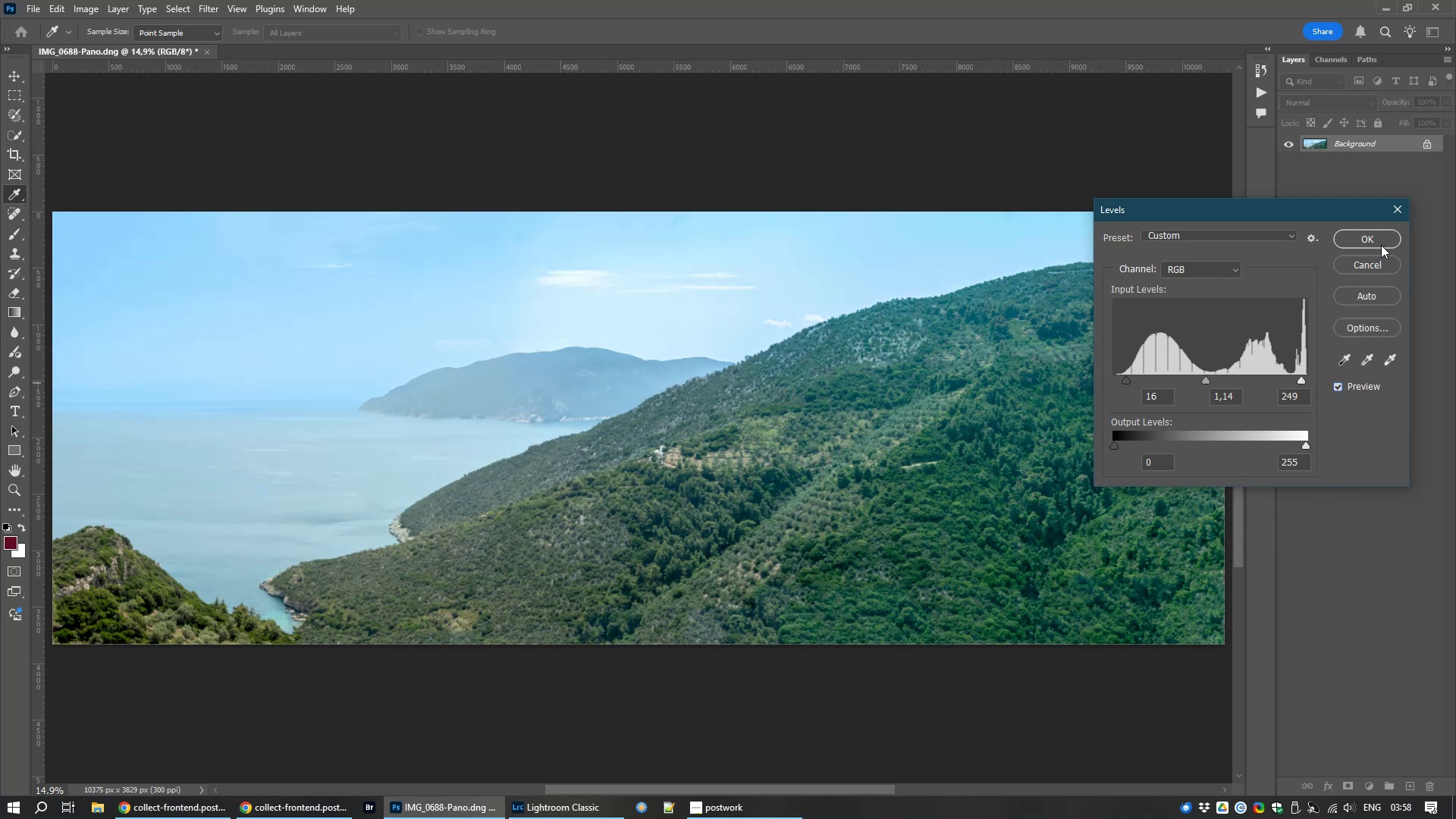 
left_click([1378, 233])
 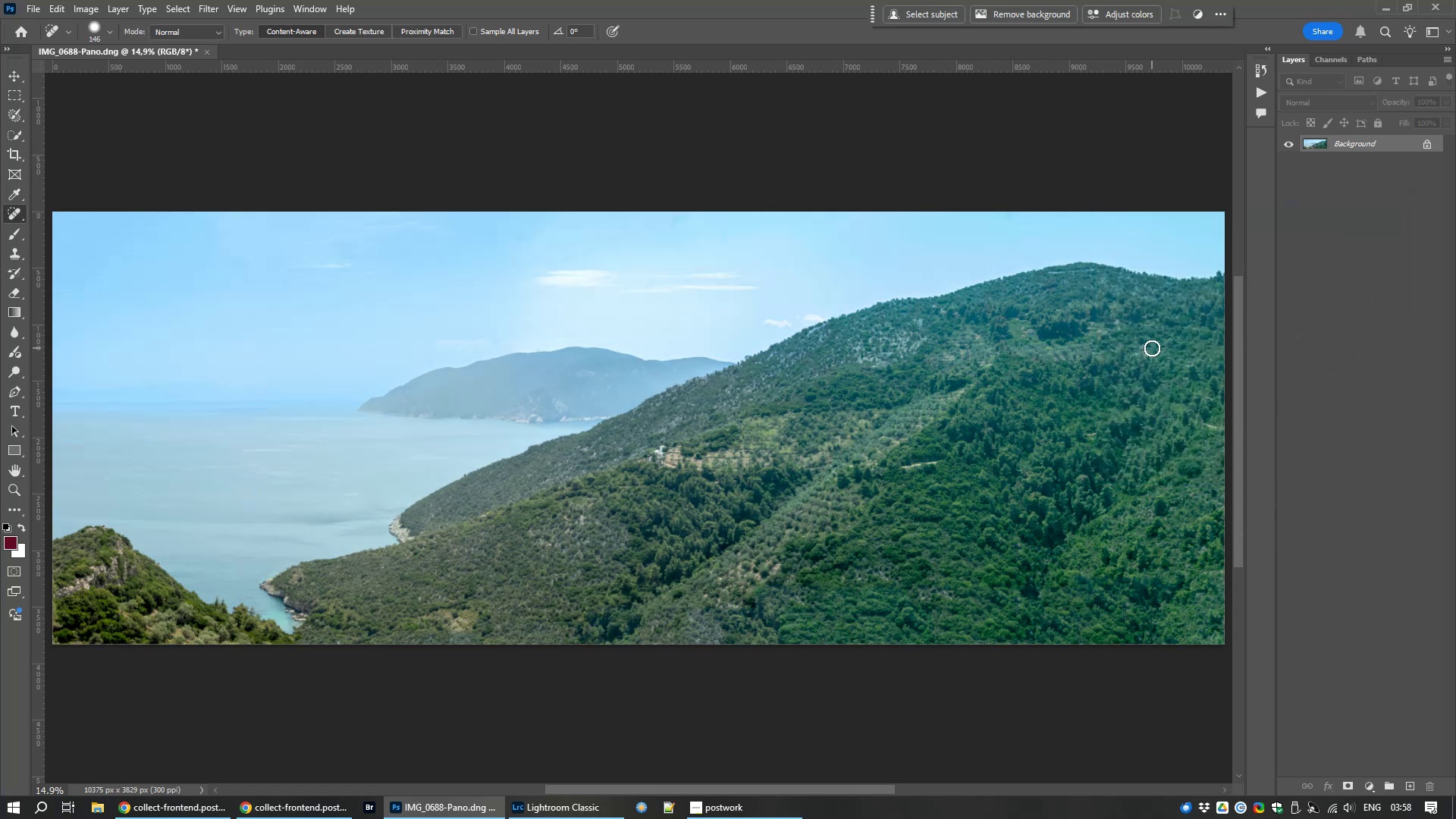 
wait(8.68)
 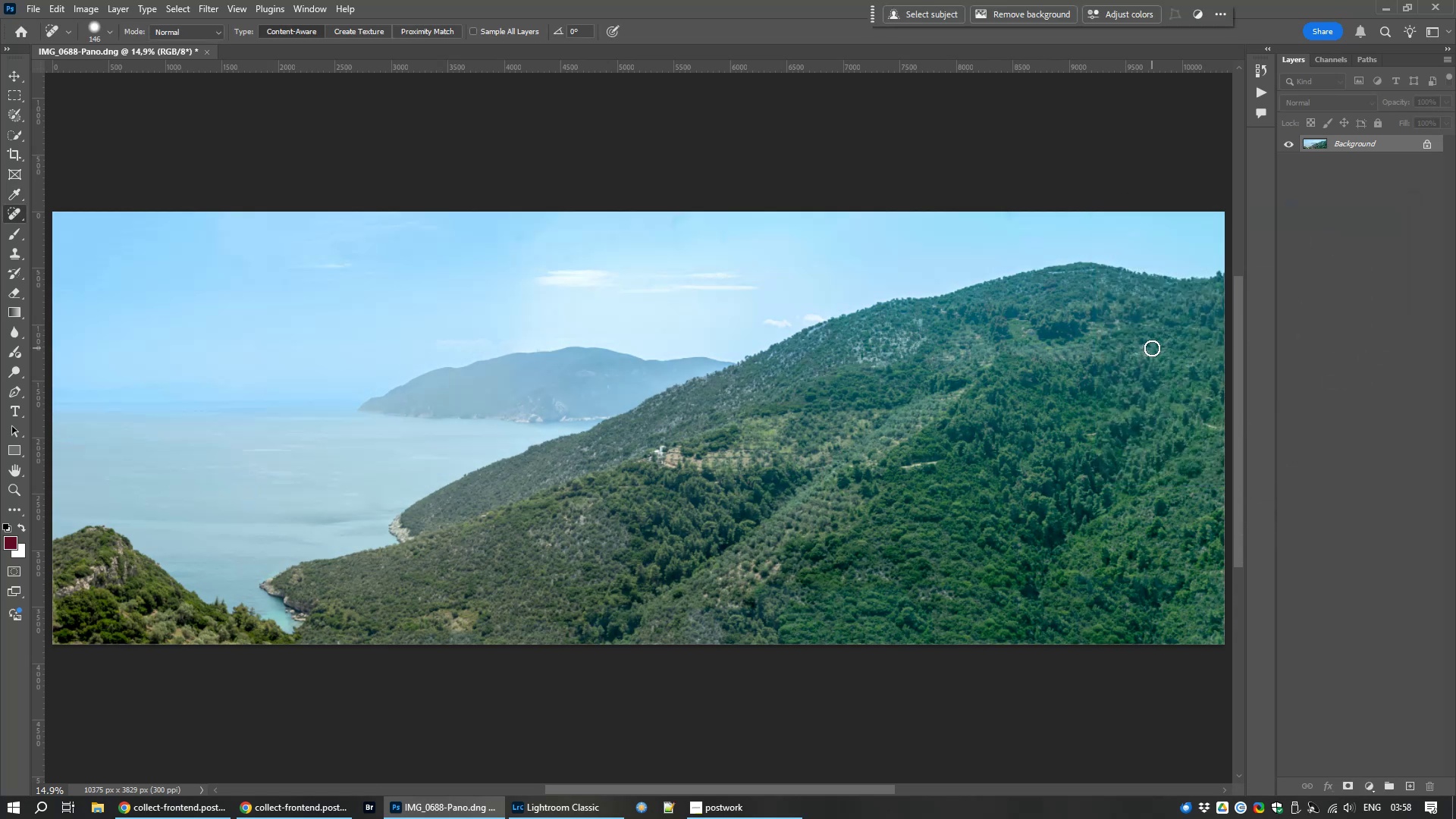 
key(Control+S)
 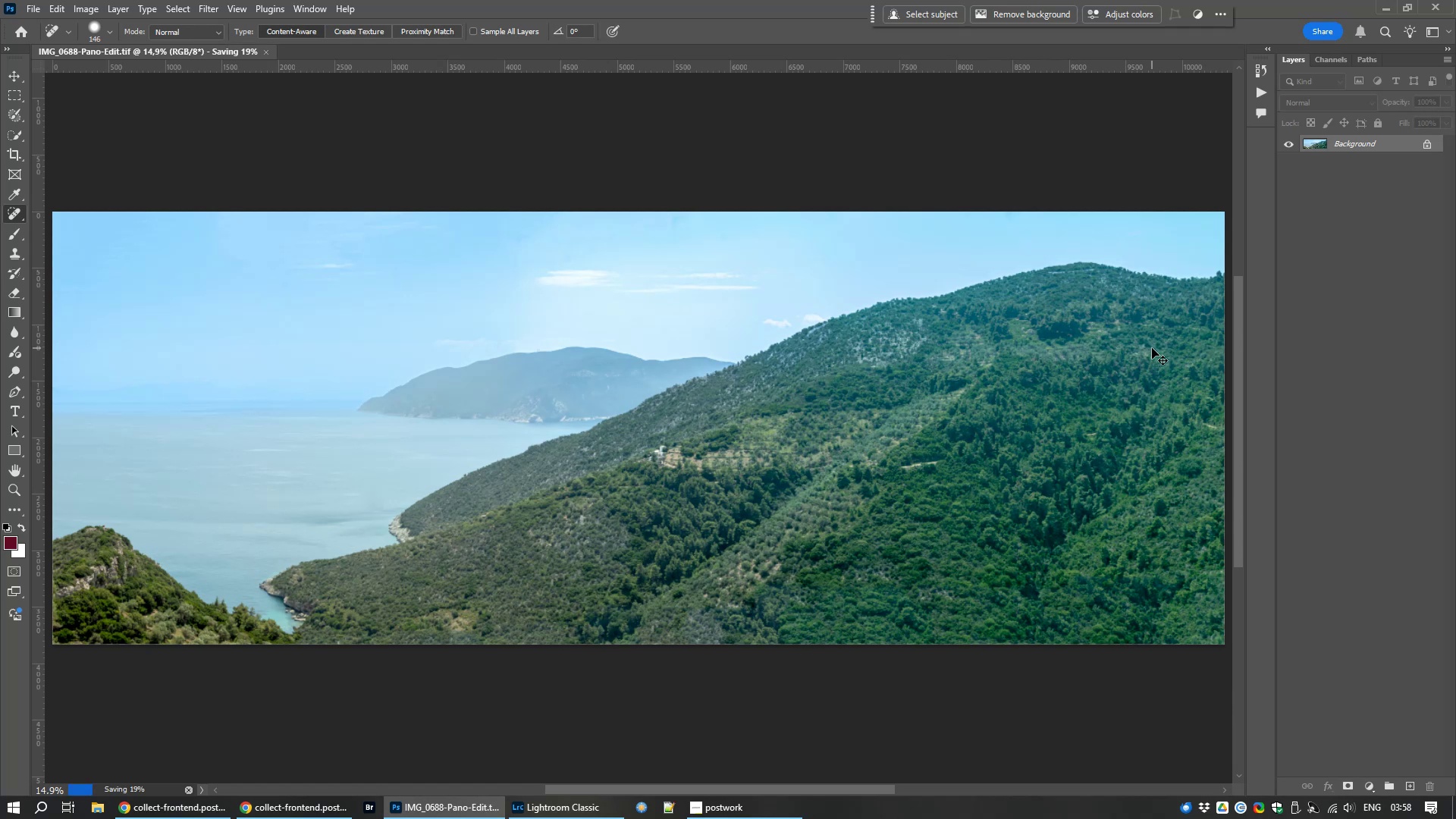 
hold_key(key=W, duration=0.3)
 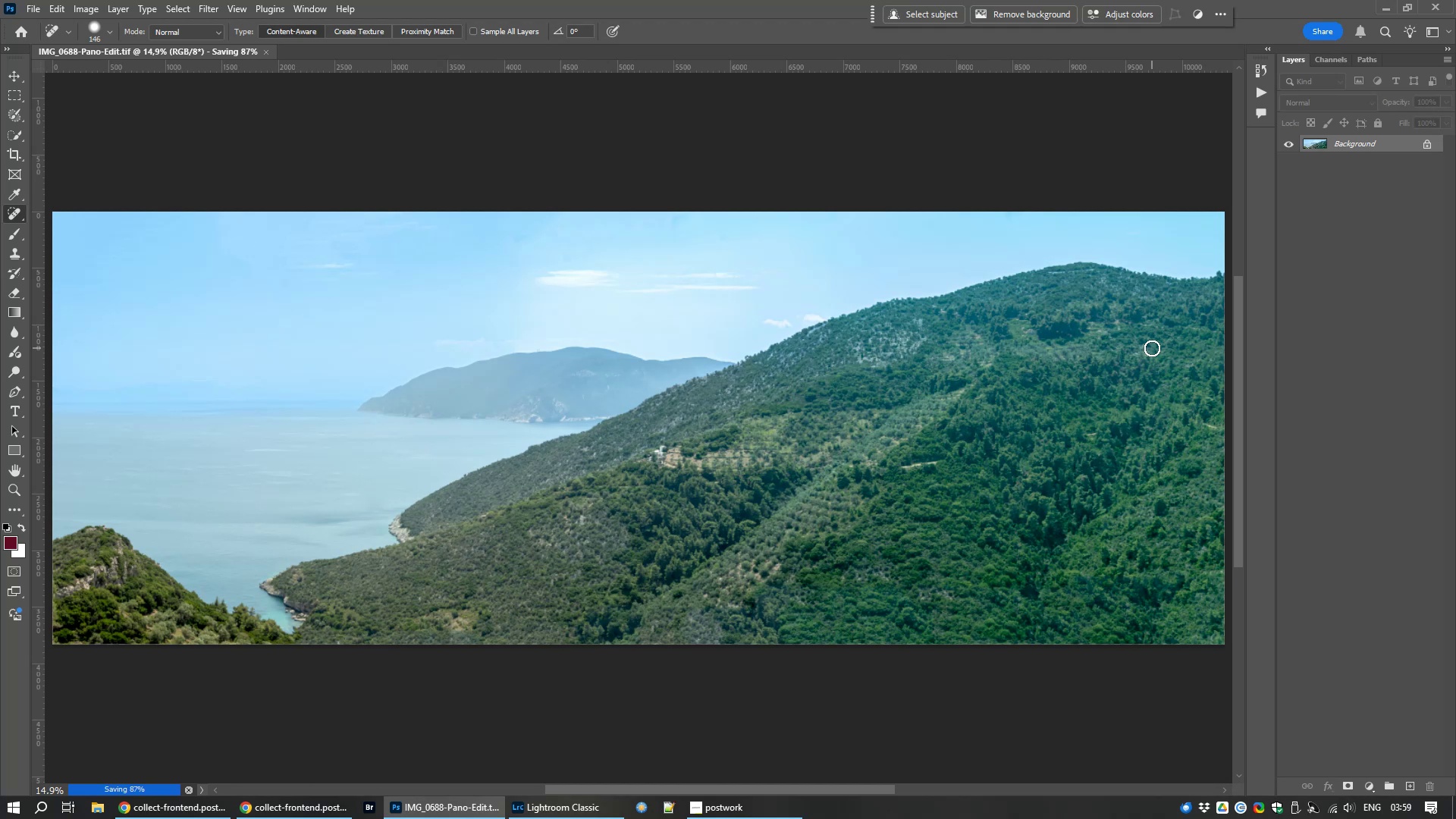 
wait(54.64)
 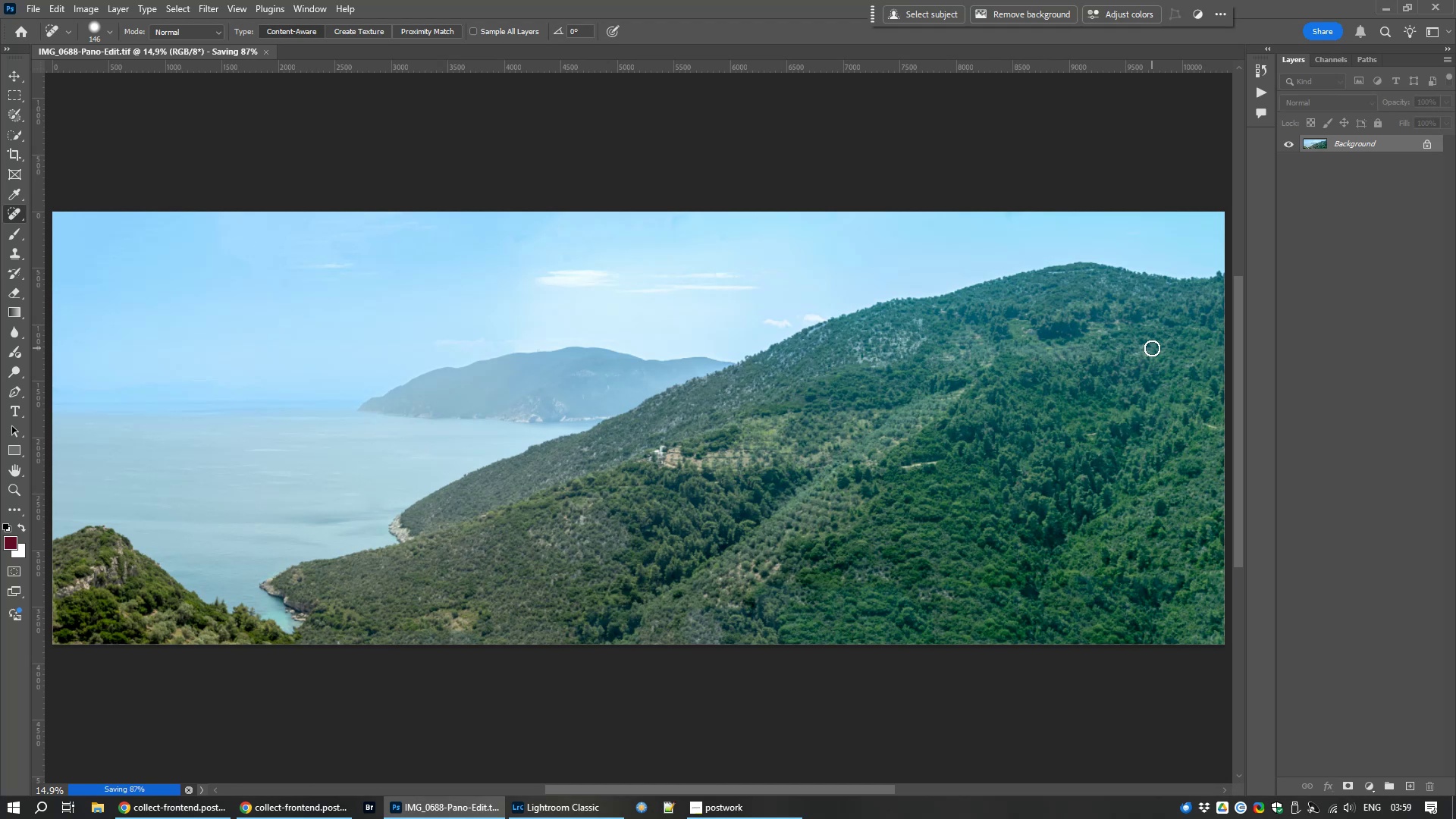 
left_click([536, 811])
 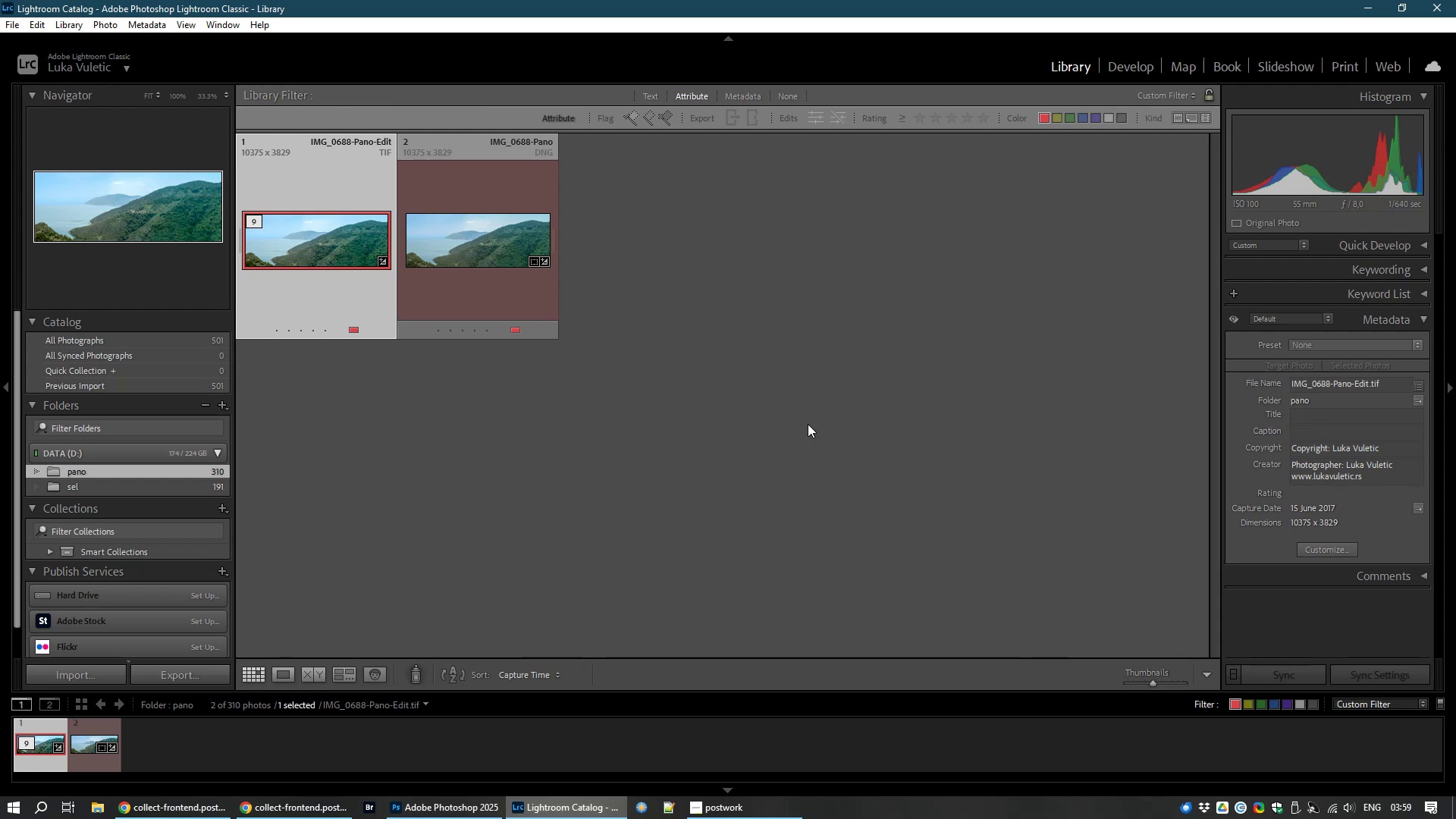 
wait(10.83)
 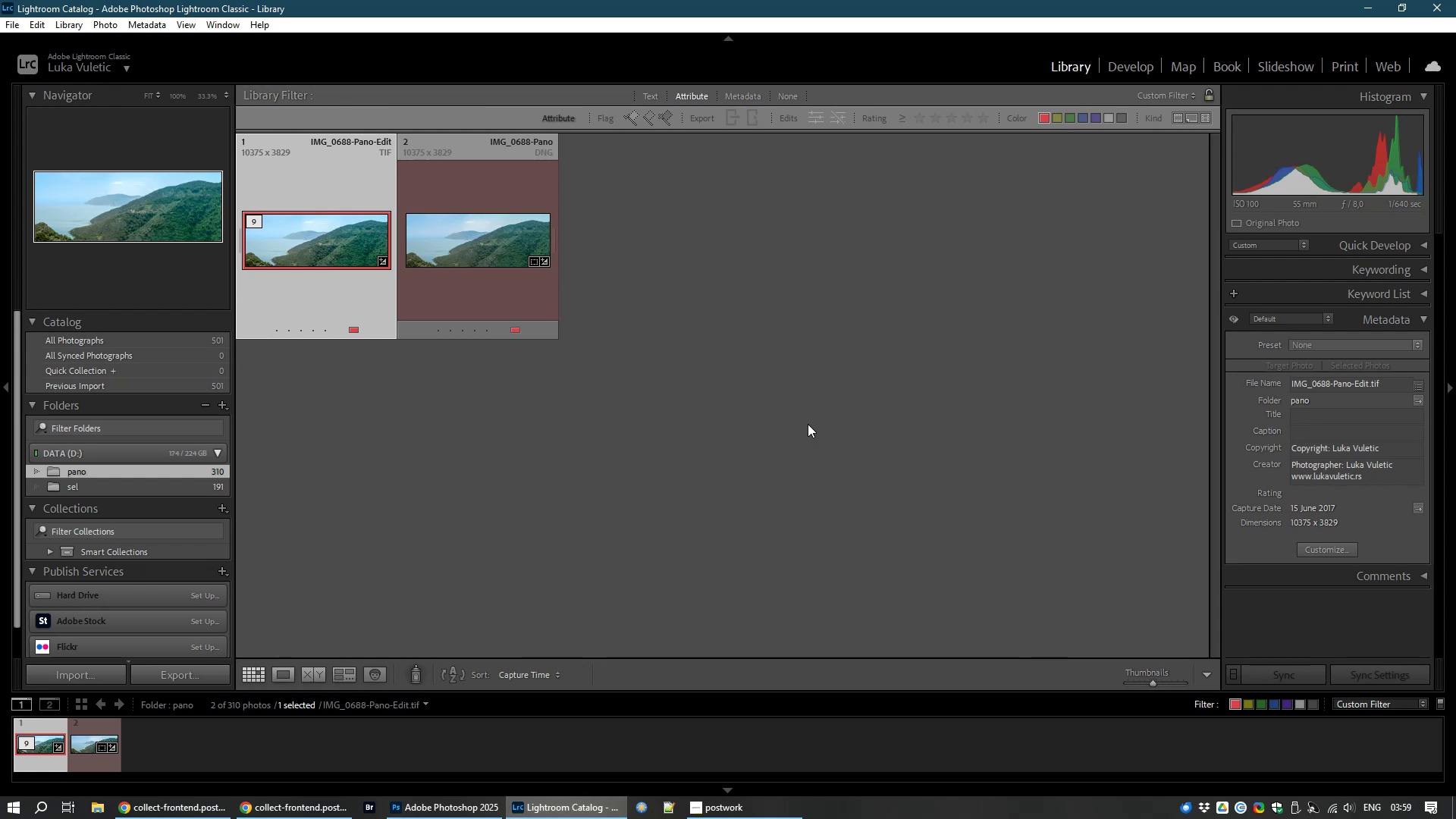 
type(88)
 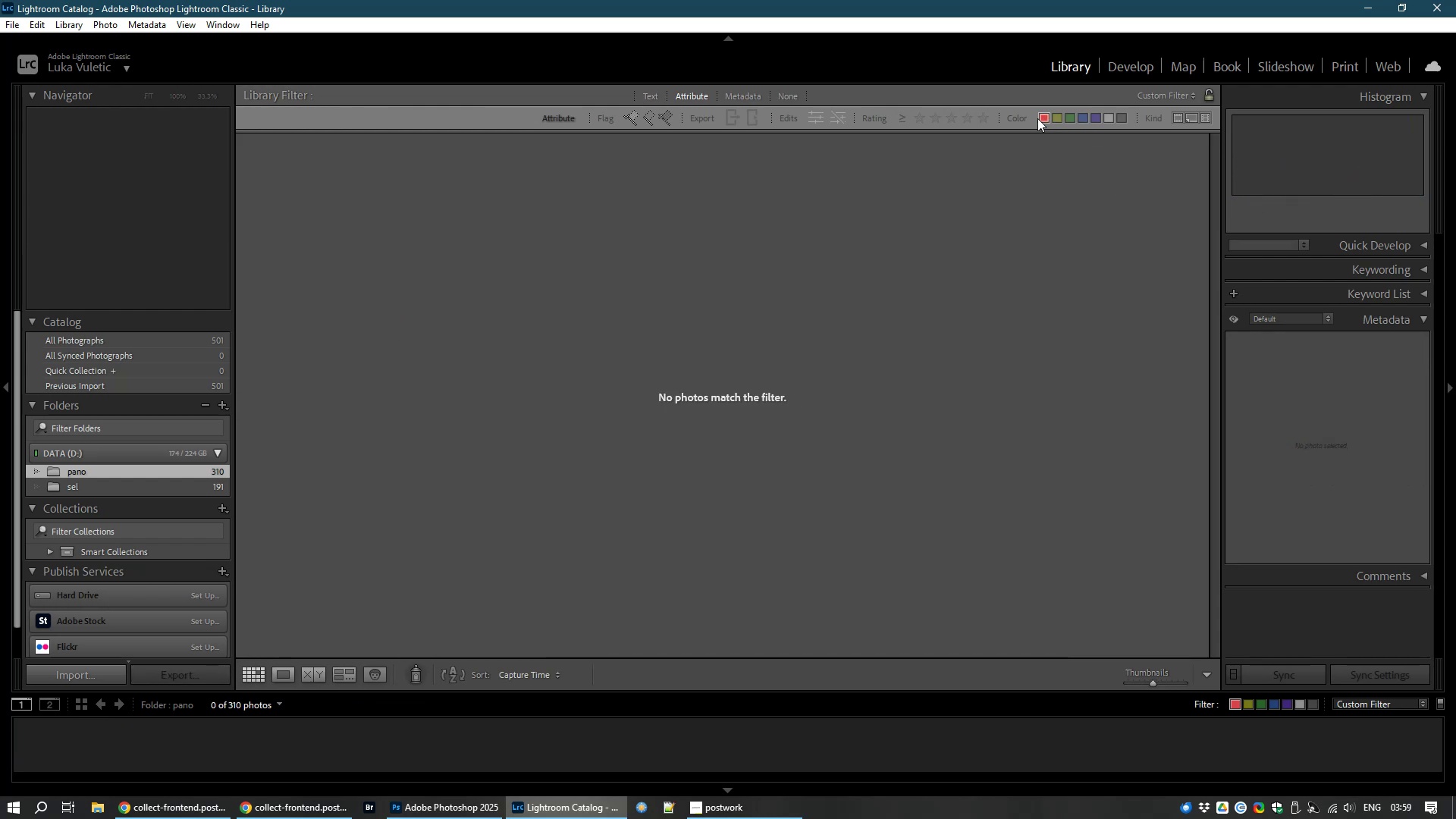 
left_click([1043, 119])
 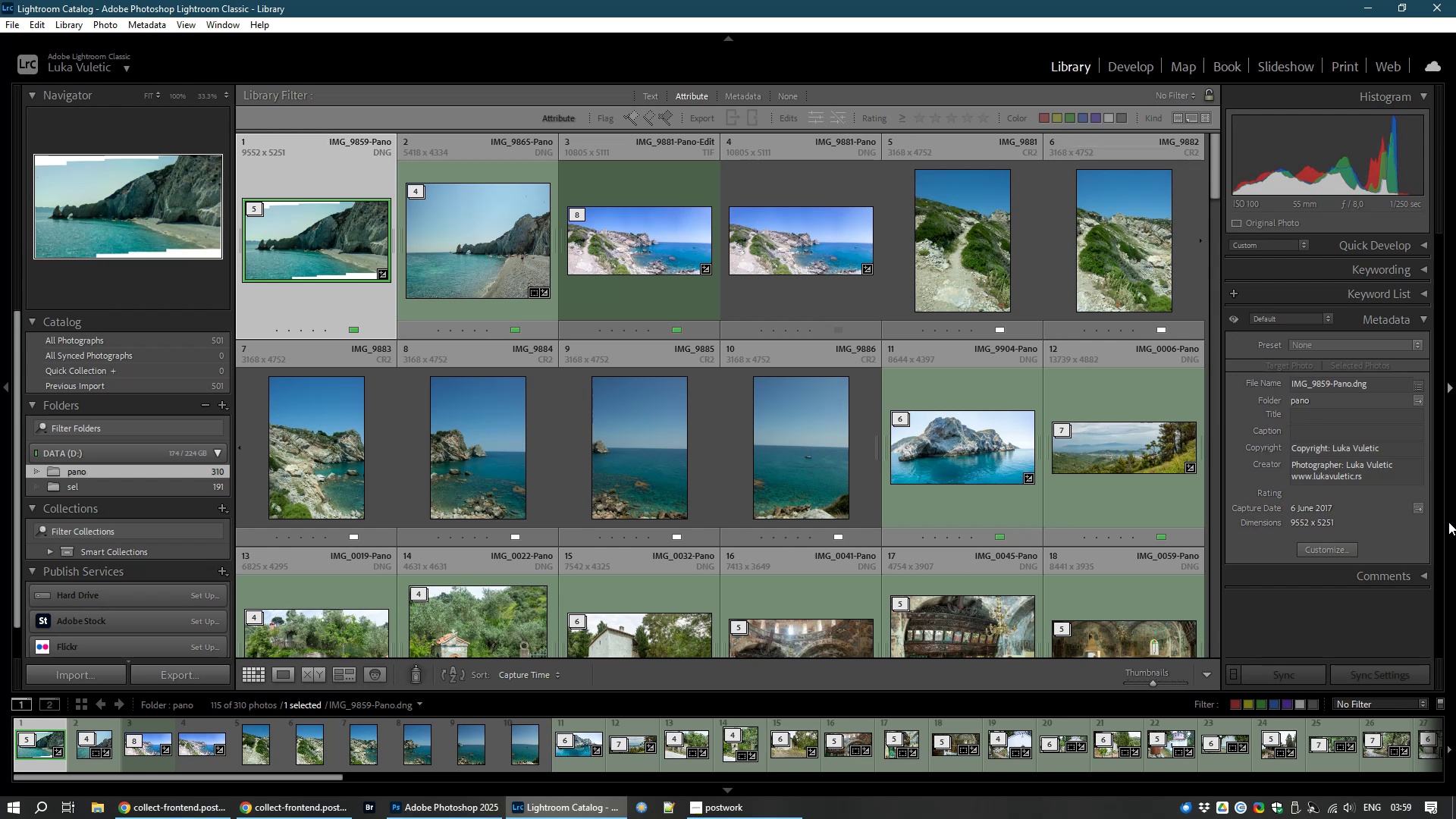 
wait(13.15)
 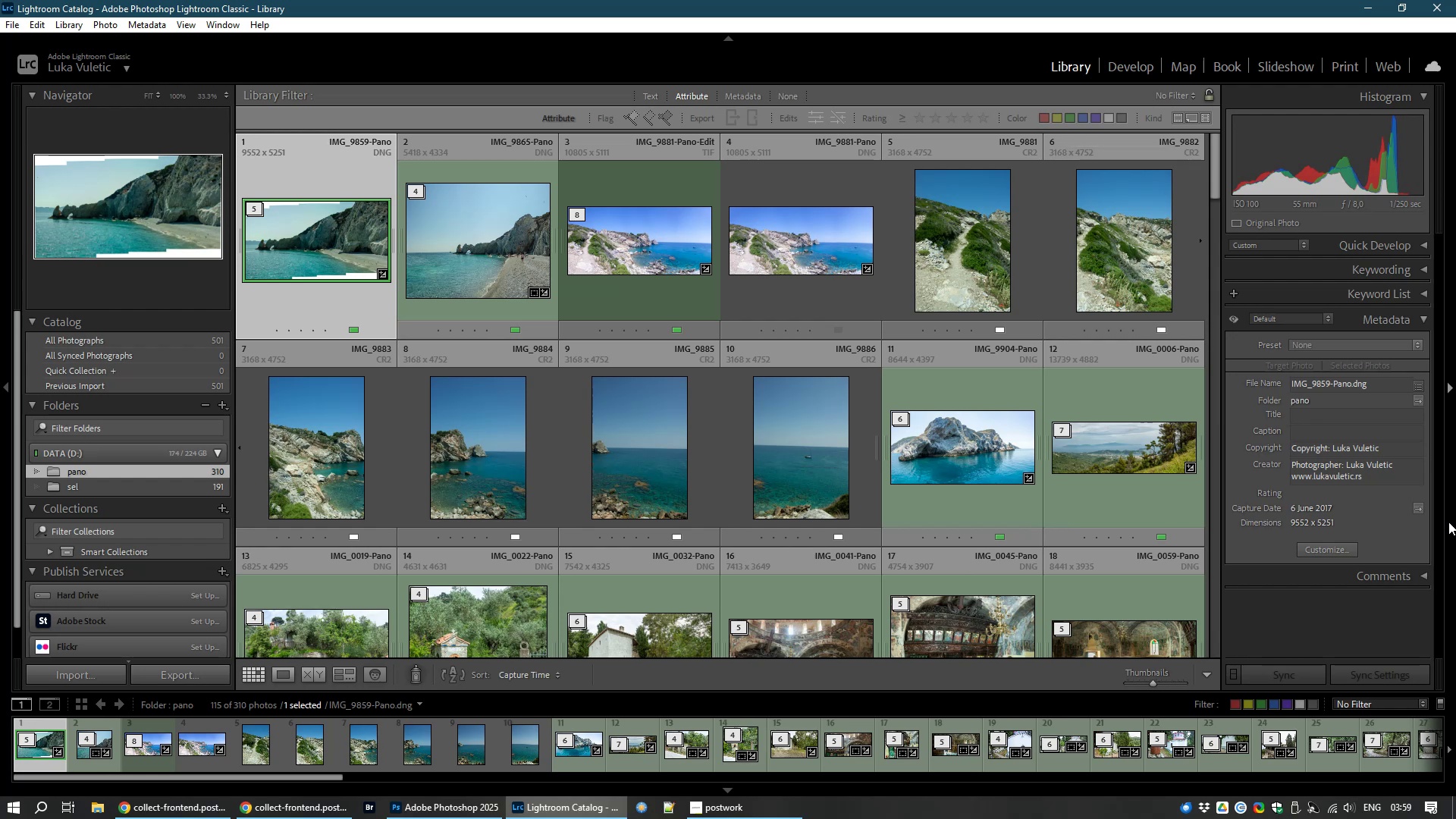 
mouse_move([954, 265])
 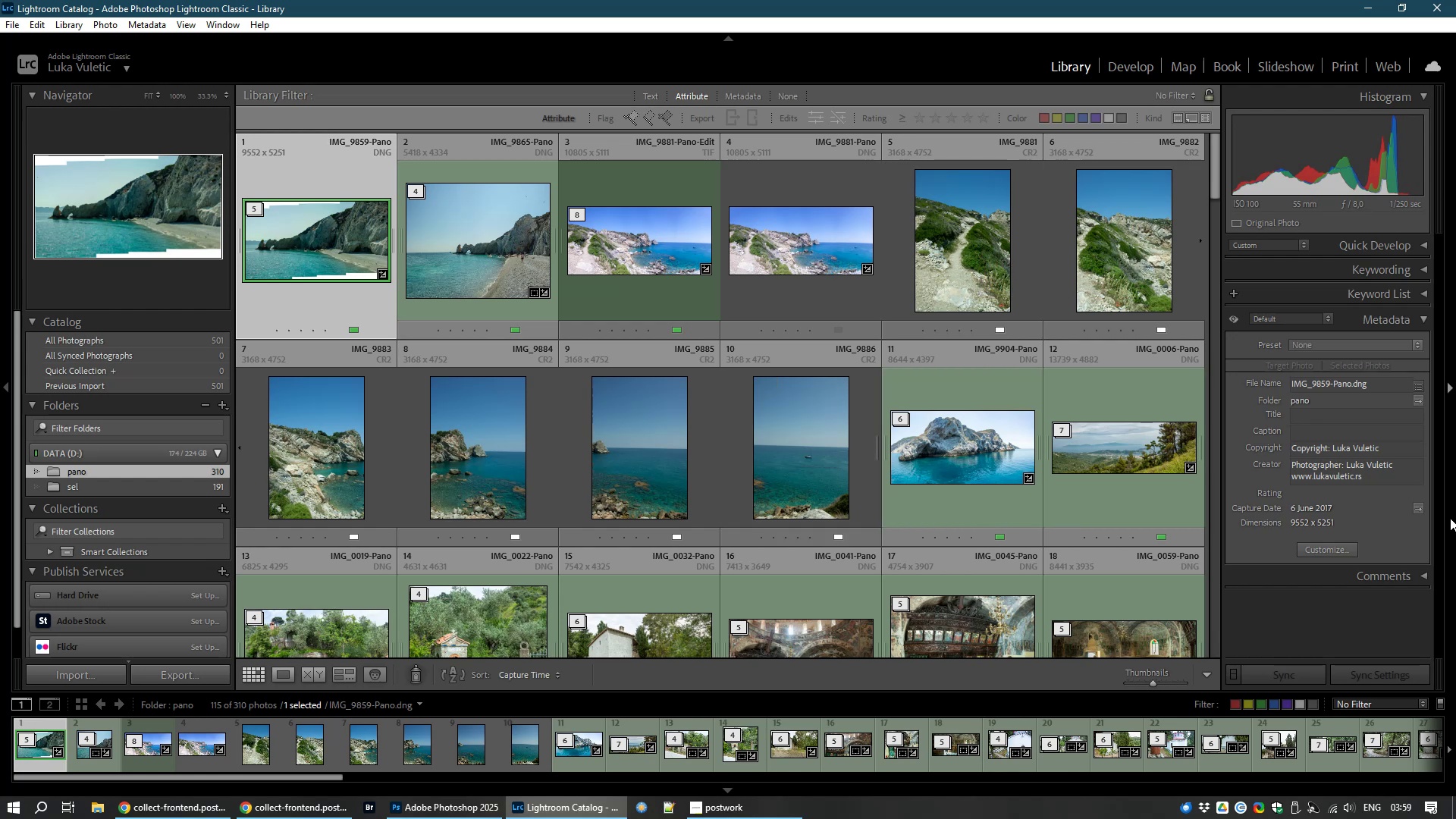 
wait(21.62)
 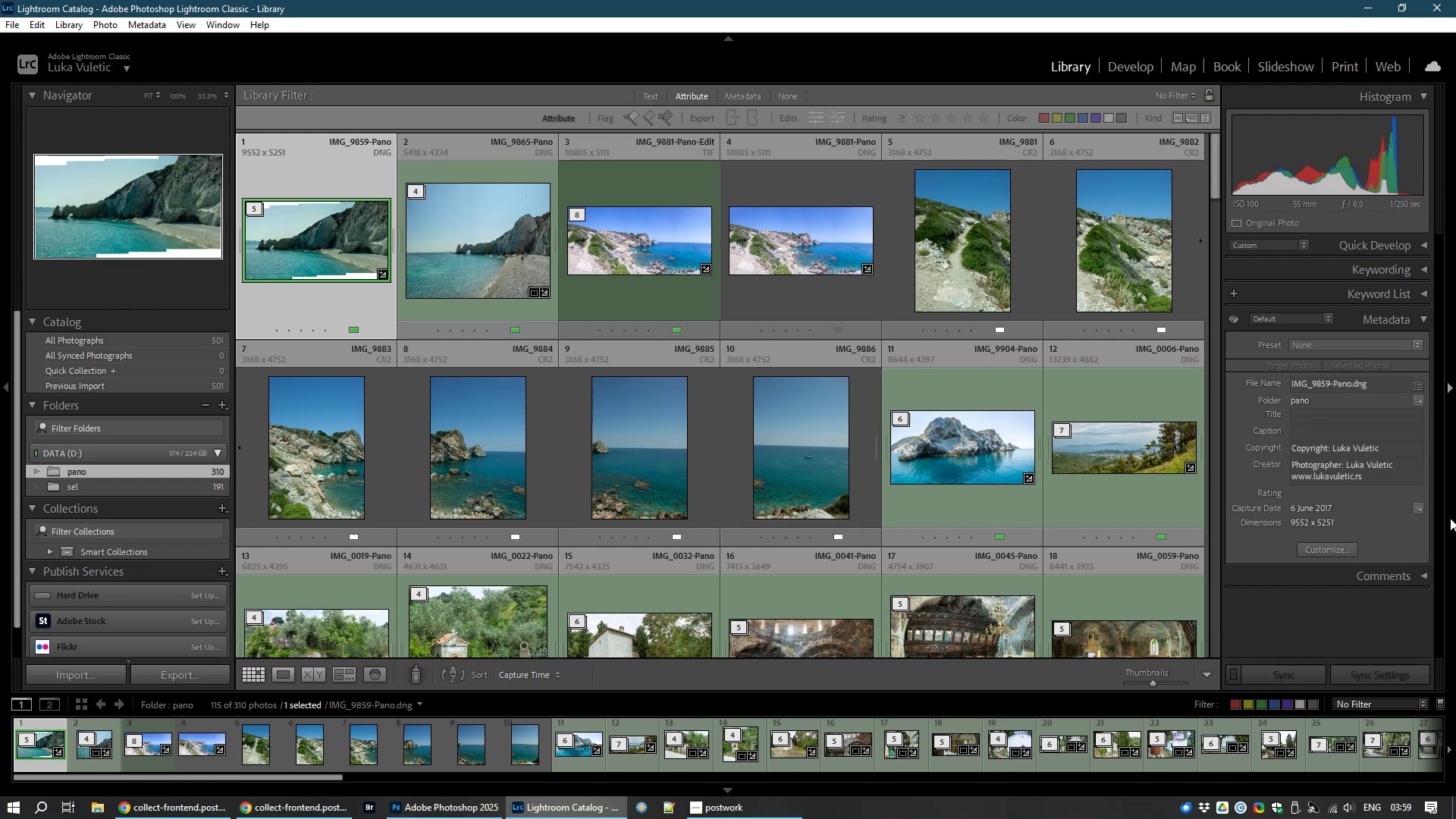 
right_click([636, 260])
 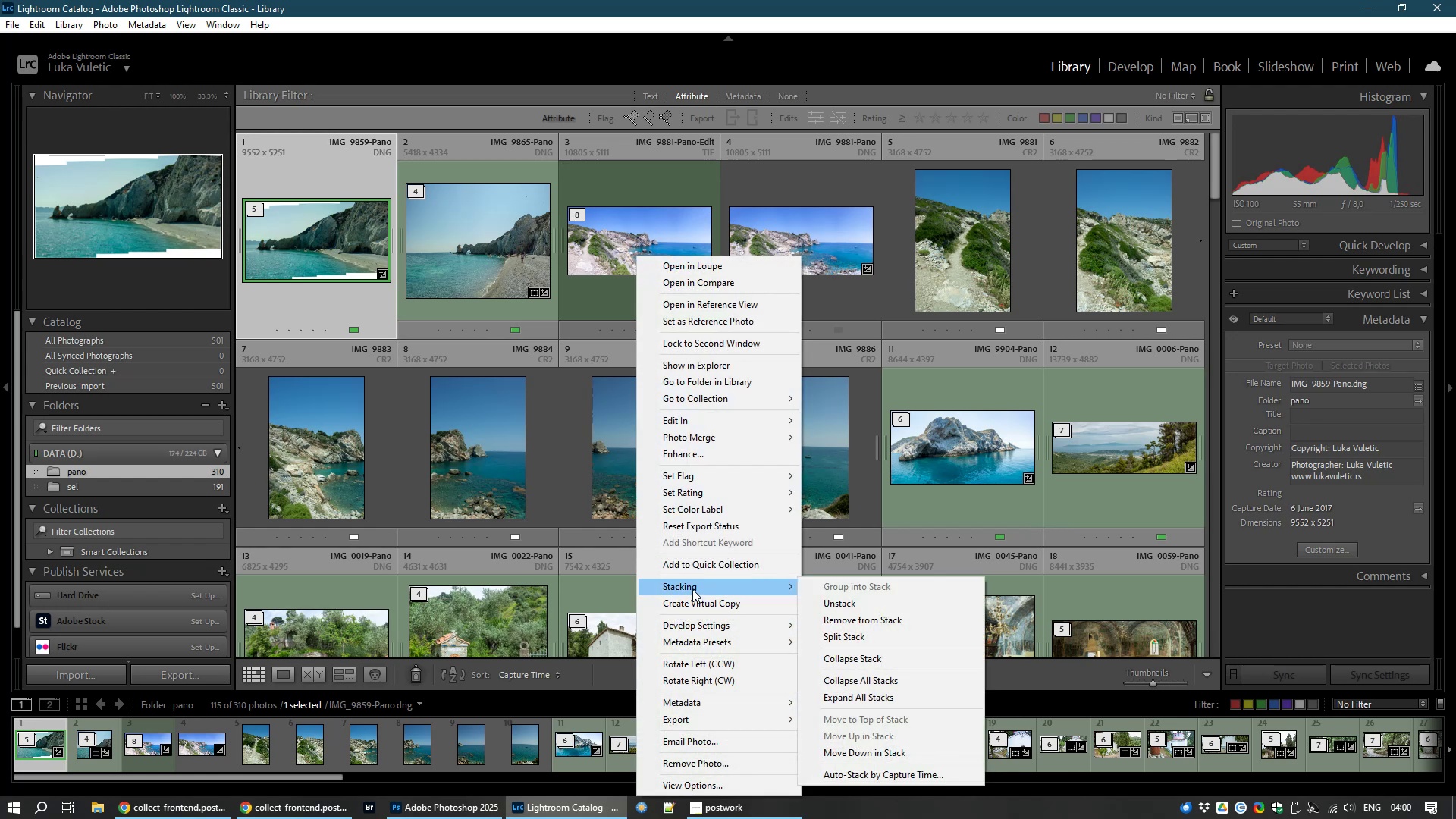 
wait(8.78)
 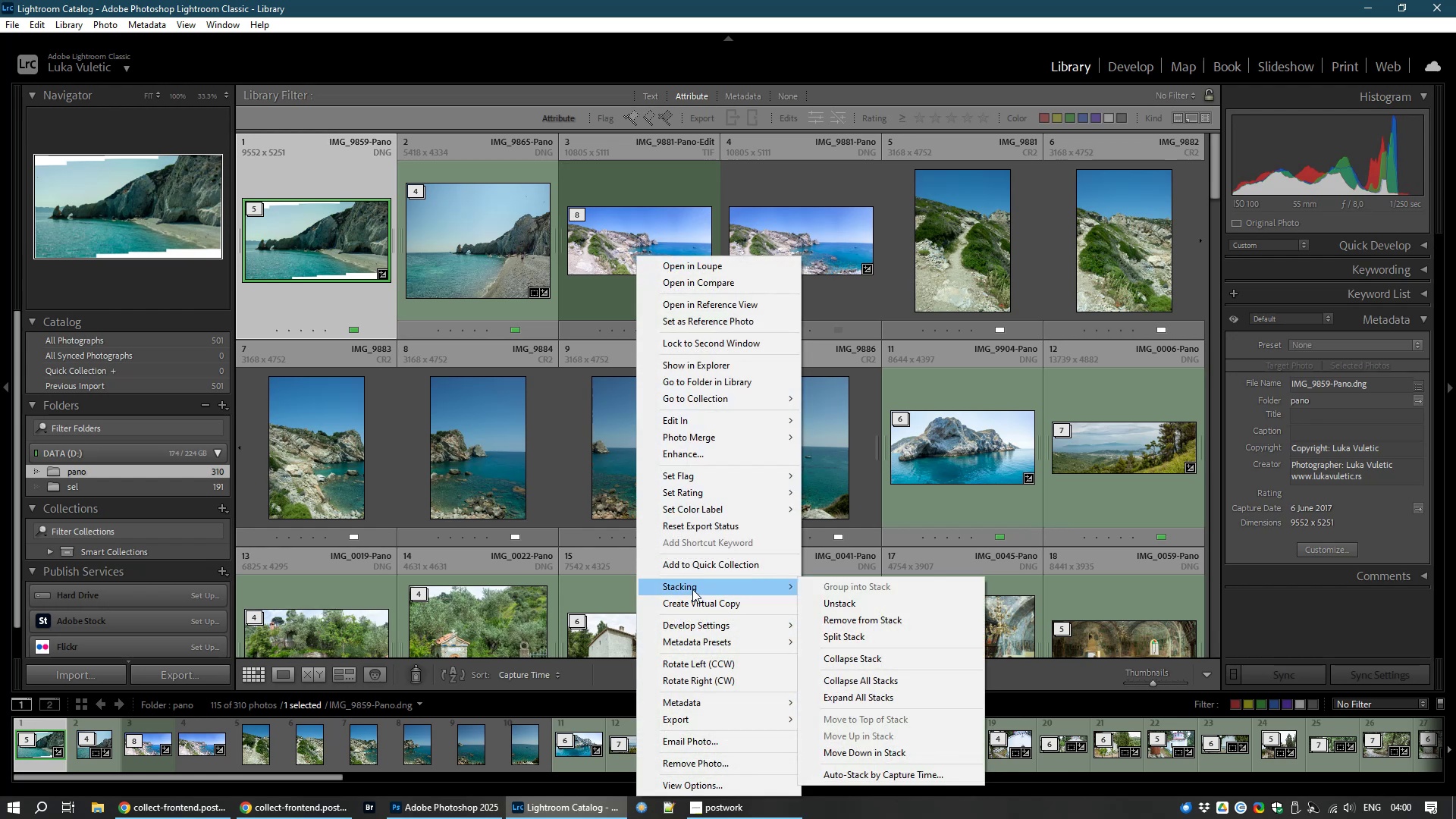 
left_click([888, 666])
 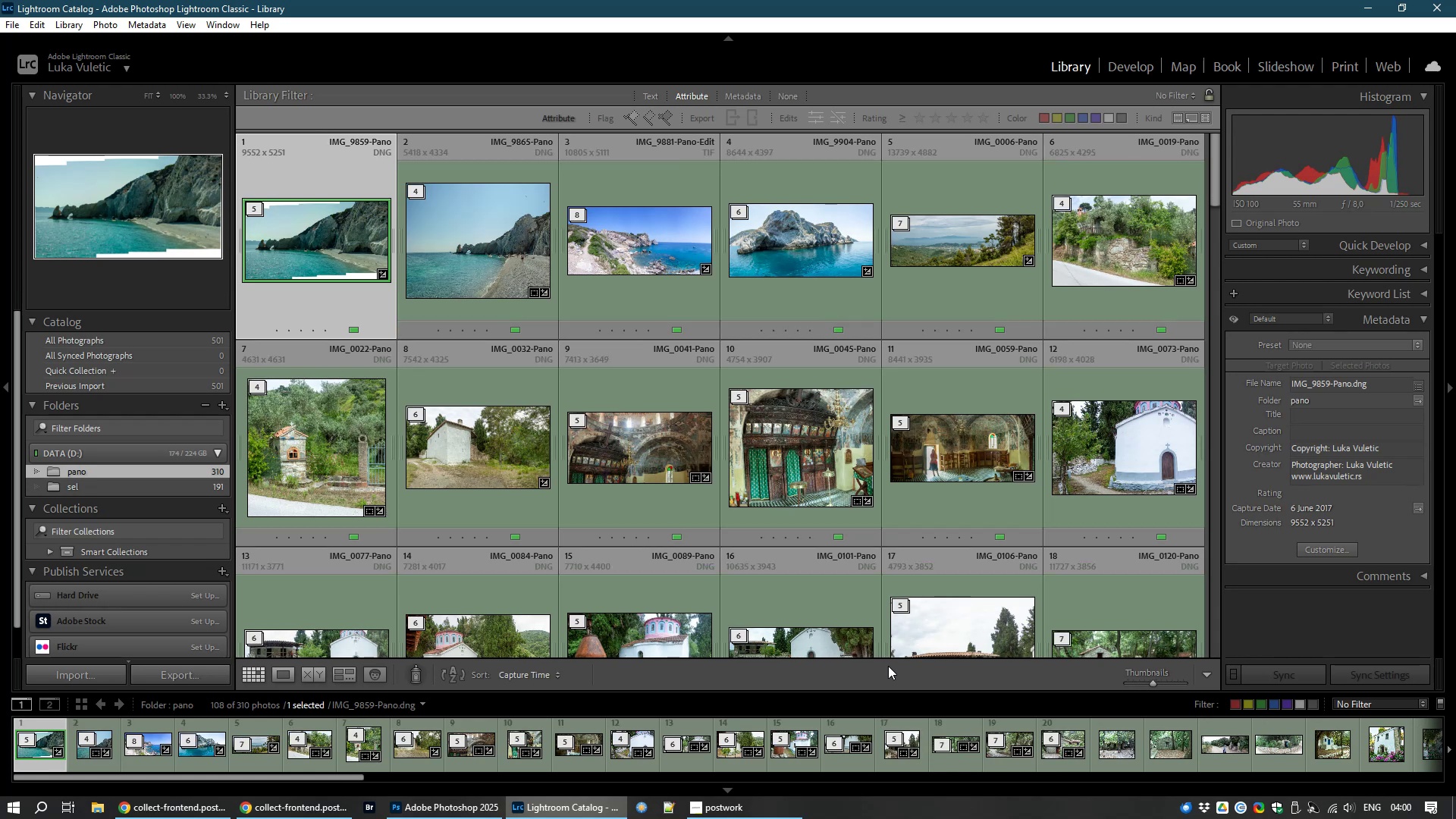 
mouse_move([611, 445])
 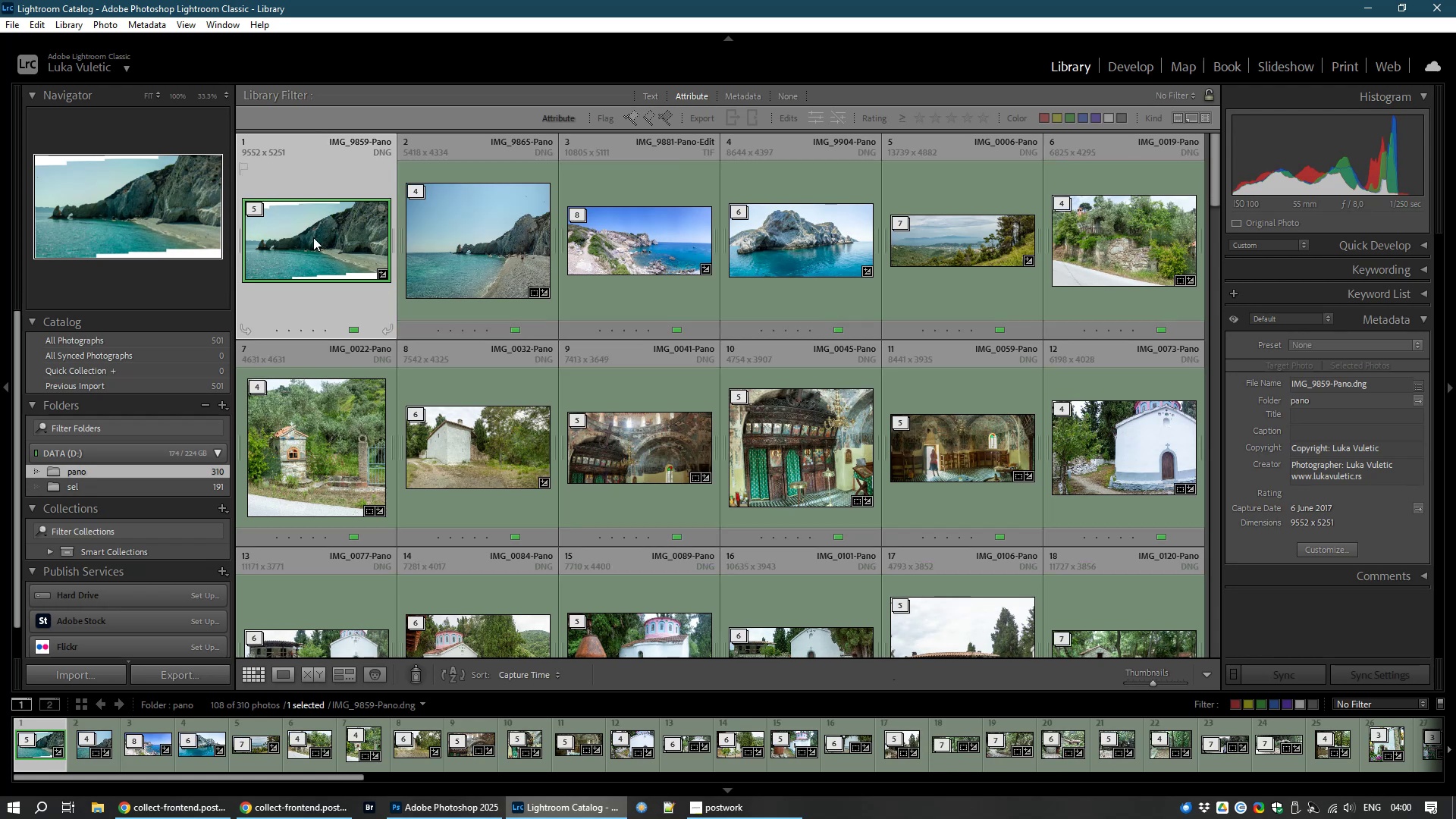 
left_click([313, 237])
 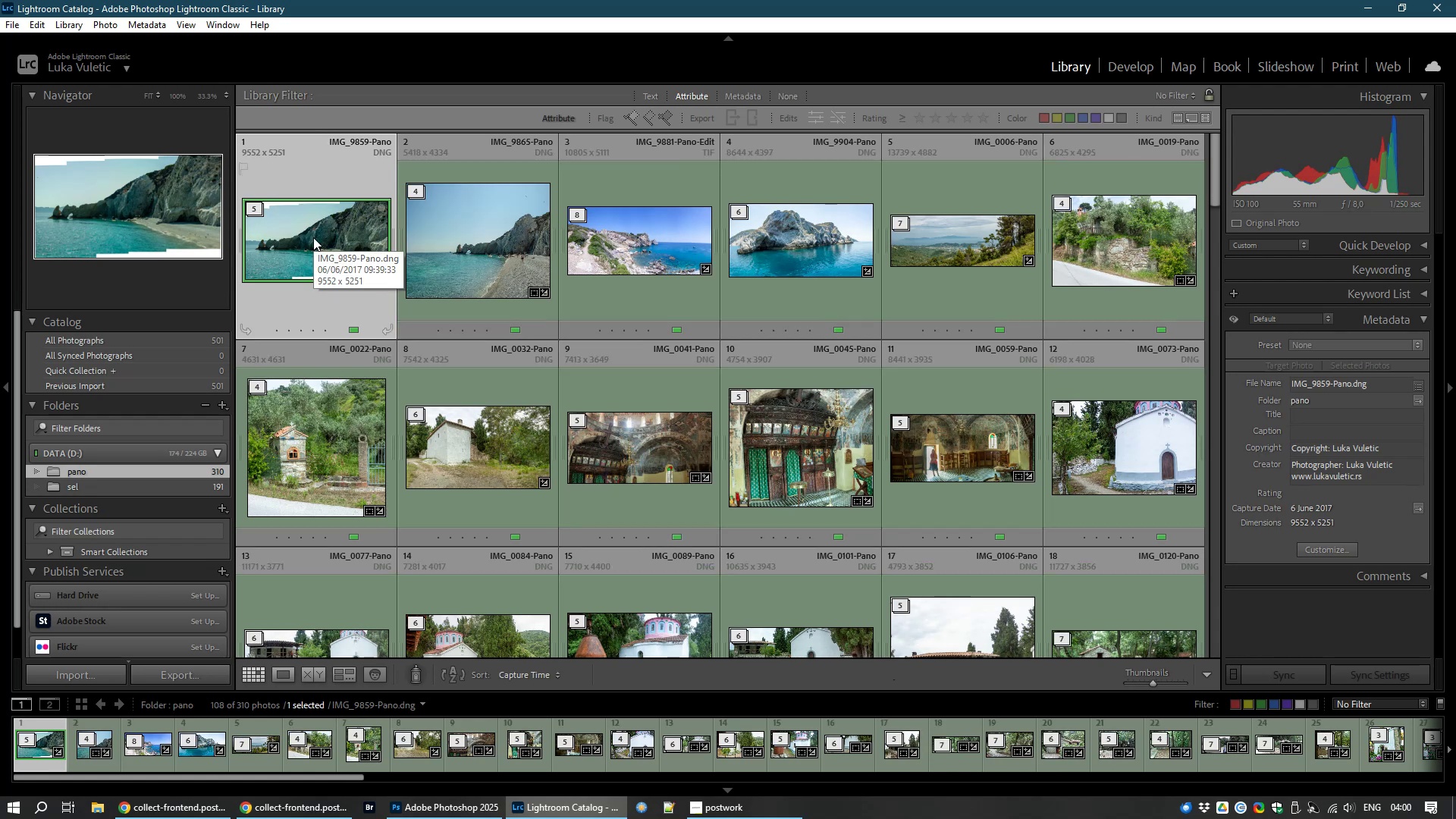 
key(Control+E)
 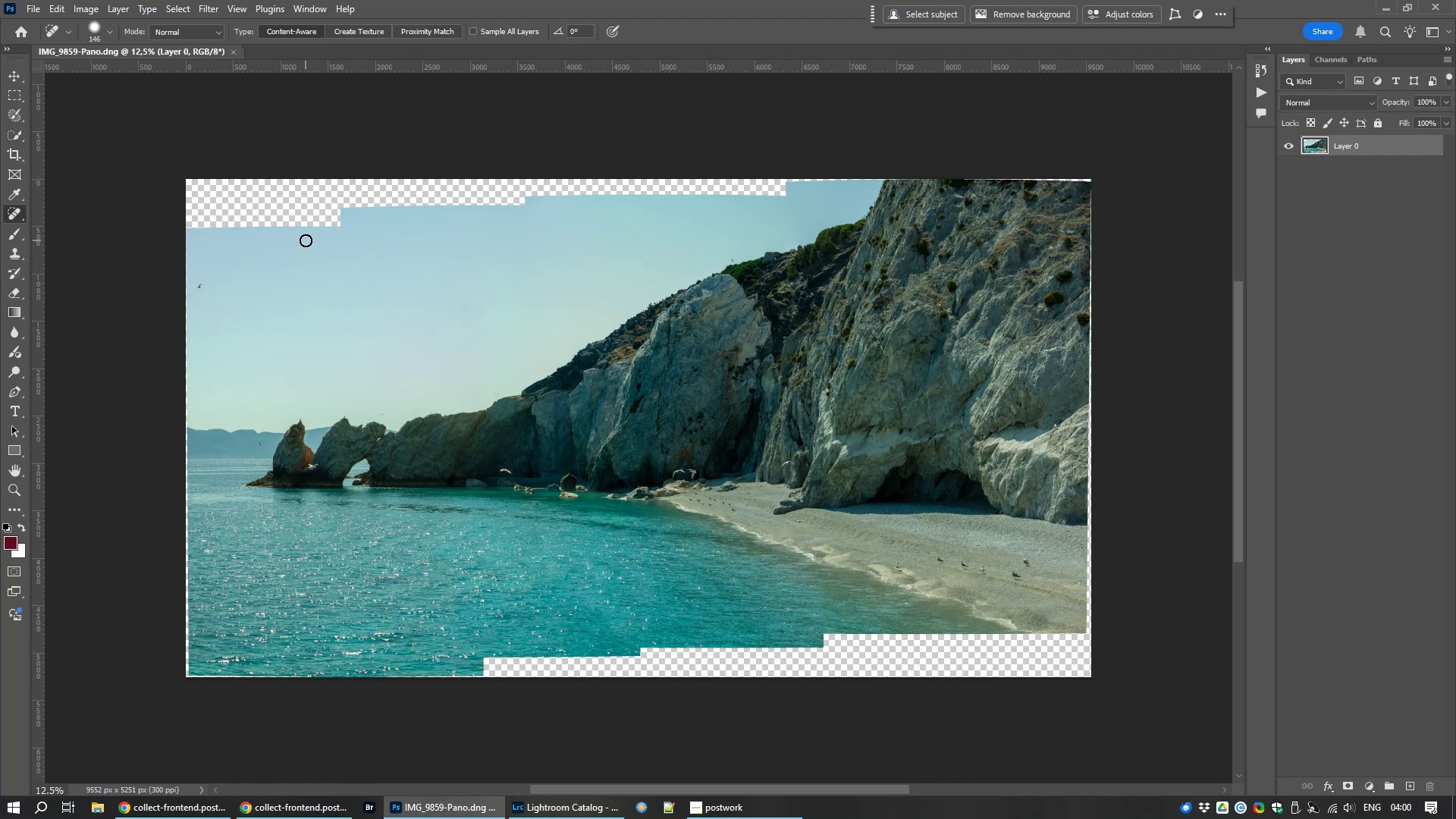 
wait(14.9)
 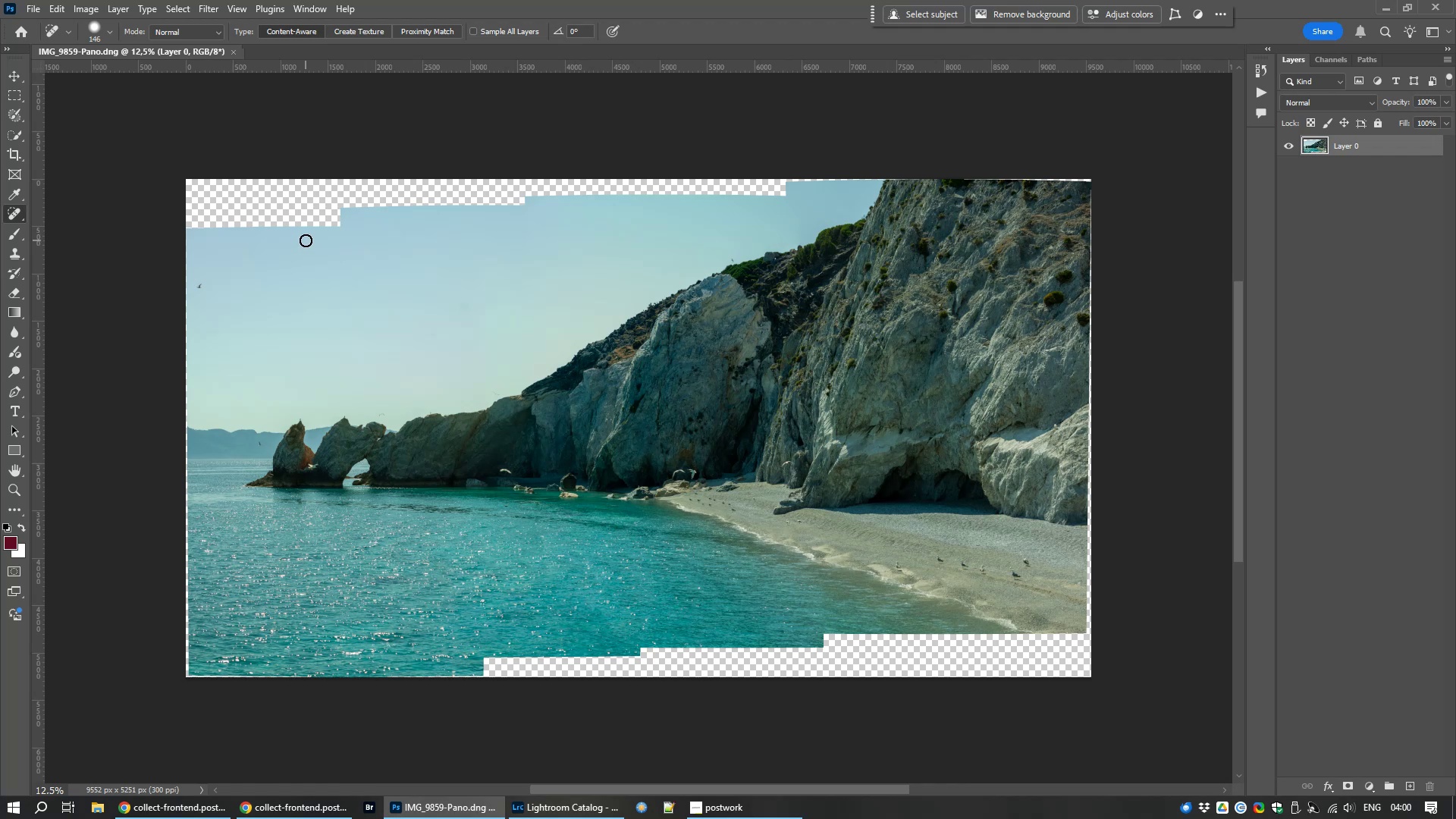 
key(J)
 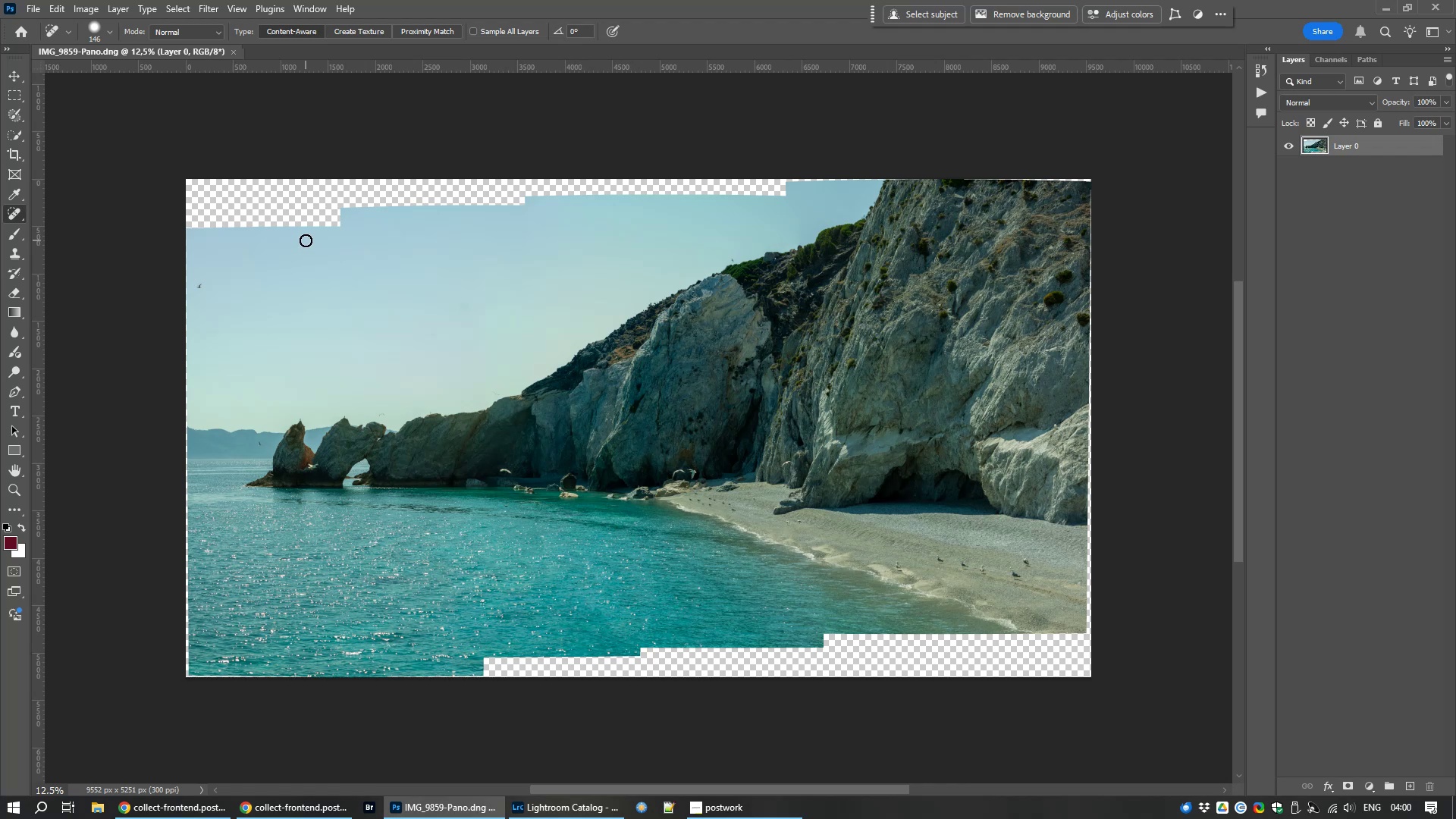 
hold_key(key=AltLeft, duration=1.4)
 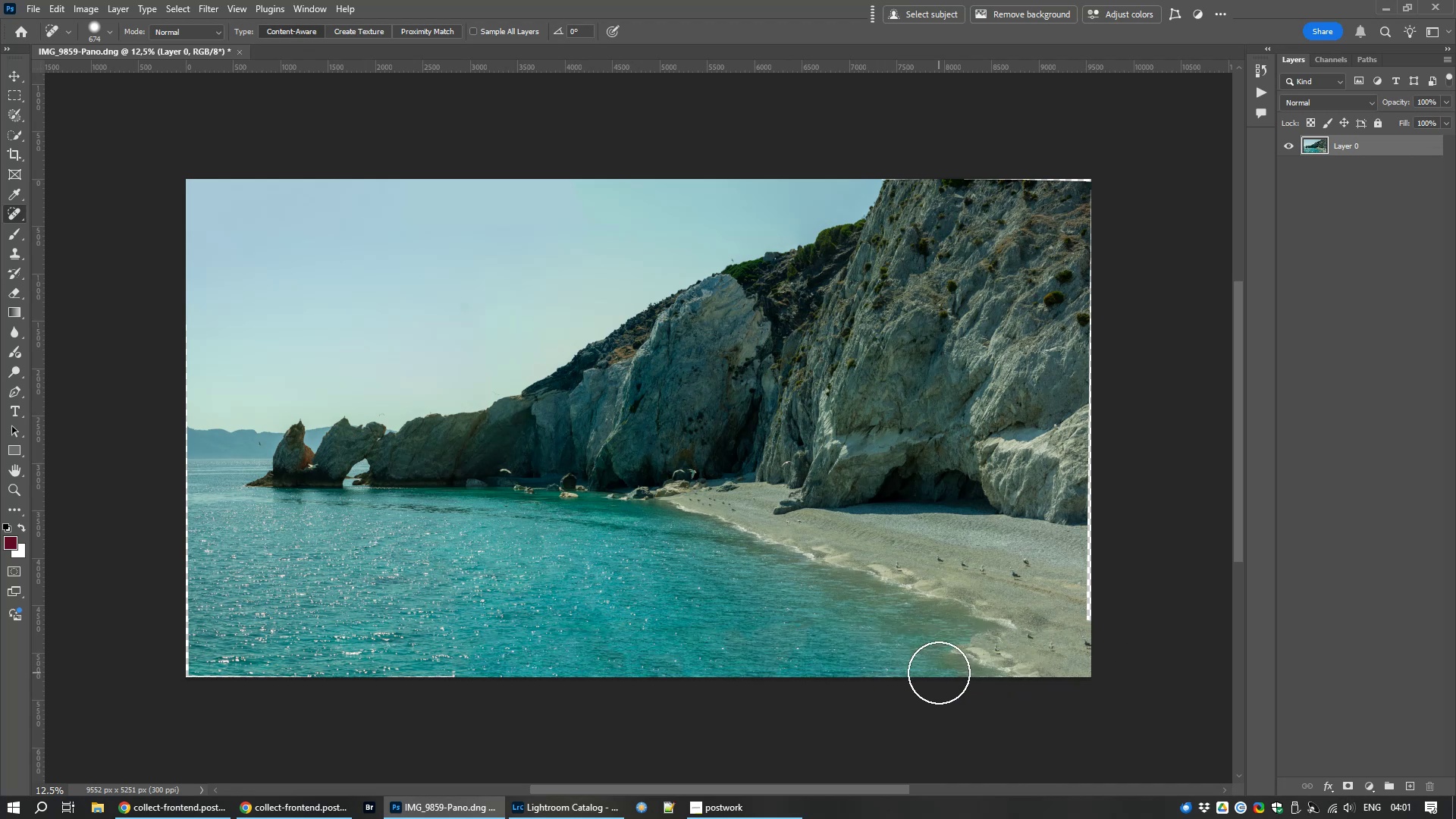 
wait(33.91)
 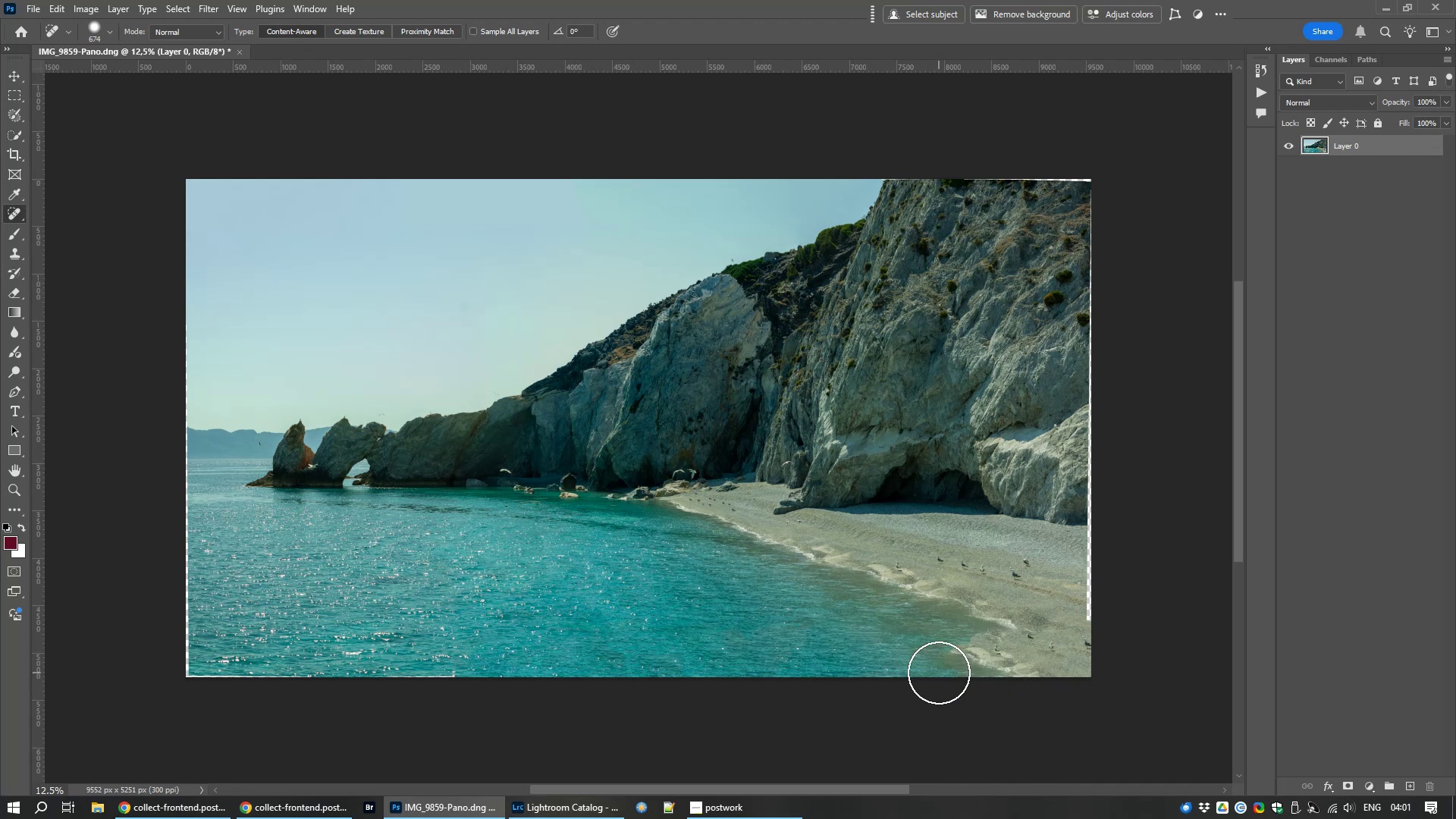 
scroll: coordinate [933, 648], scroll_direction: up, amount: 14.0
 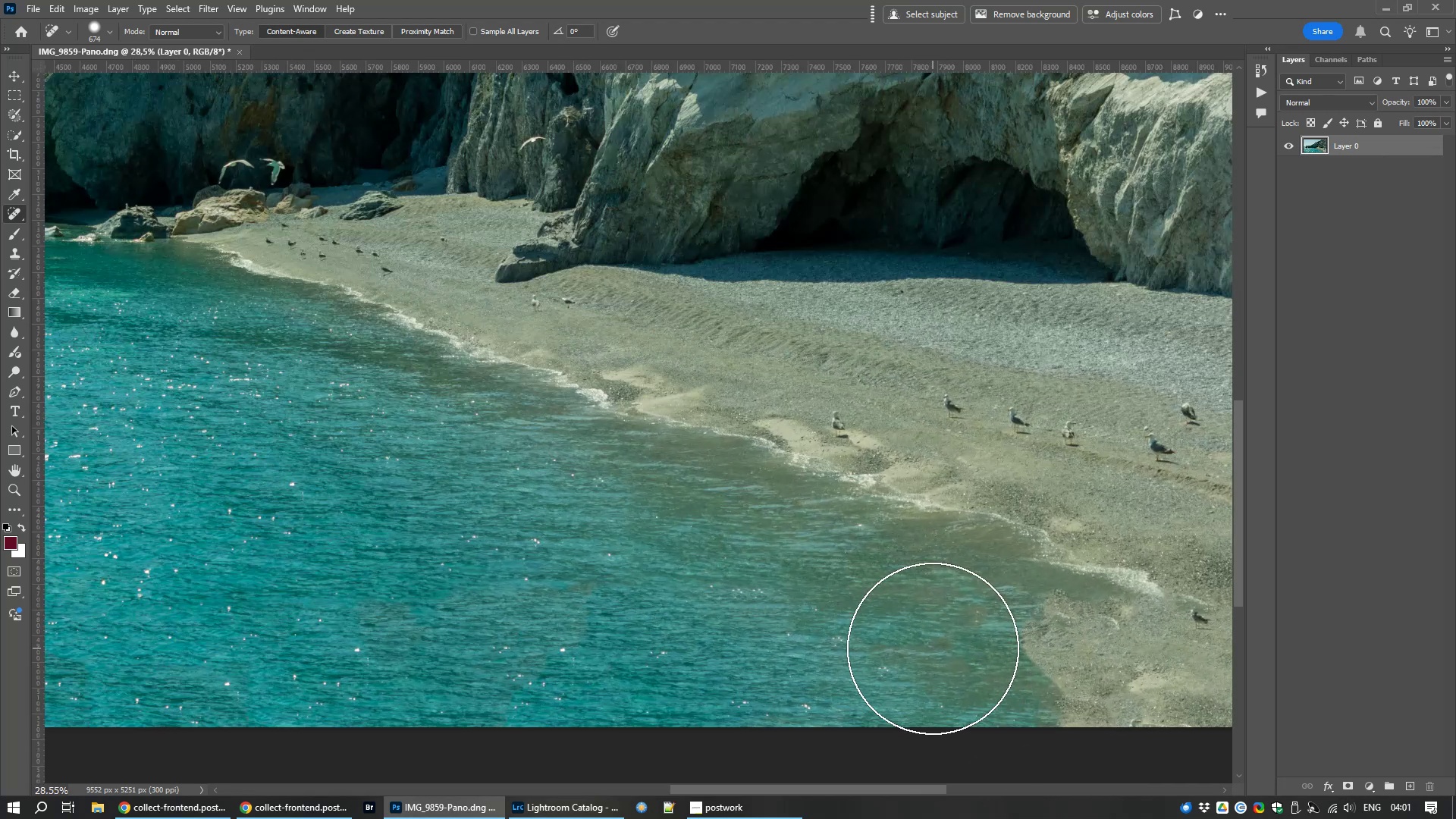 
hold_key(key=Space, duration=1.26)
 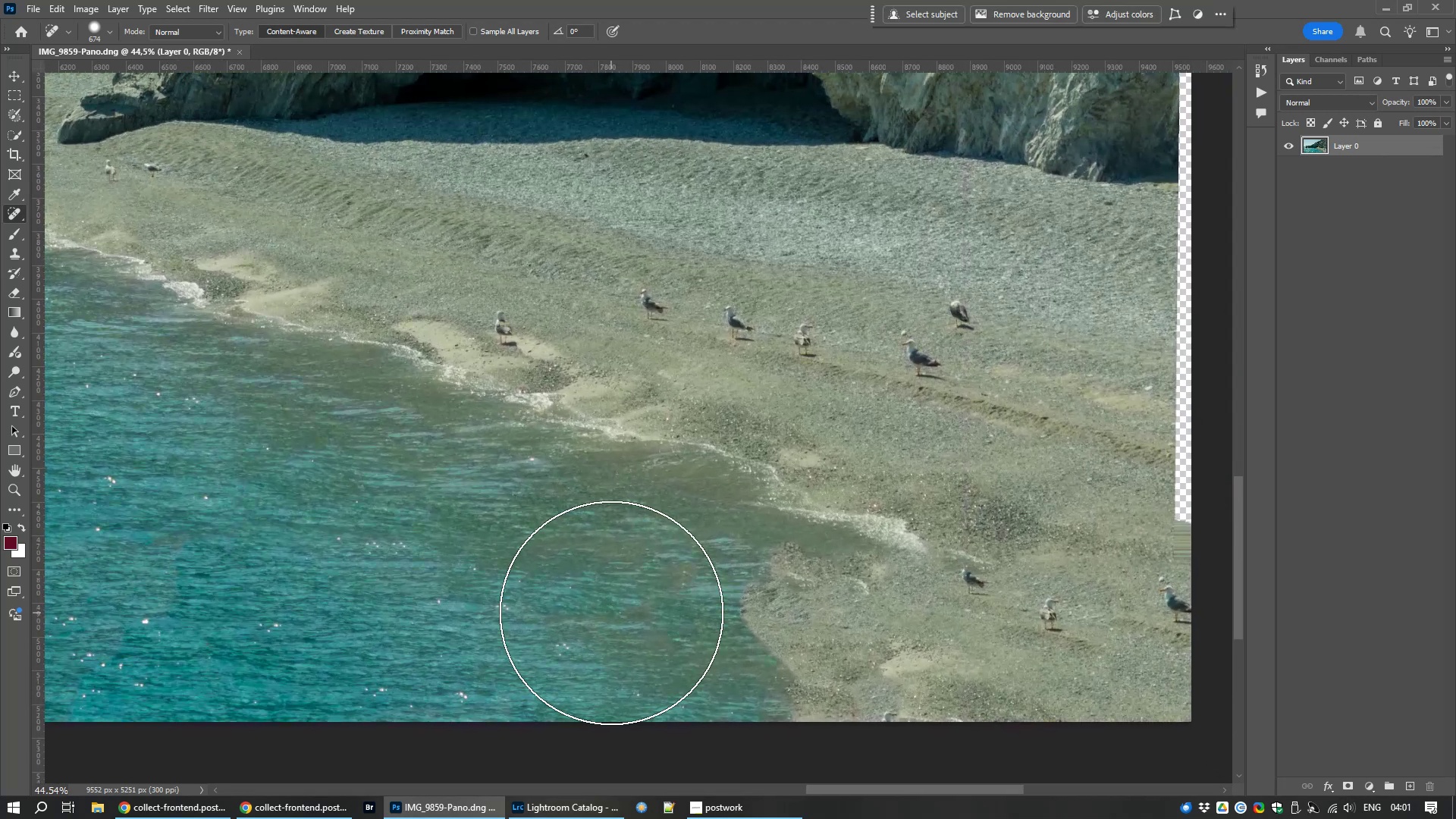 
type(aaa)
 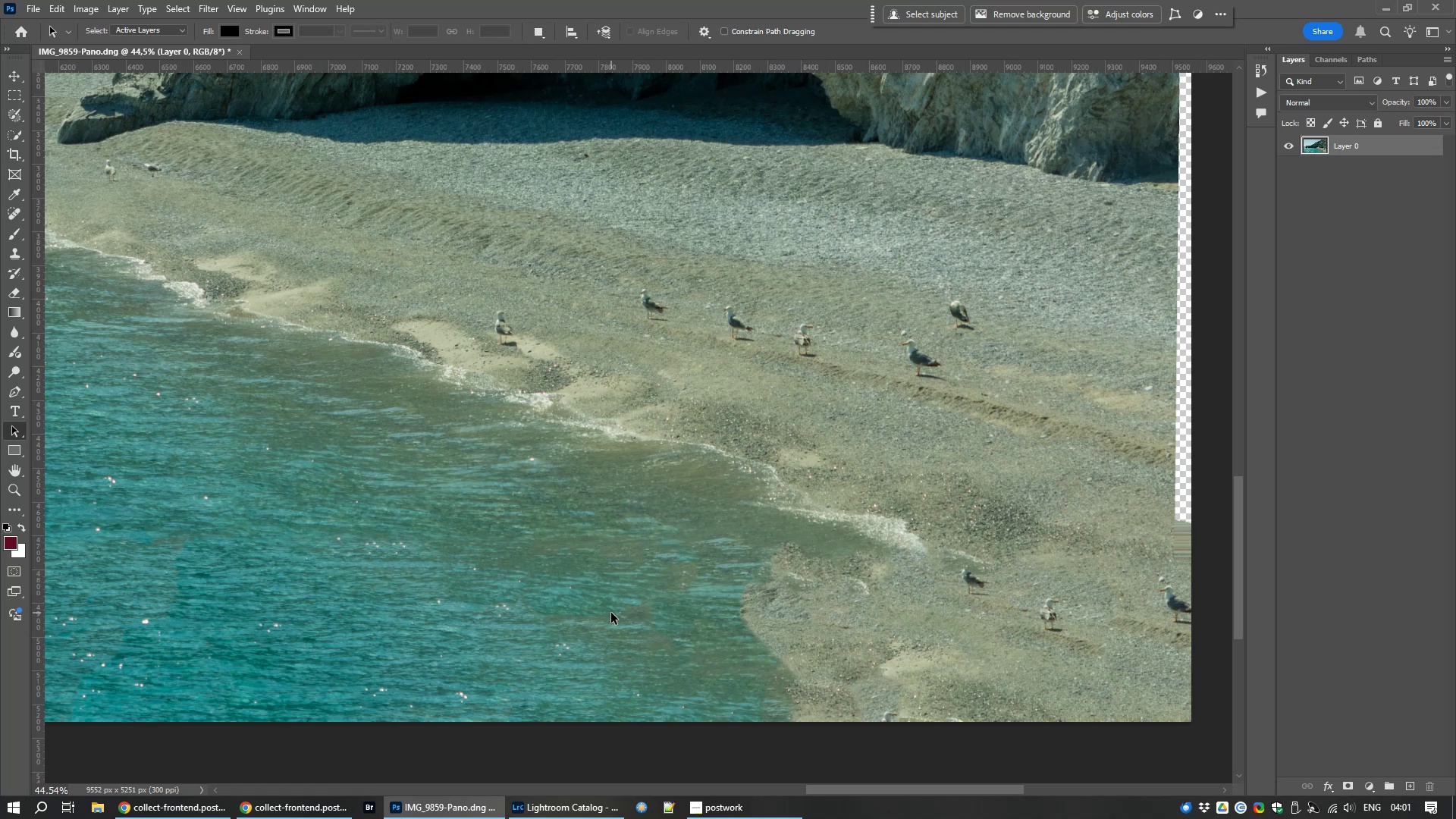 
hold_key(key=AltLeft, duration=1.53)
 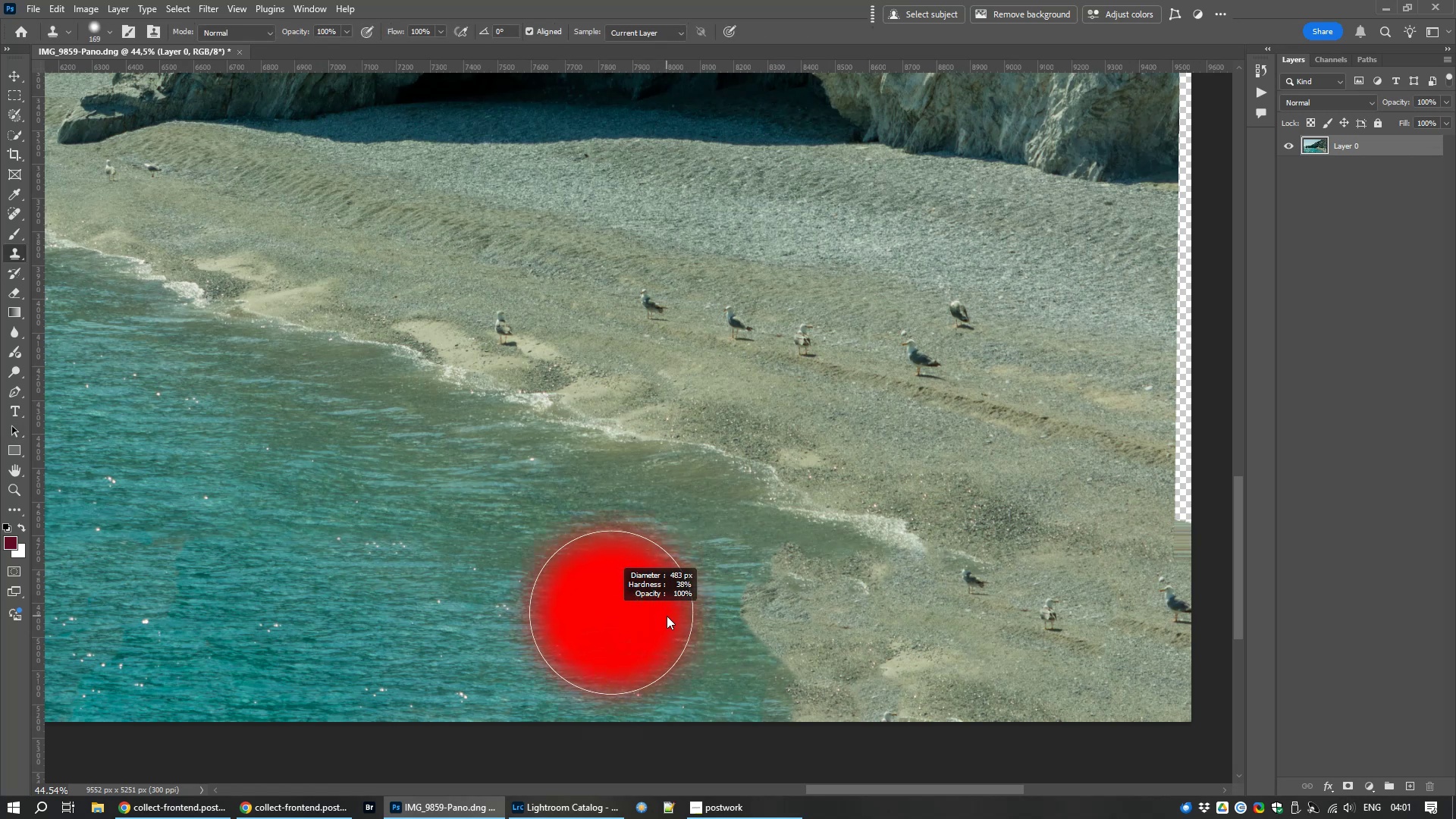 
hold_key(key=AltLeft, duration=1.52)
 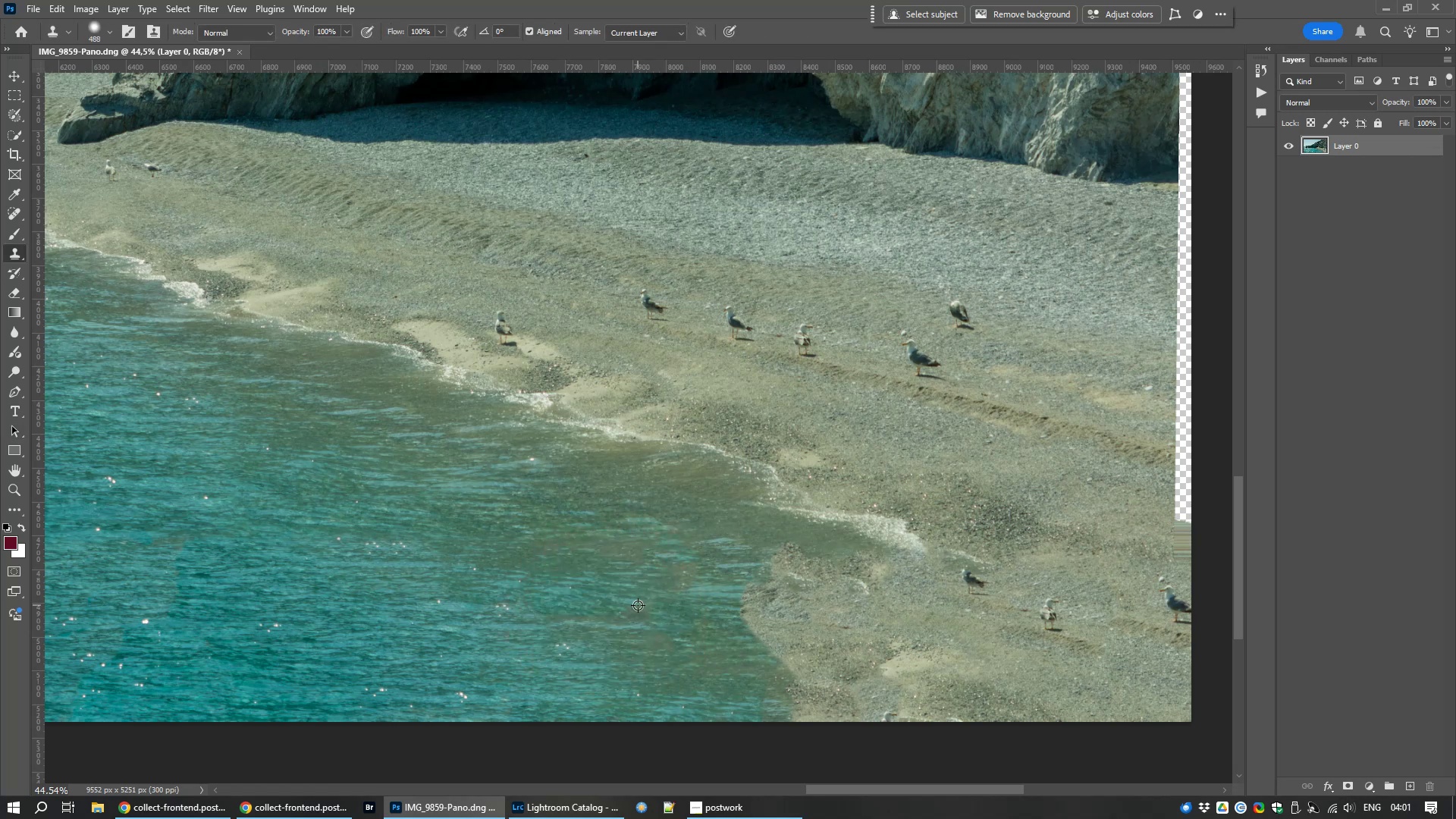 
hold_key(key=AltLeft, duration=1.38)
 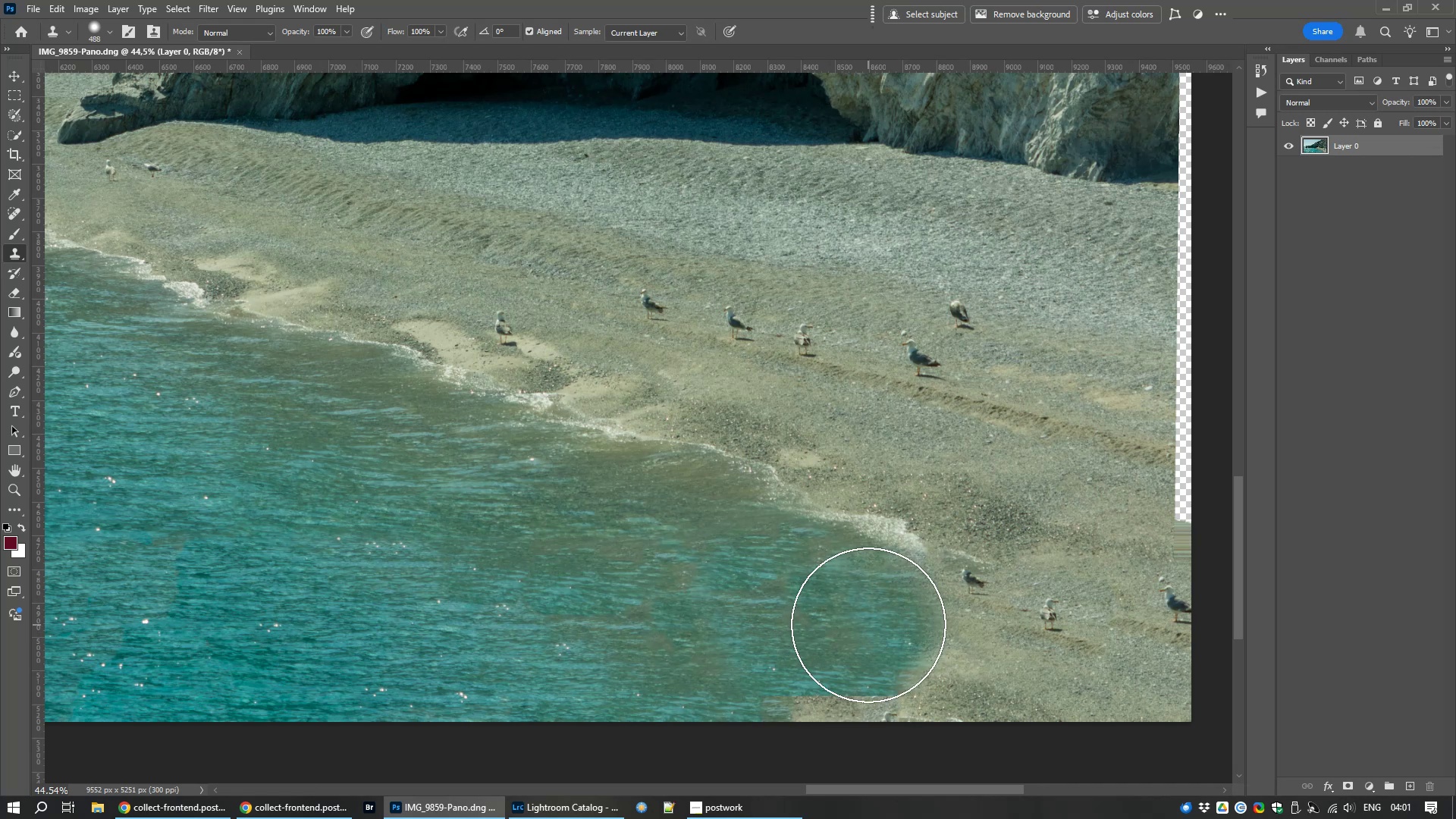 
wait(5.7)
 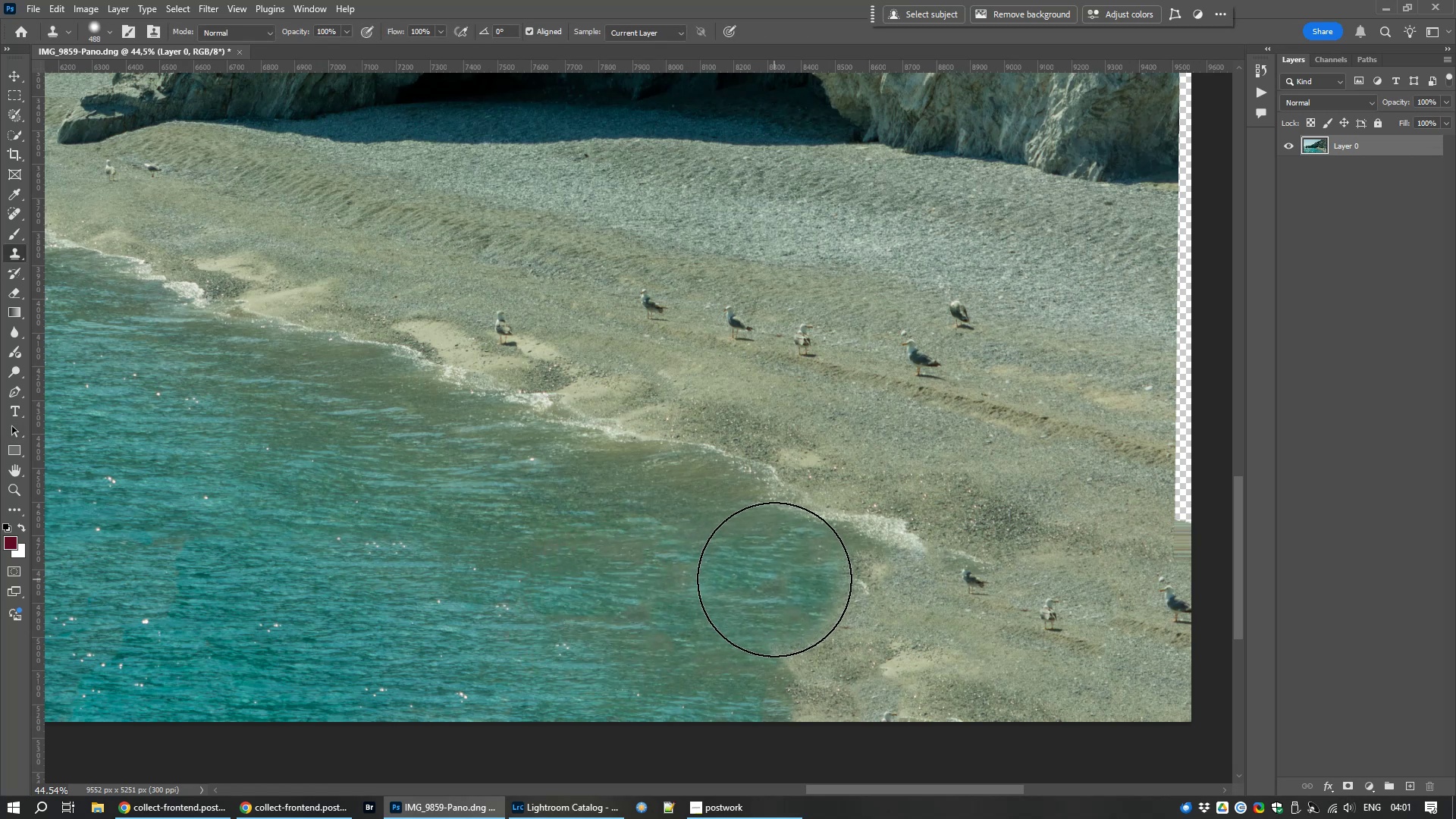 
hold_key(key=AltLeft, duration=1.5)
left_click([727, 613])
 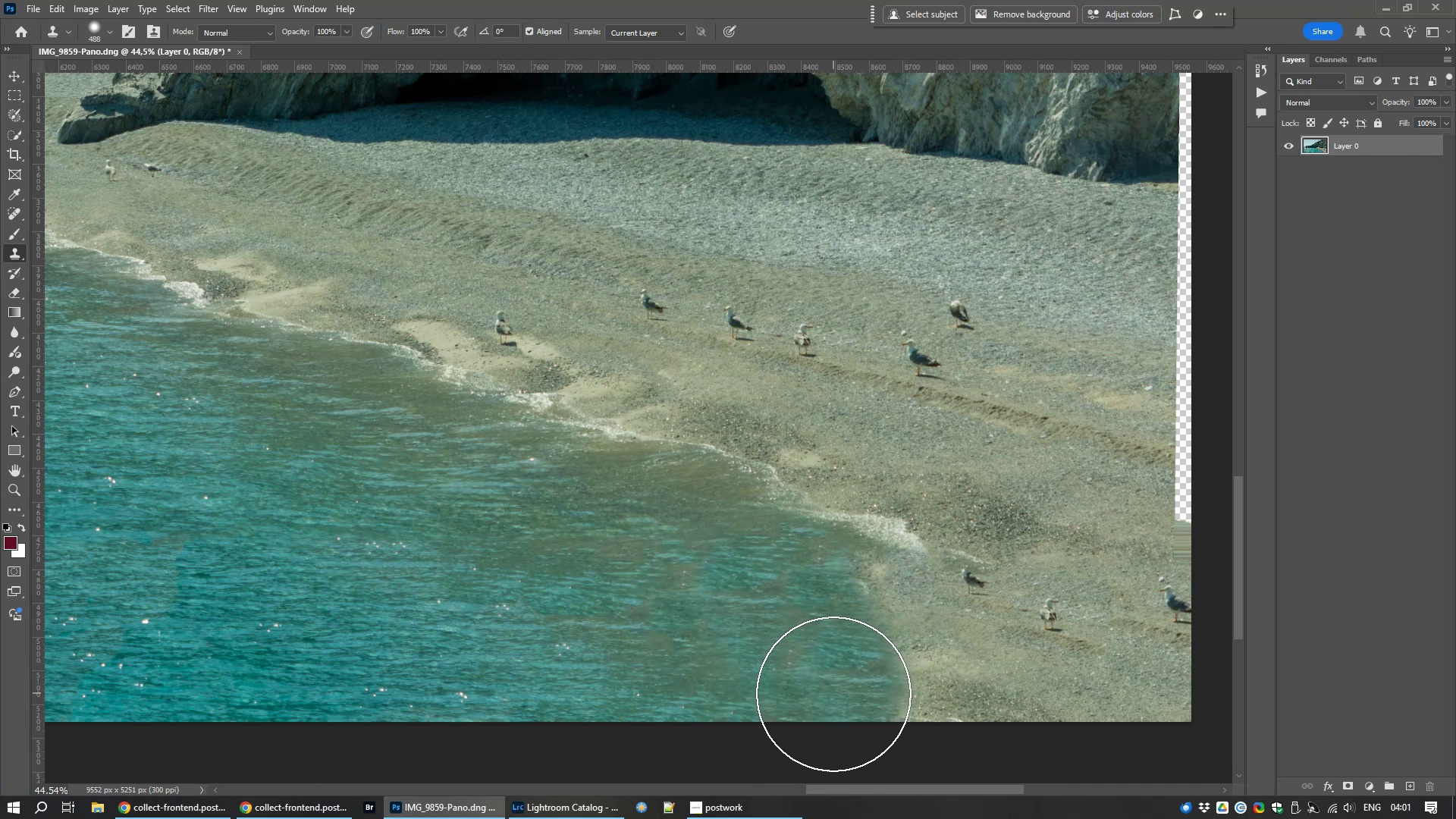 
left_click([833, 694])
 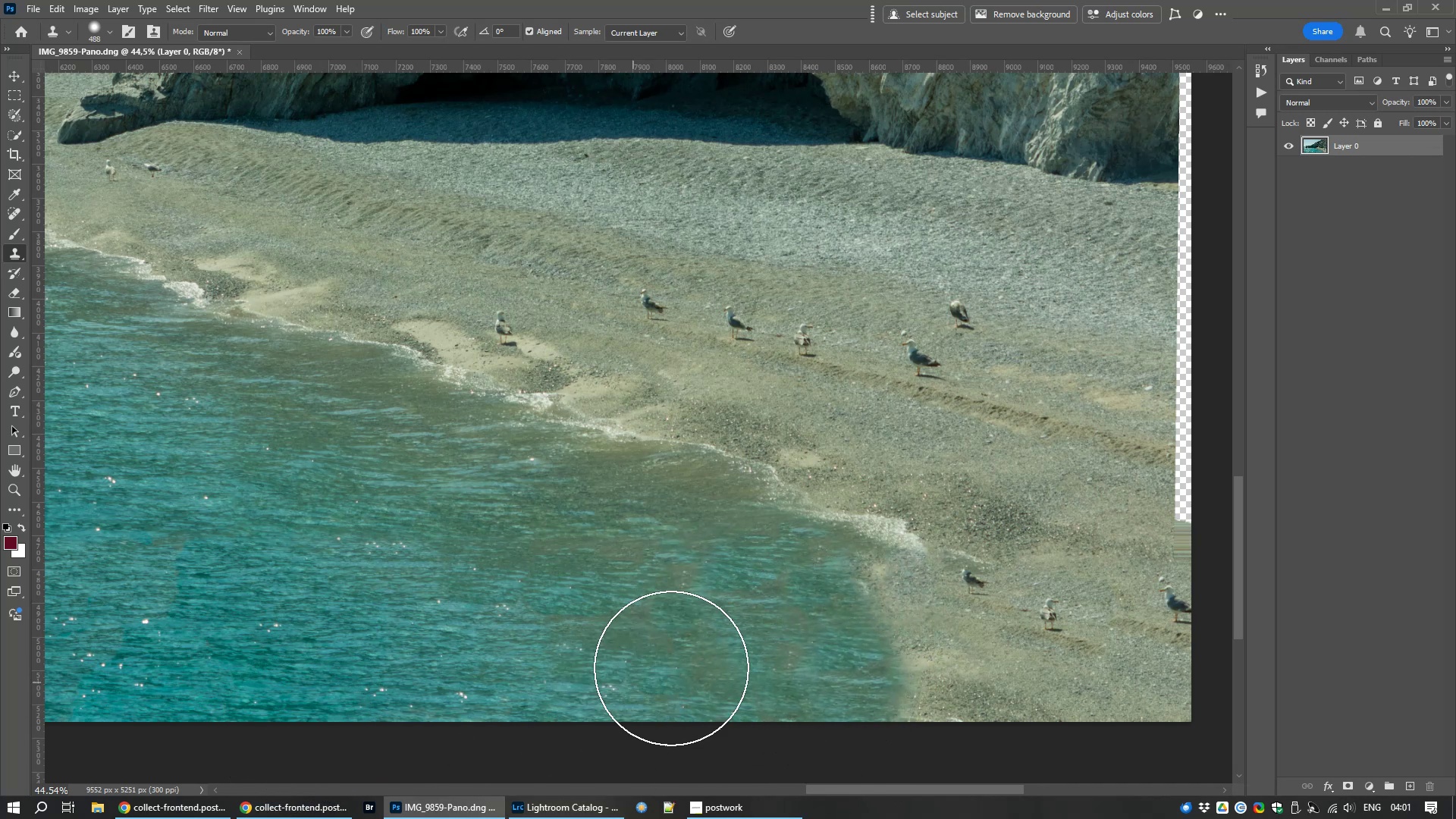 
hold_key(key=AltLeft, duration=1.5)
 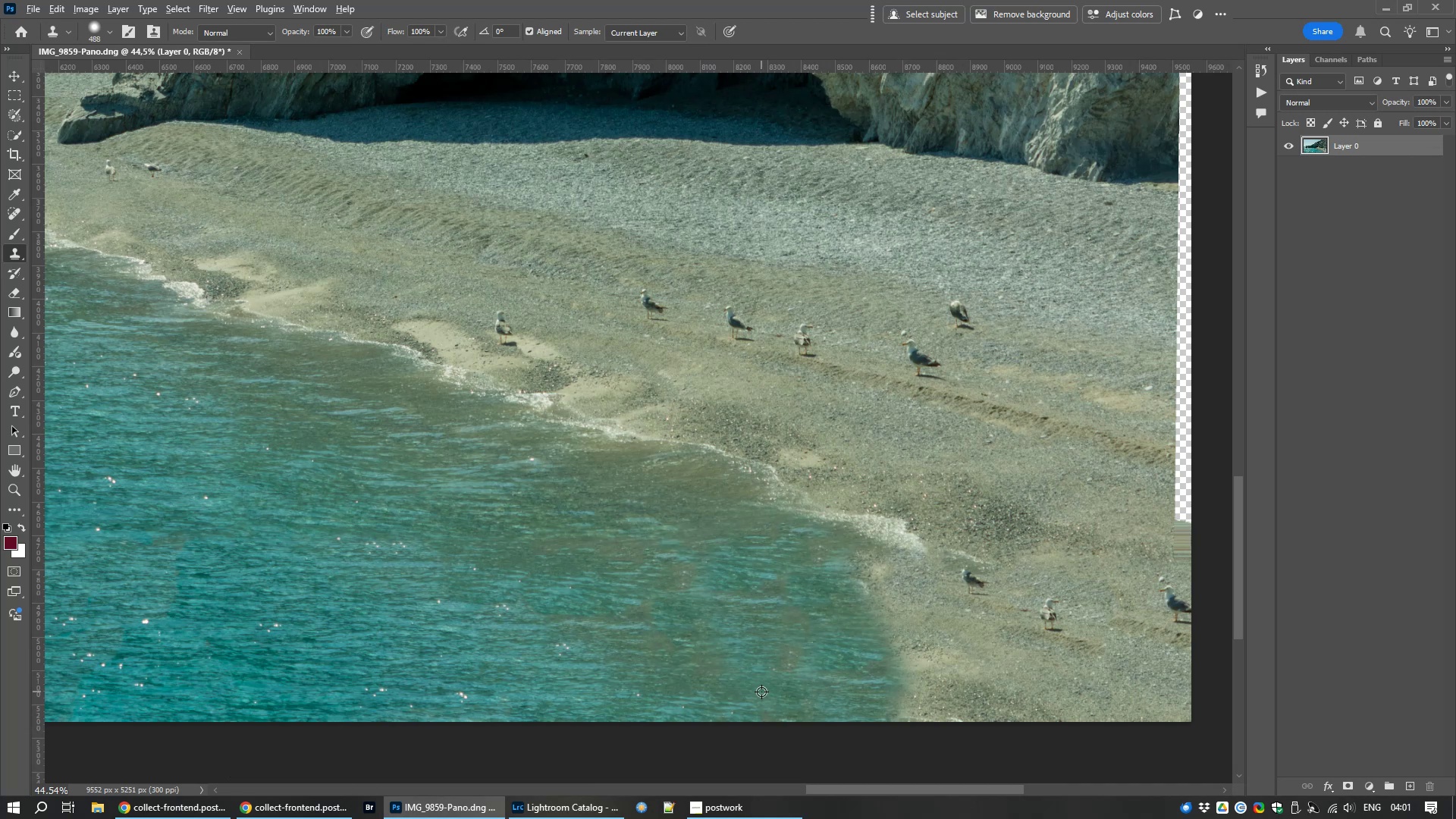 
hold_key(key=AltLeft, duration=1.51)
 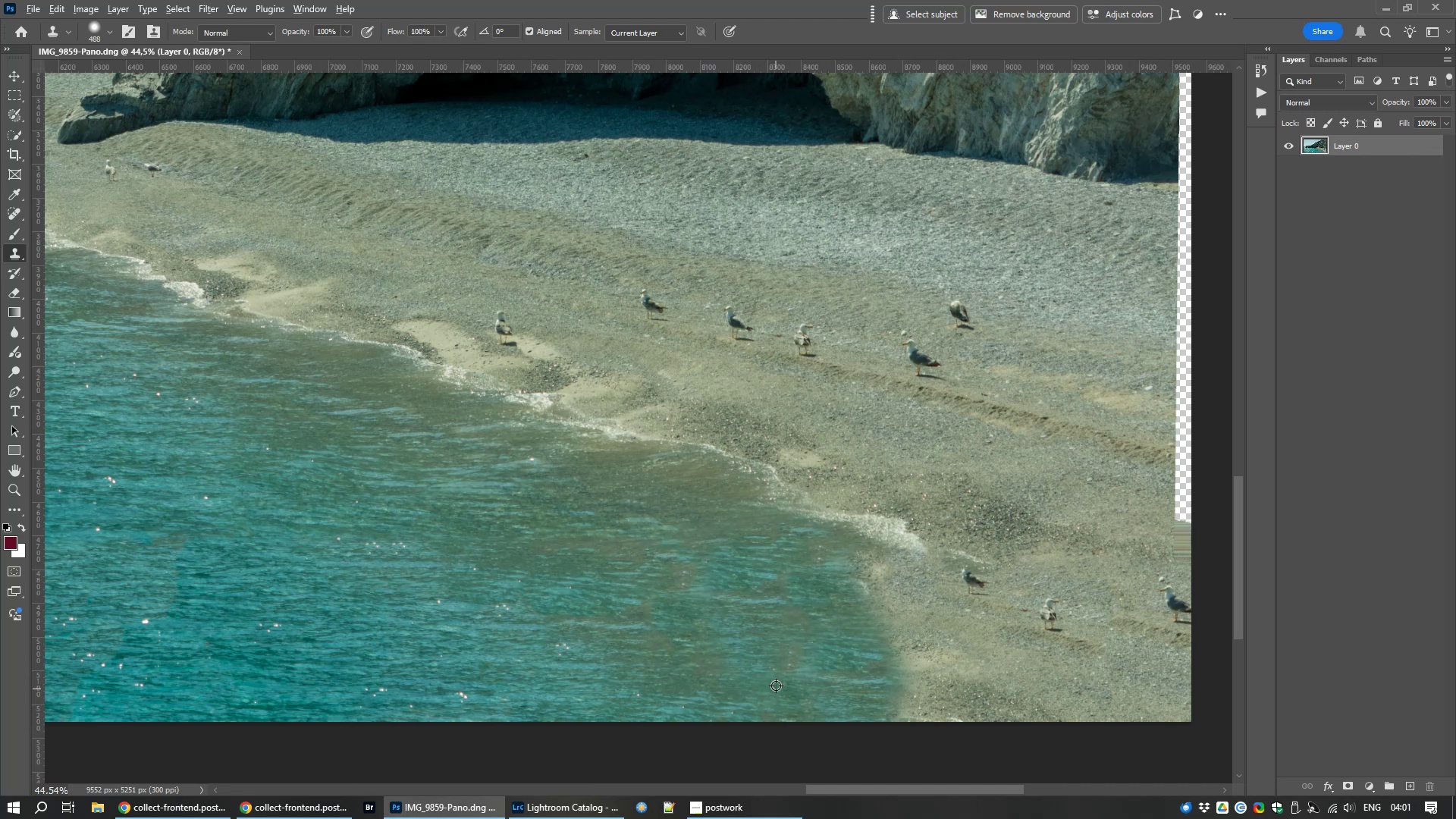 
hold_key(key=AltLeft, duration=1.06)
left_click([777, 684])
 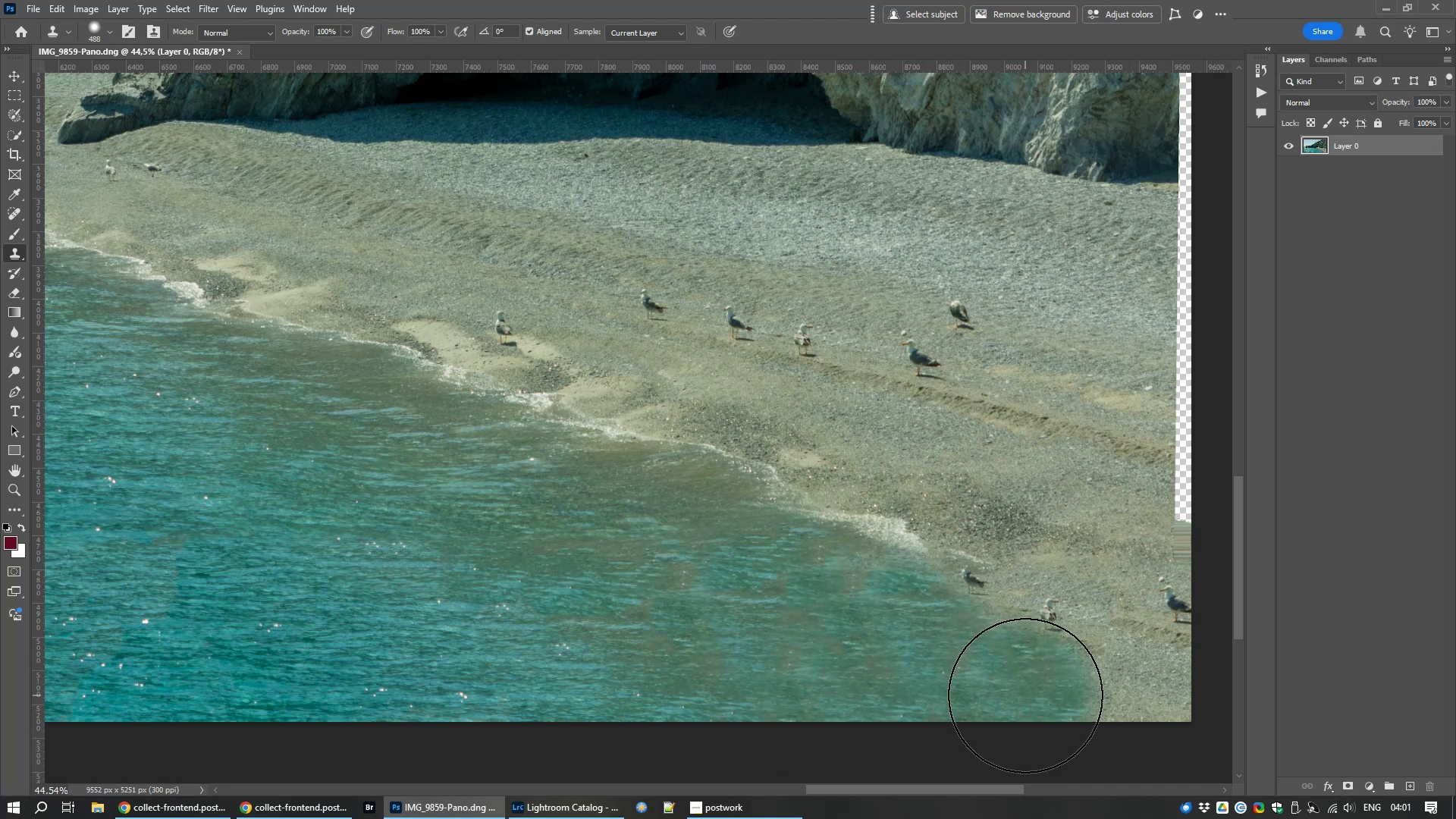 
wait(9.1)
 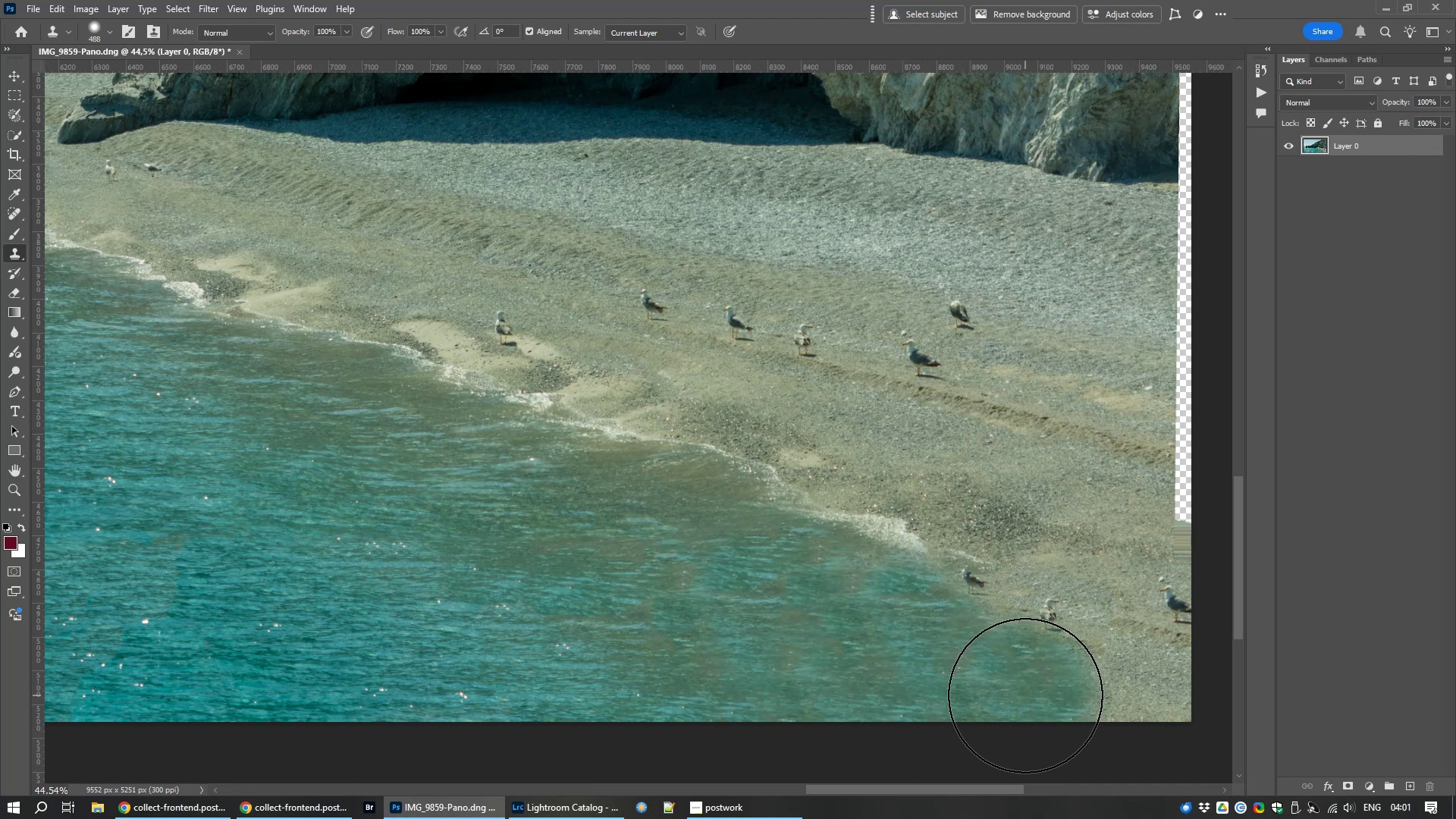 
mouse_move([559, 795])
 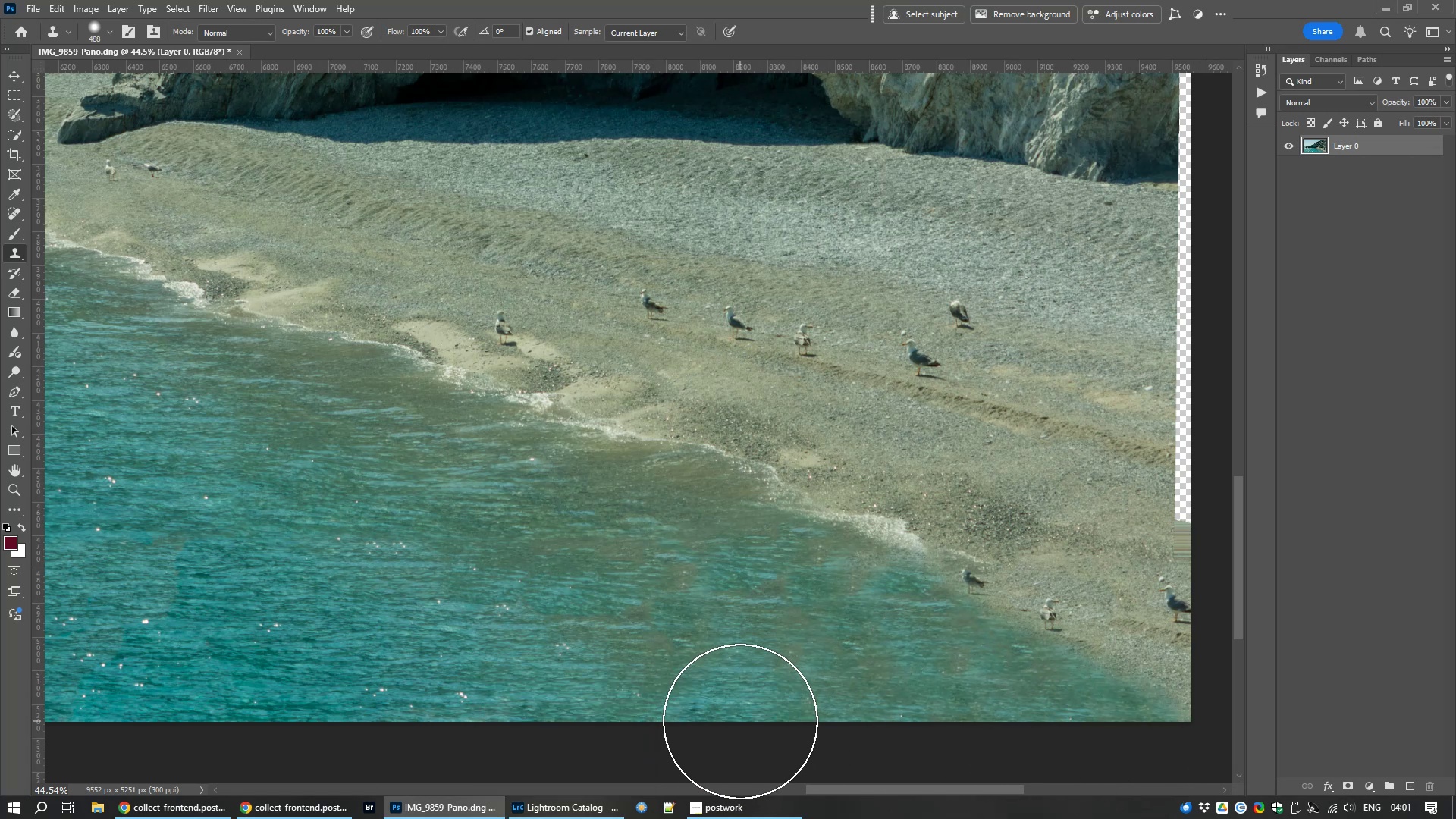 
type(jjjjjjj)
 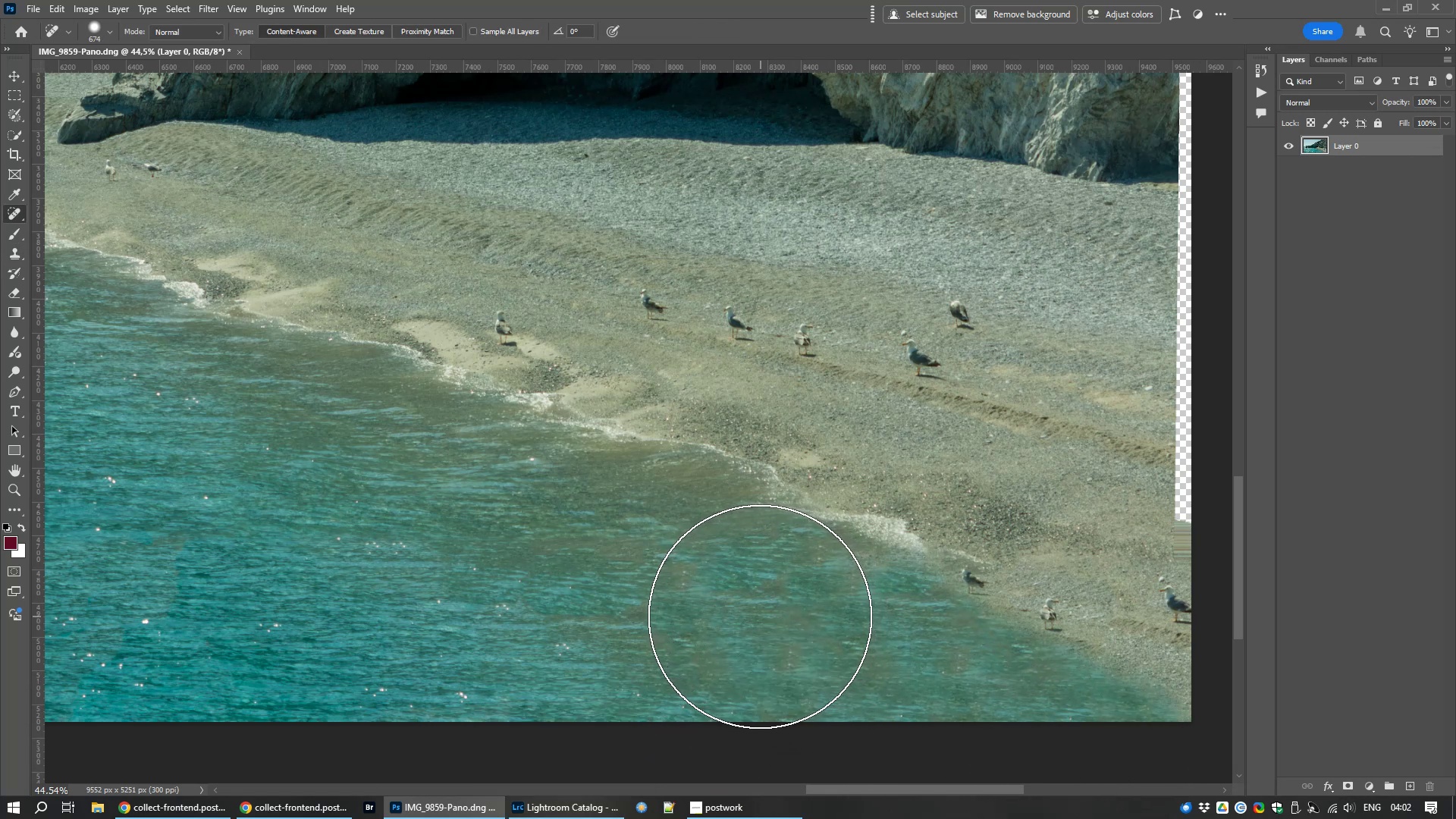 
hold_key(key=AltLeft, duration=1.54)
 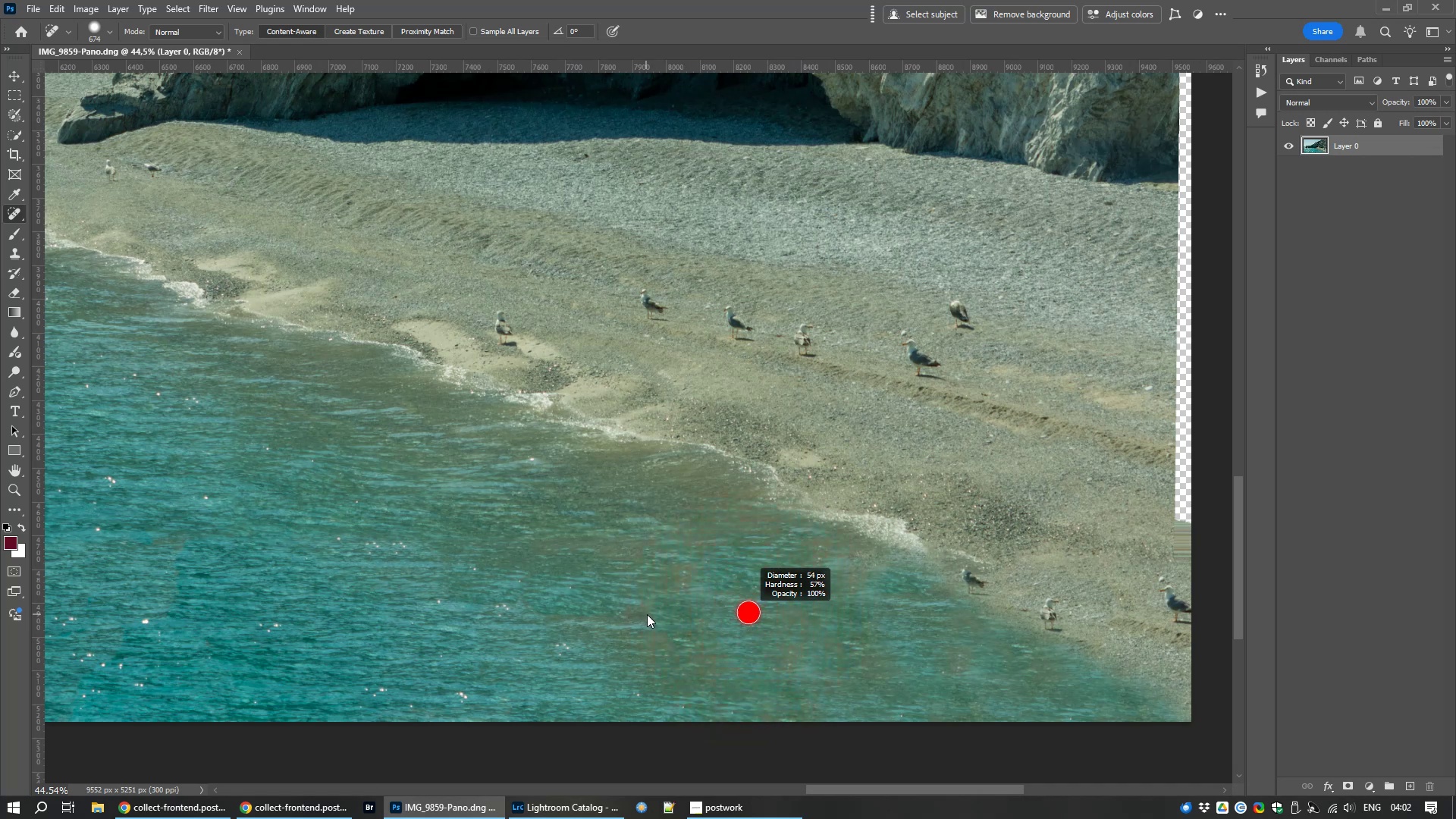 
hold_key(key=AltLeft, duration=1.32)
 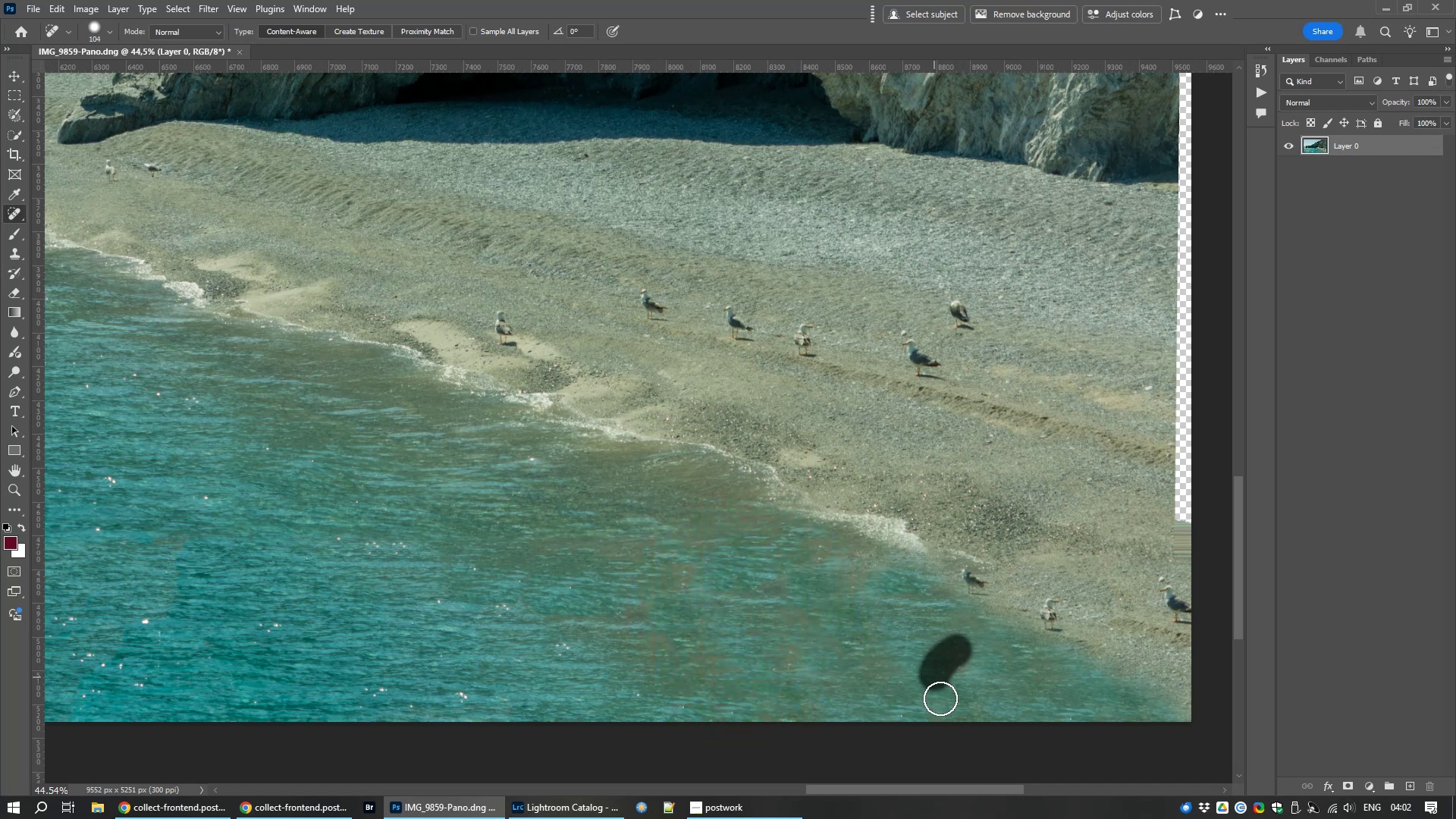 
left_click_drag(start_coordinate=[873, 659], to_coordinate=[863, 671])
 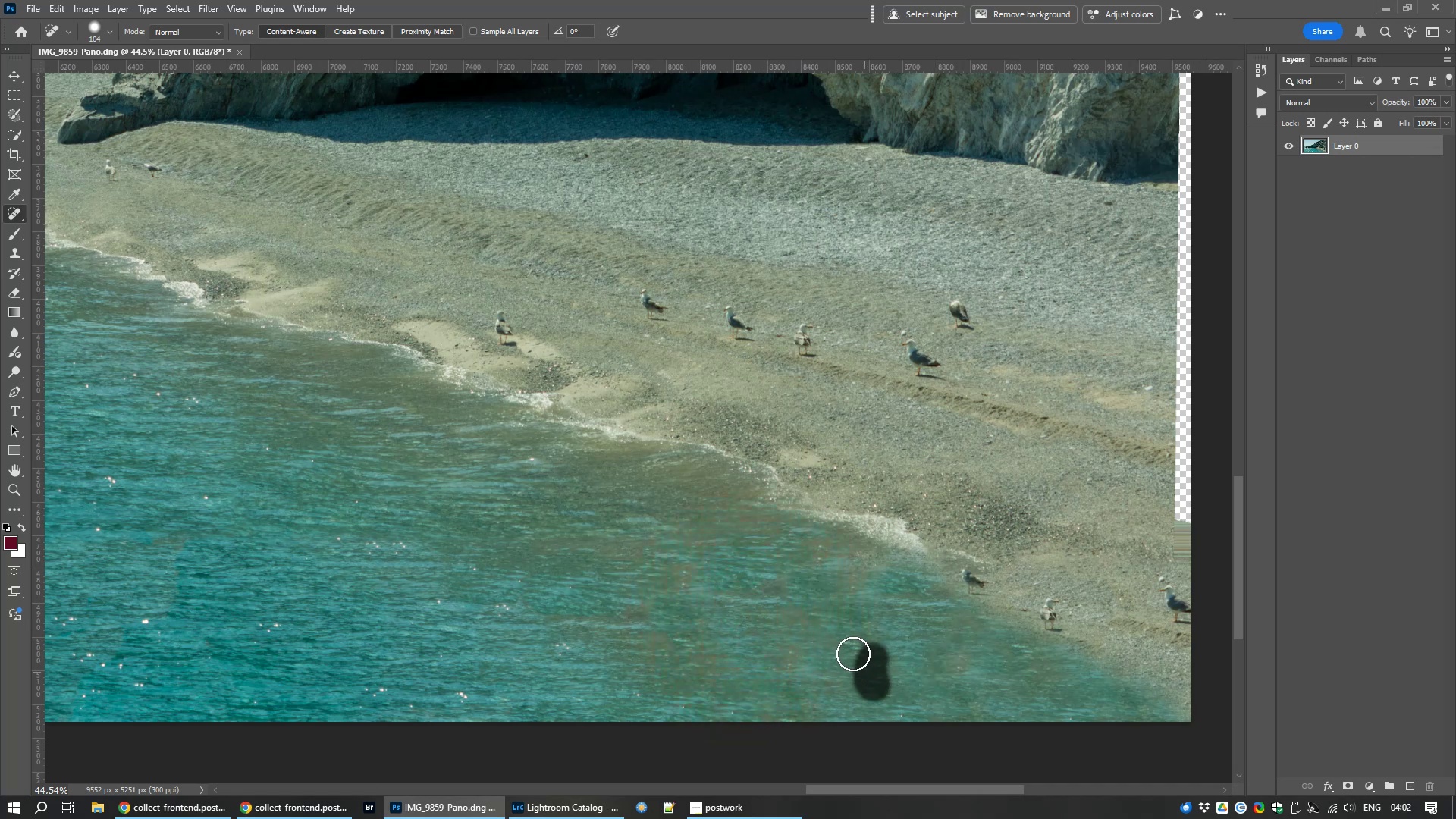 
left_click_drag(start_coordinate=[852, 657], to_coordinate=[868, 692])
 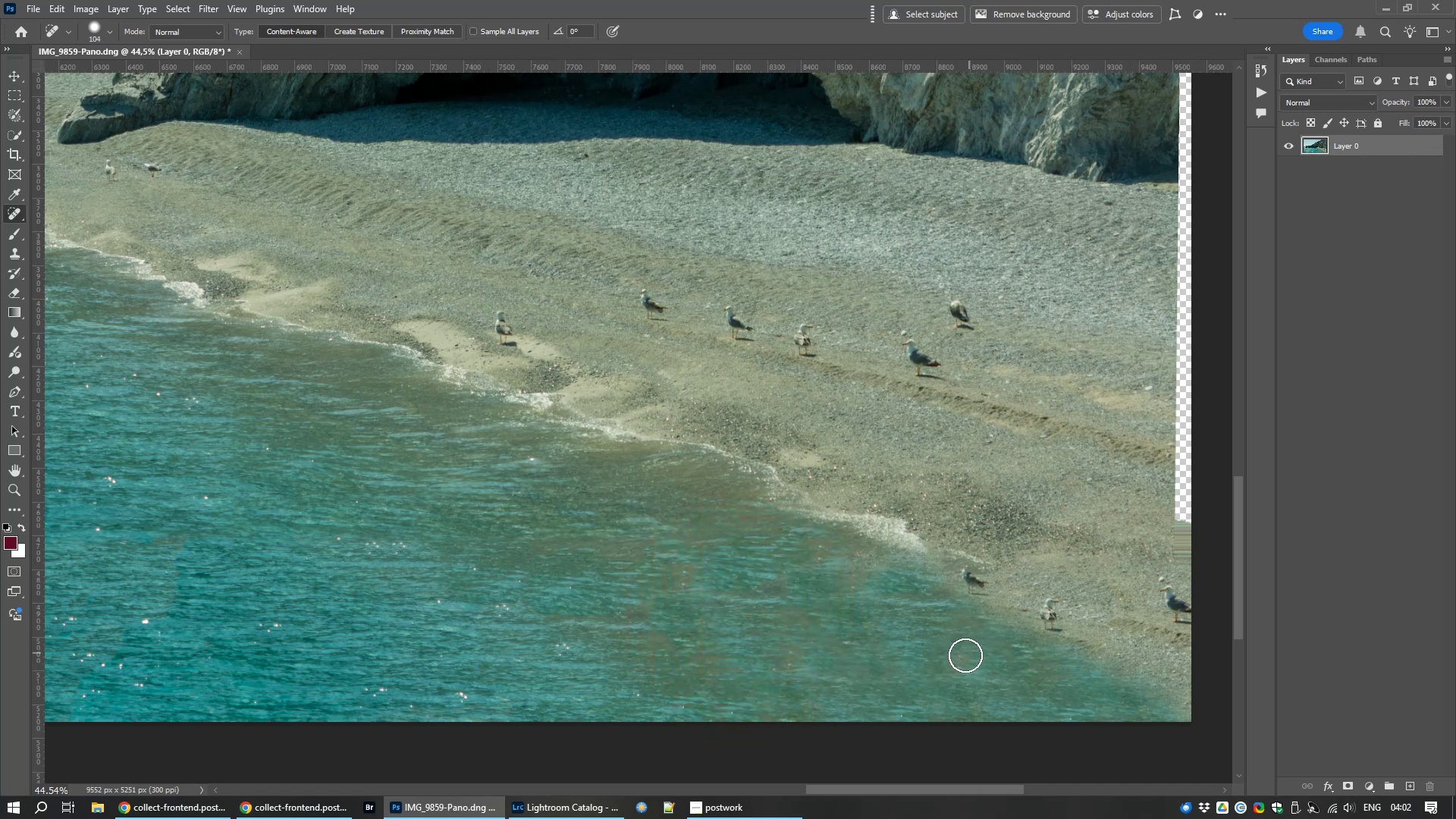 
left_click_drag(start_coordinate=[963, 658], to_coordinate=[961, 689])
 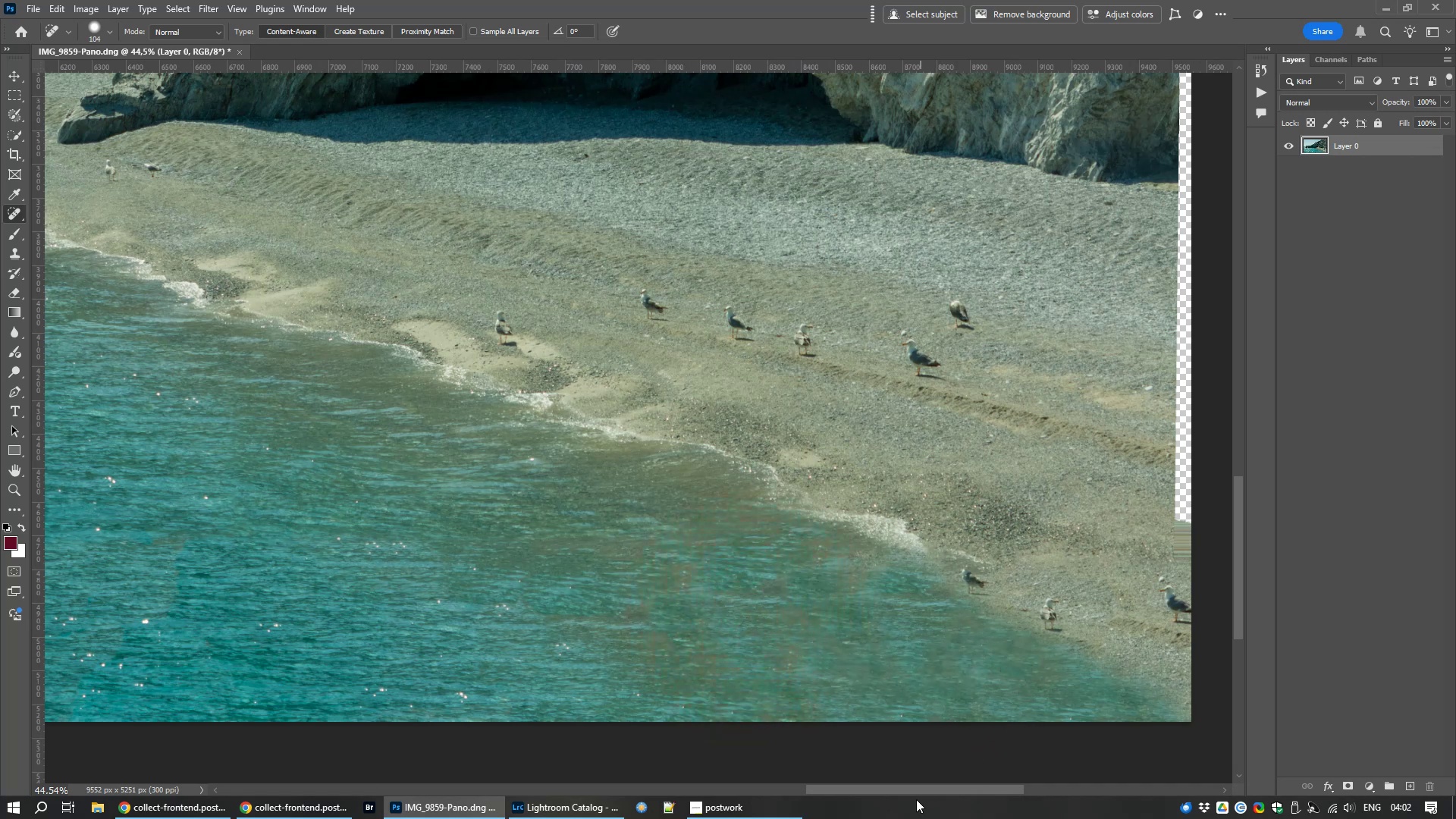 
scroll: coordinate [575, 607], scroll_direction: down, amount: 10.0
 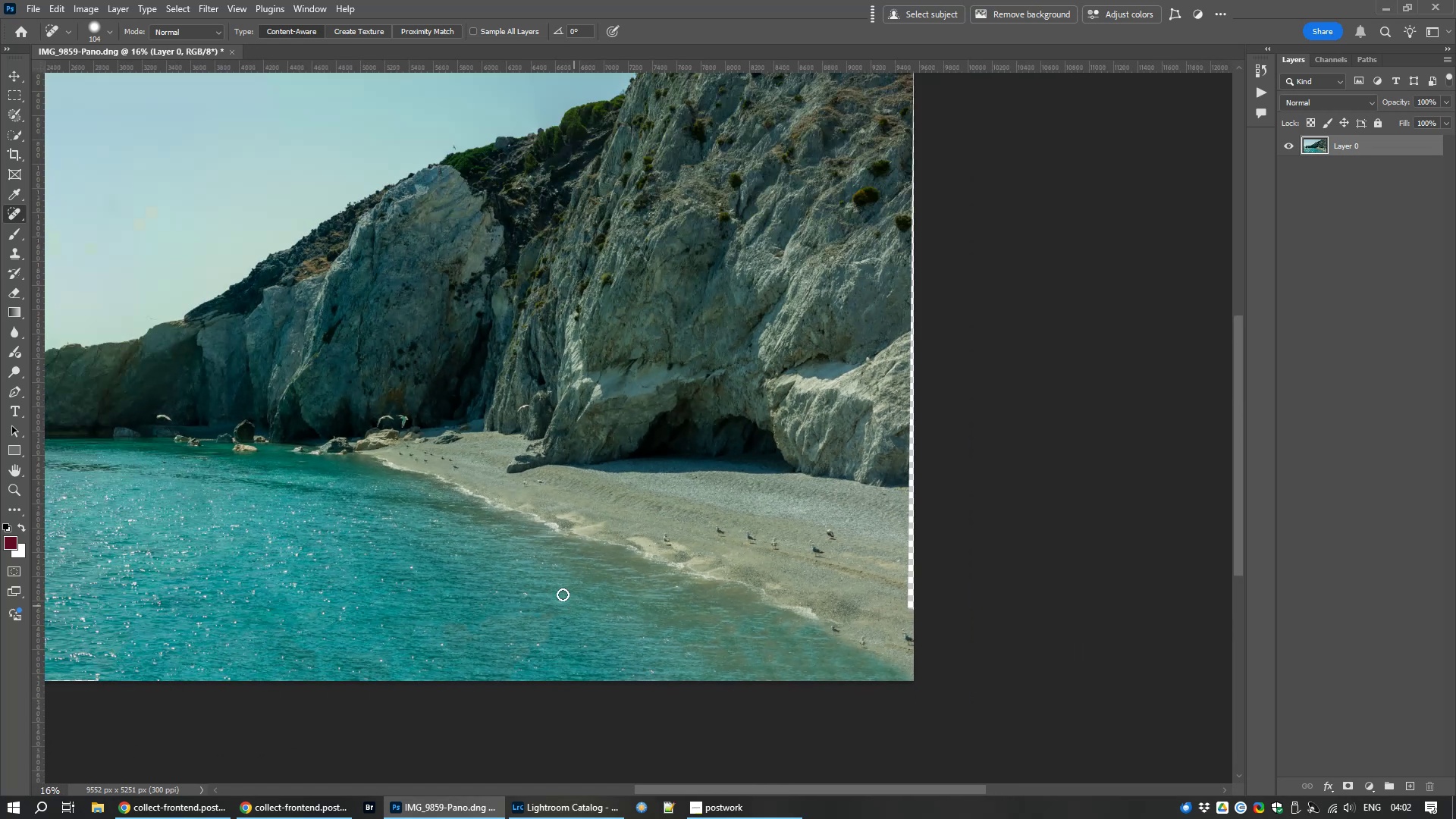 
hold_key(key=Space, duration=1.1)
 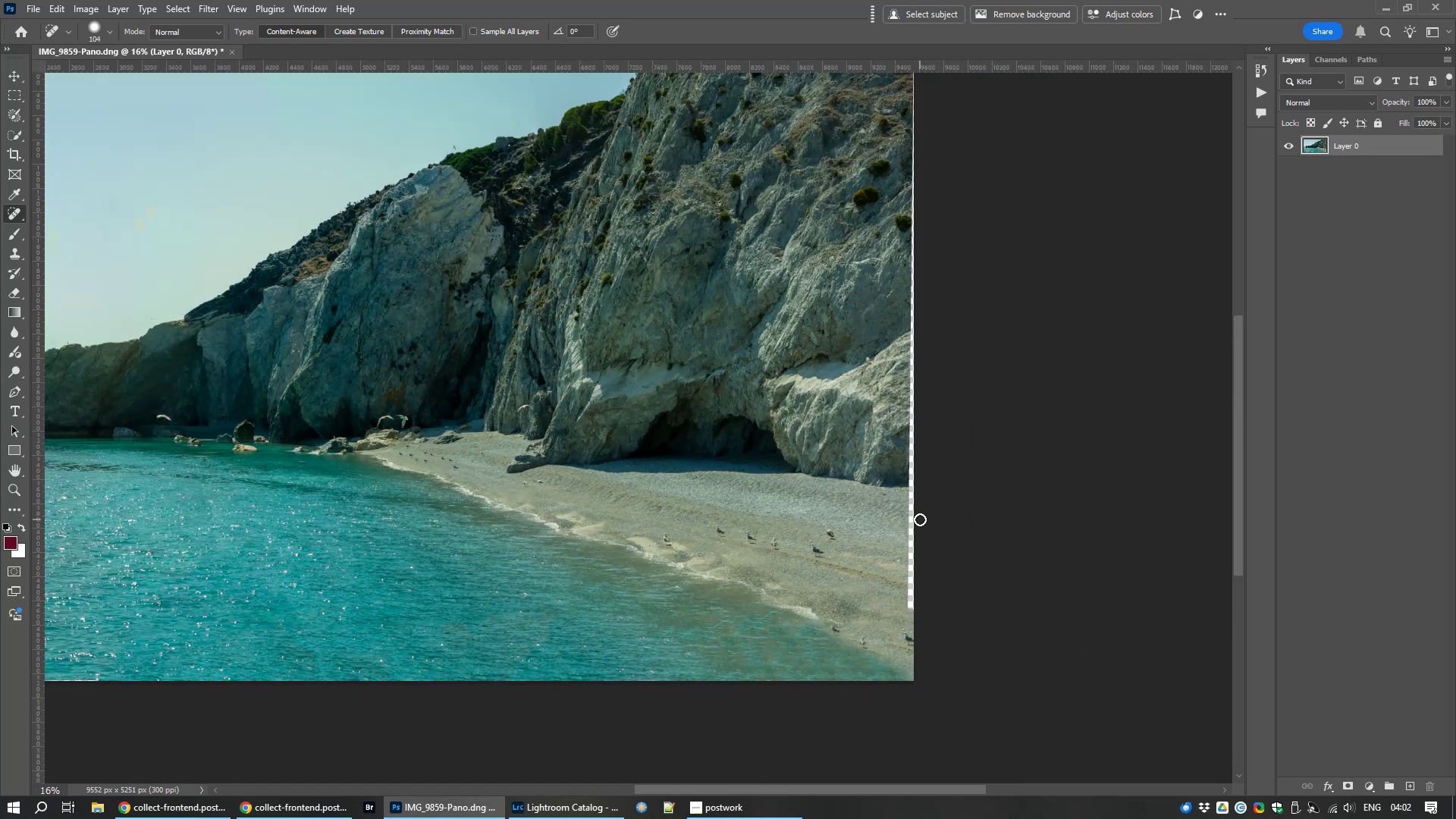 
scroll: coordinate [920, 519], scroll_direction: up, amount: 6.0
 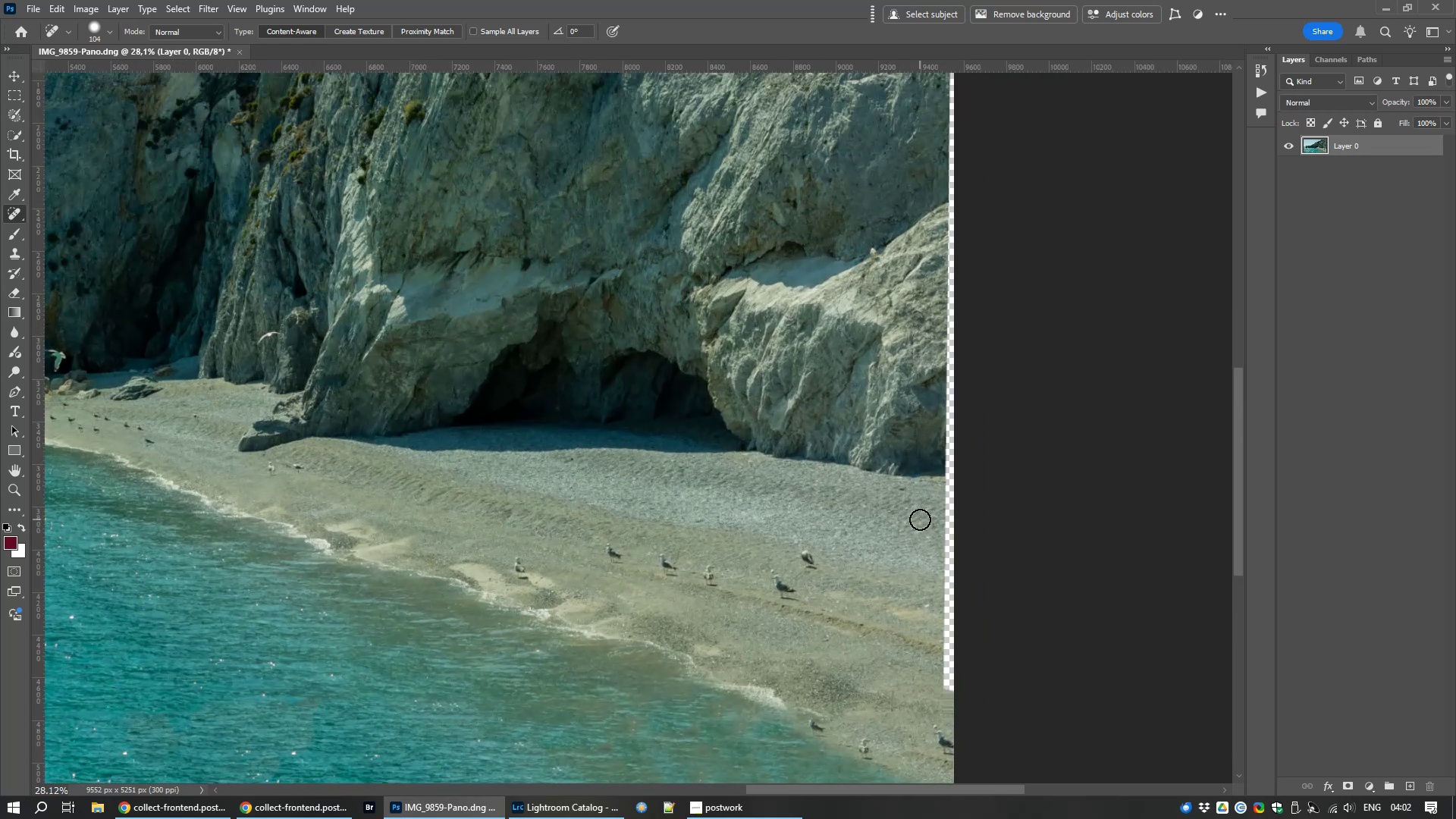 
hold_key(key=AltLeft, duration=1.42)
 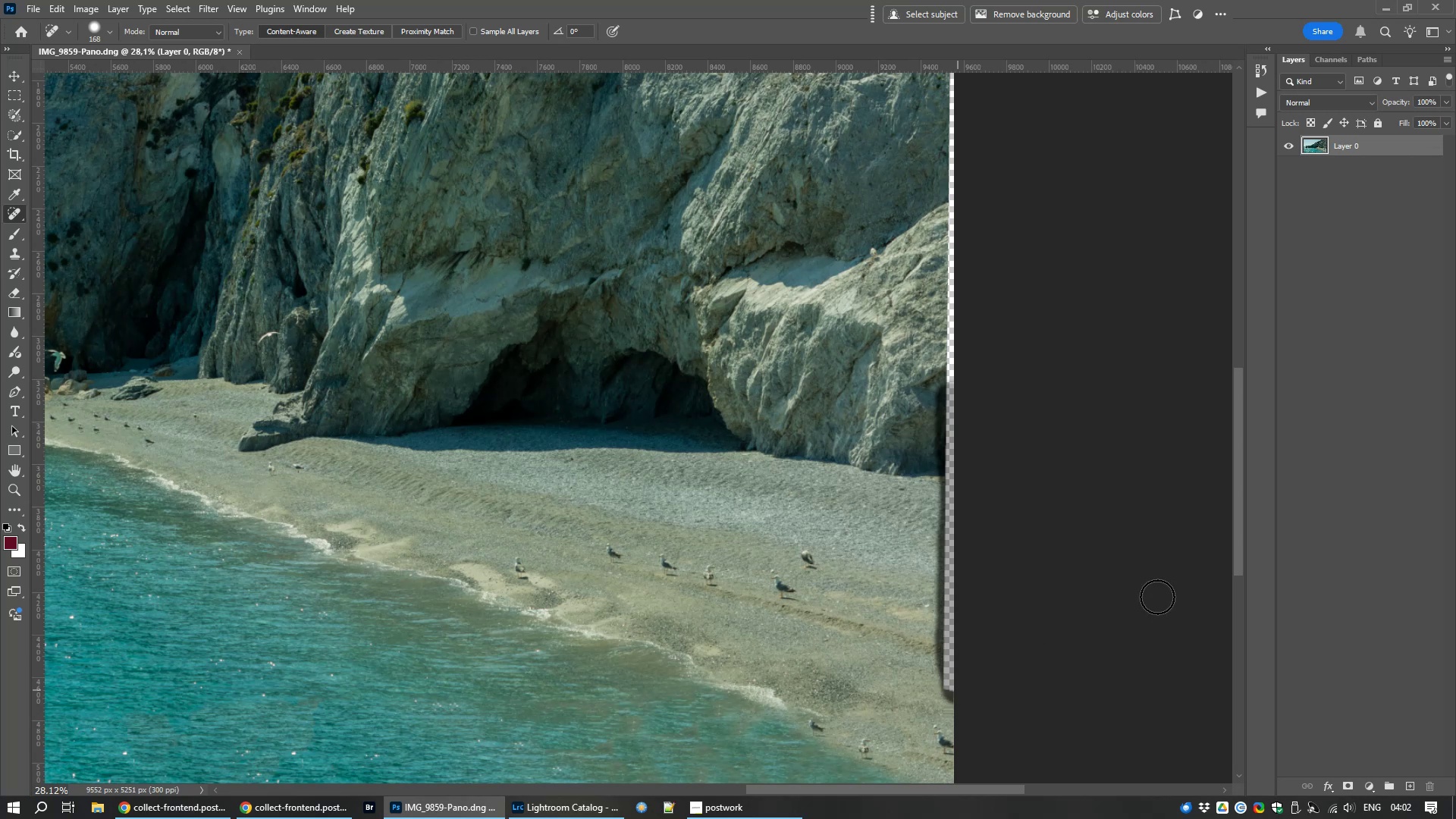 
wait(6.18)
 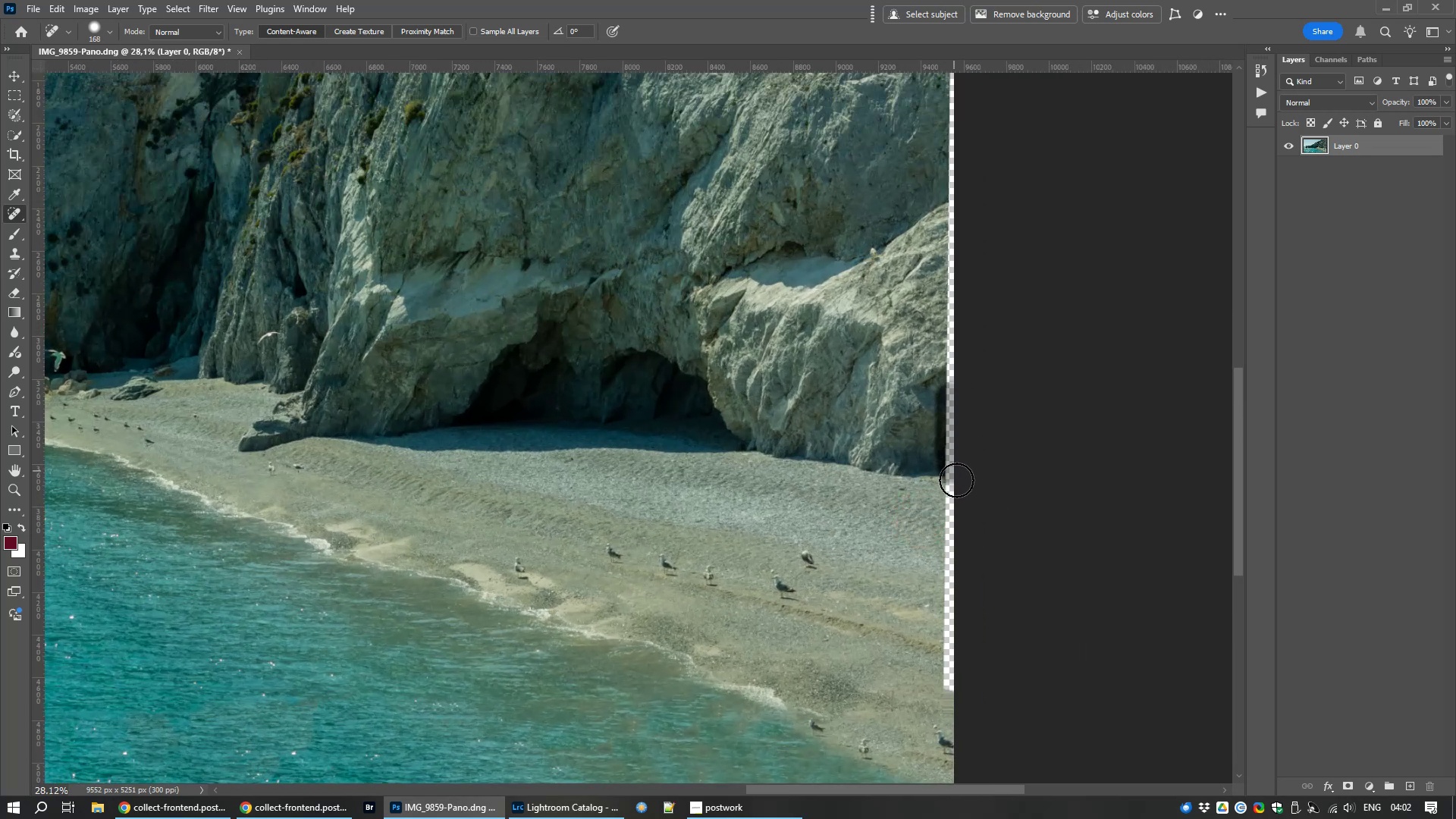 
hold_key(key=Space, duration=1.46)
 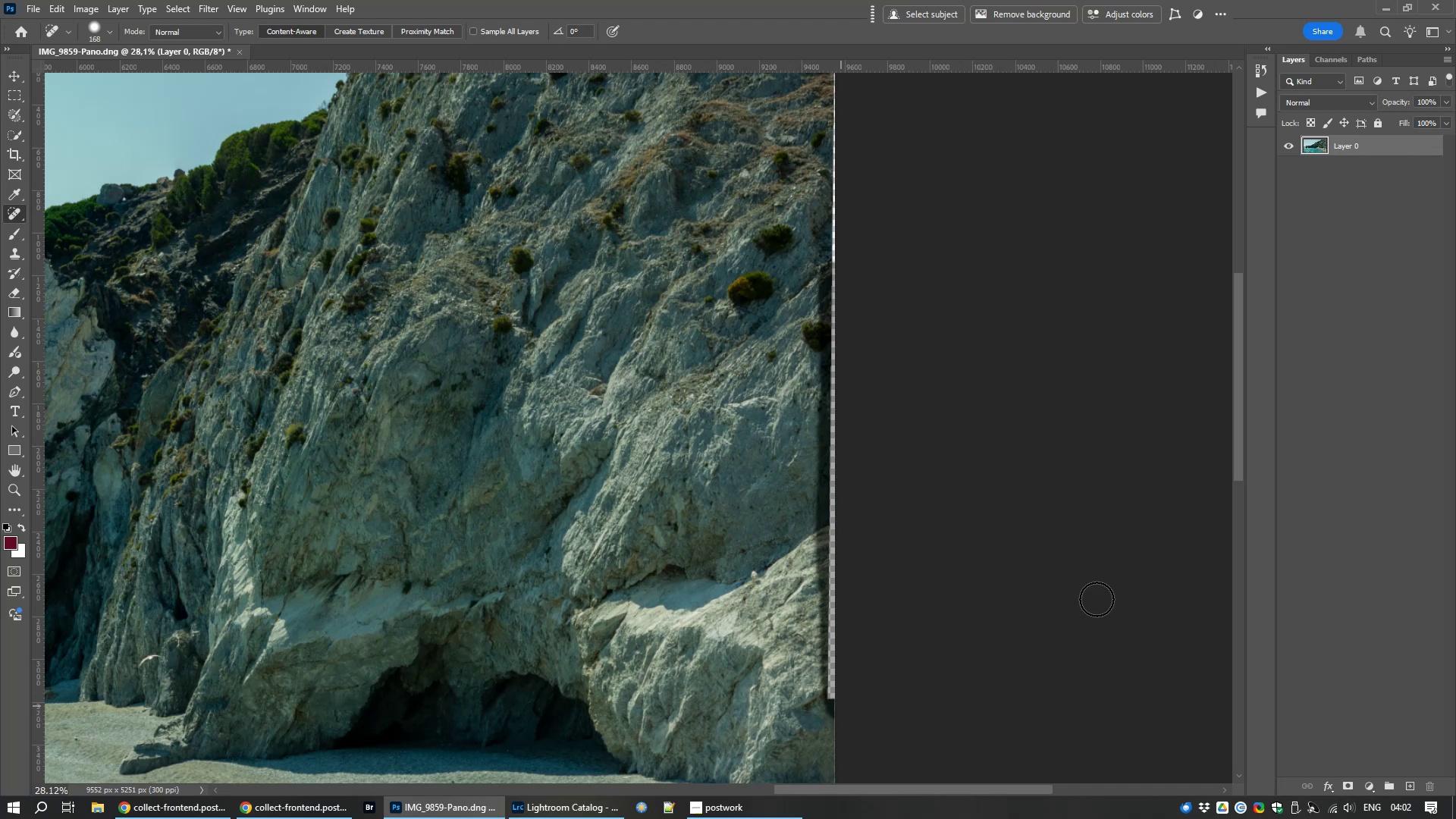 
wait(7.08)
 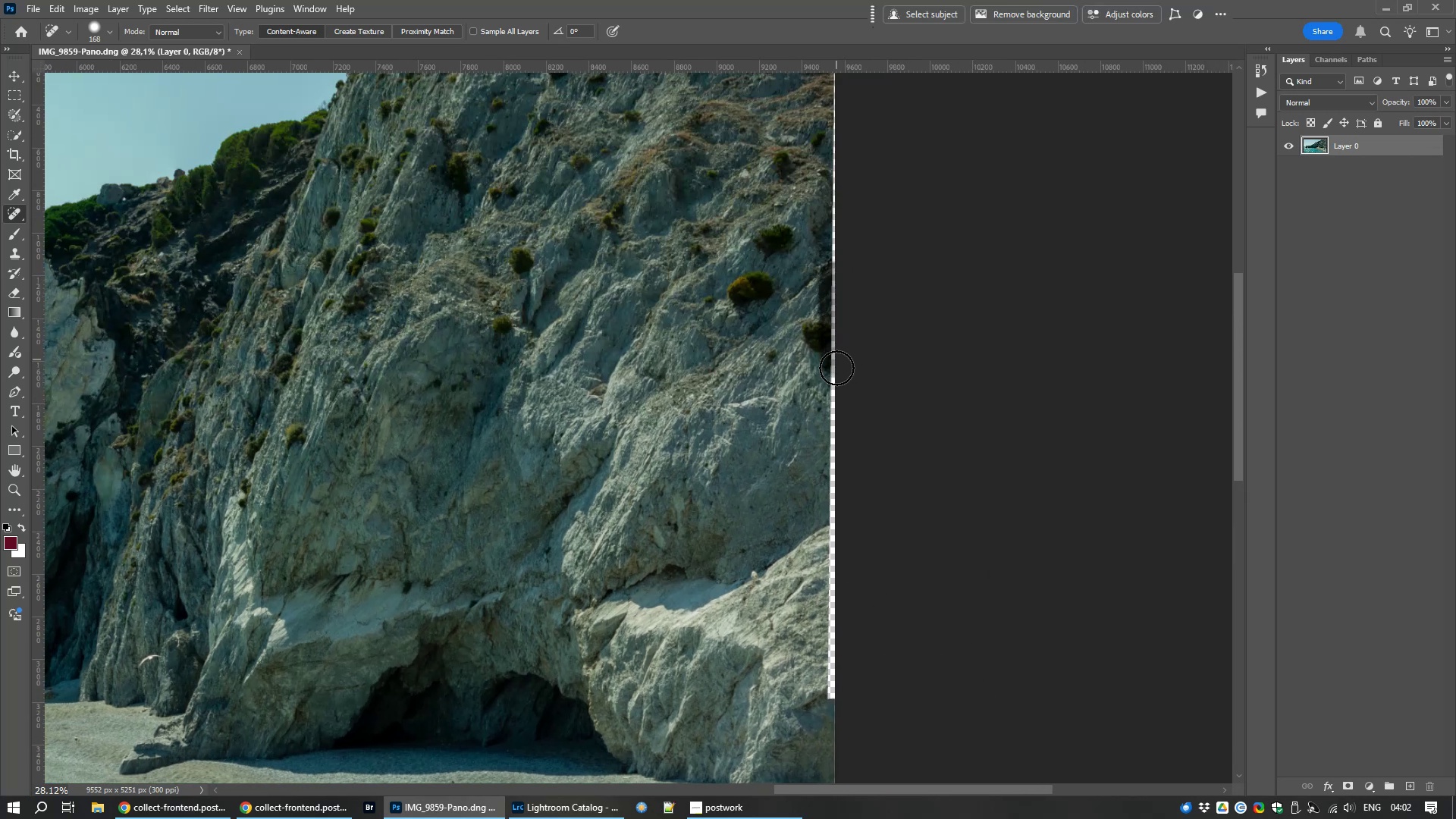 
hold_key(key=Space, duration=1.18)
 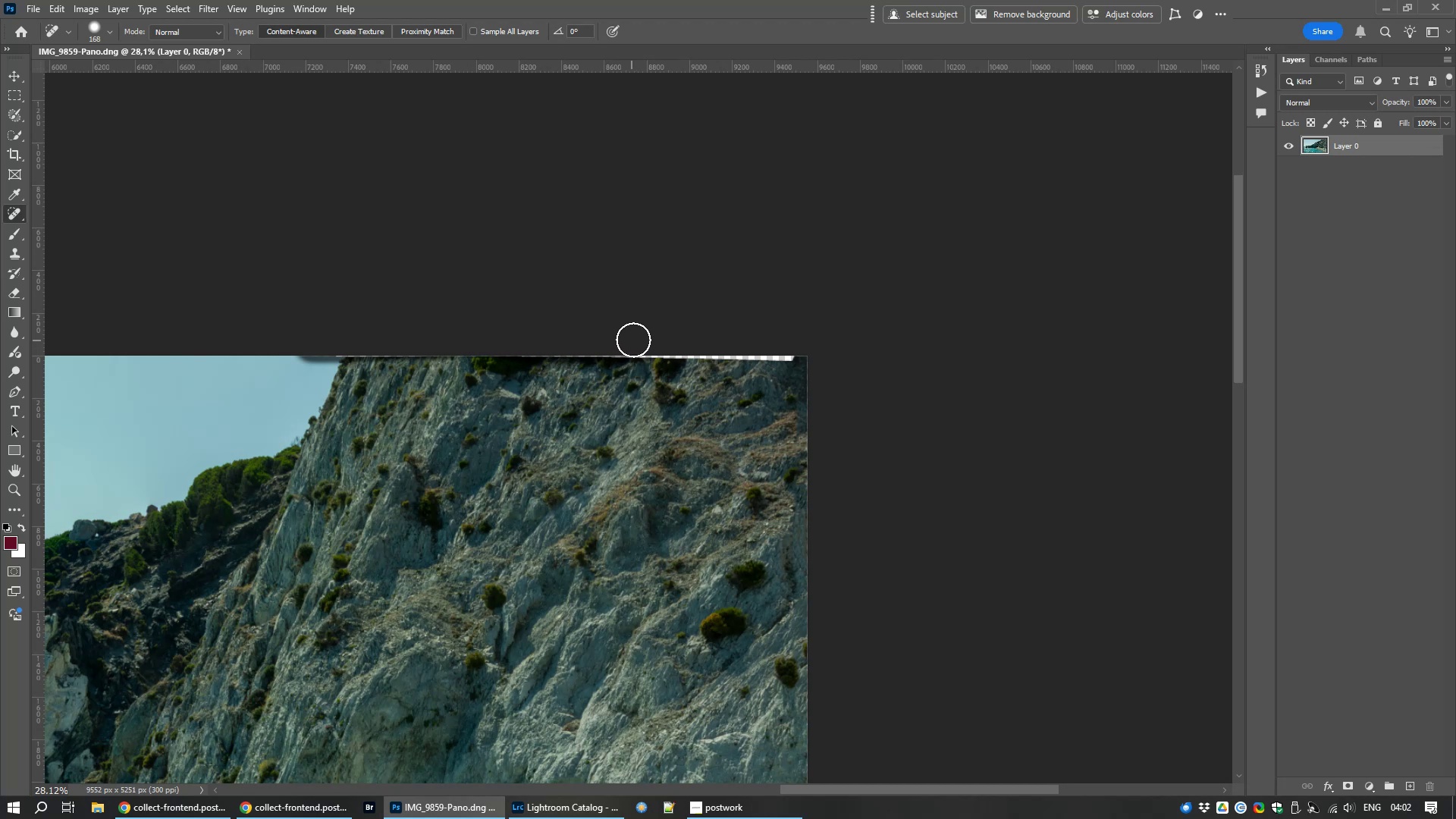 
wait(12.7)
 